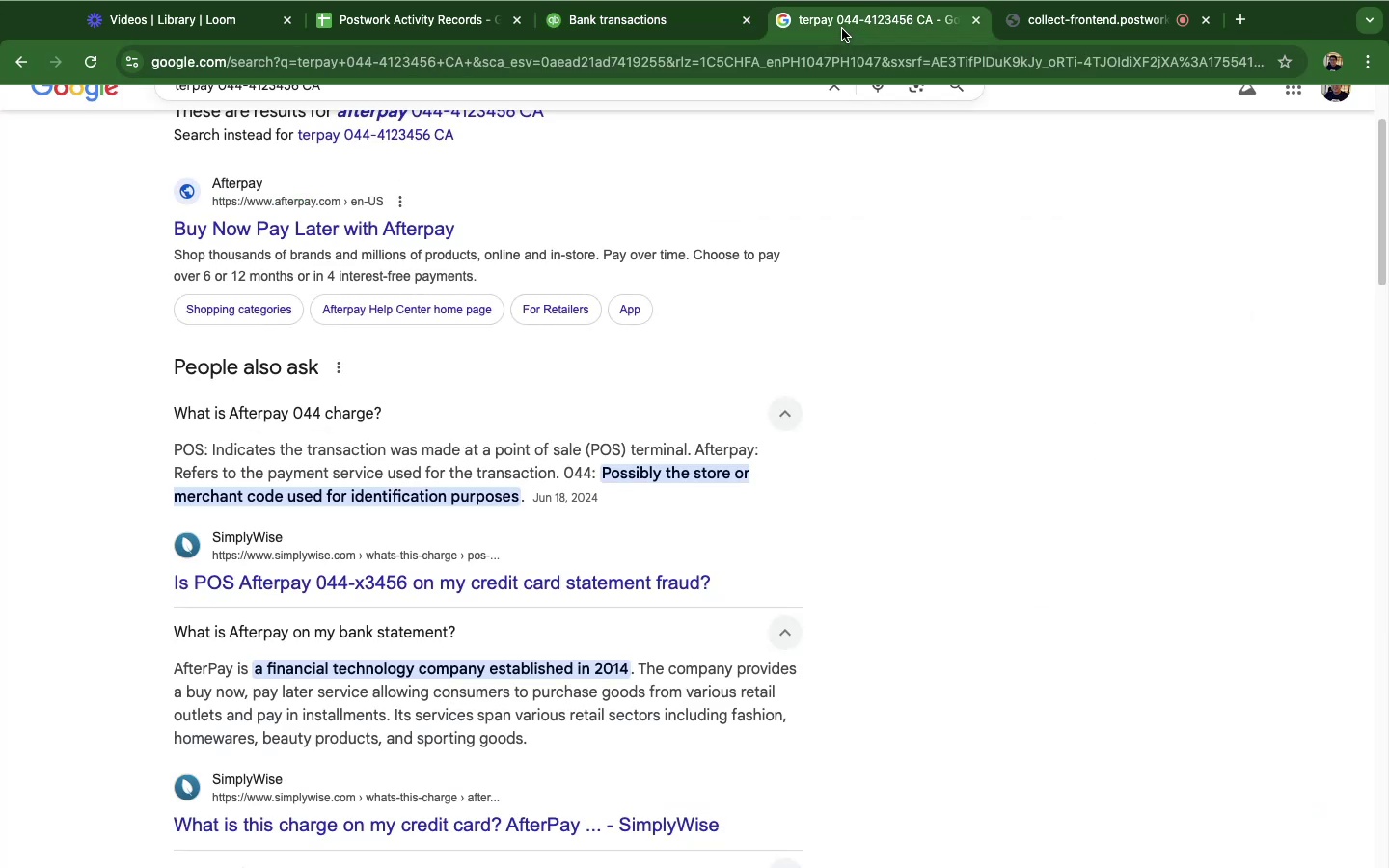 
hold_key(key=C, duration=0.63)
 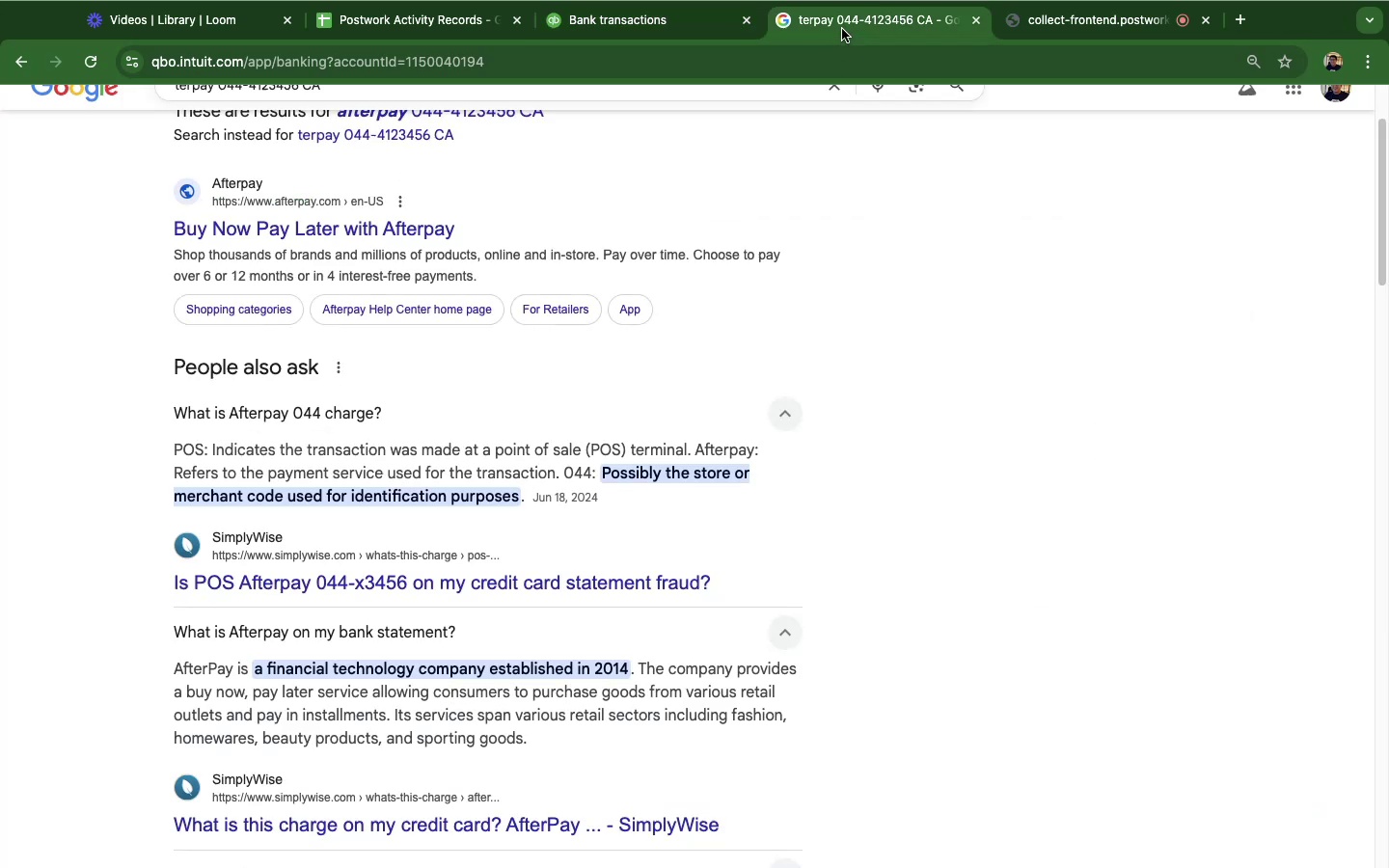 
left_click([842, 29])
 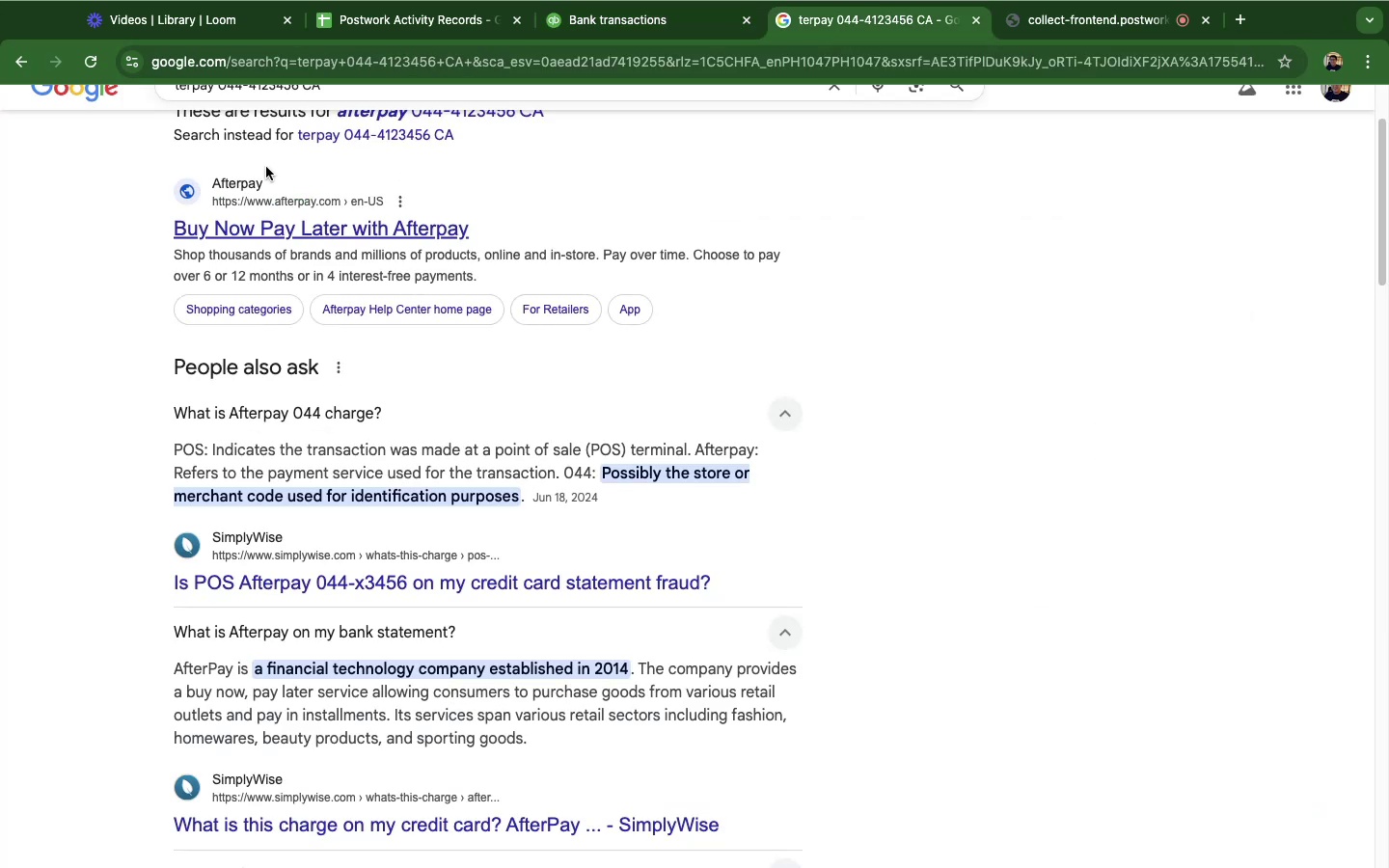 
scroll: coordinate [417, 252], scroll_direction: down, amount: 14.0
 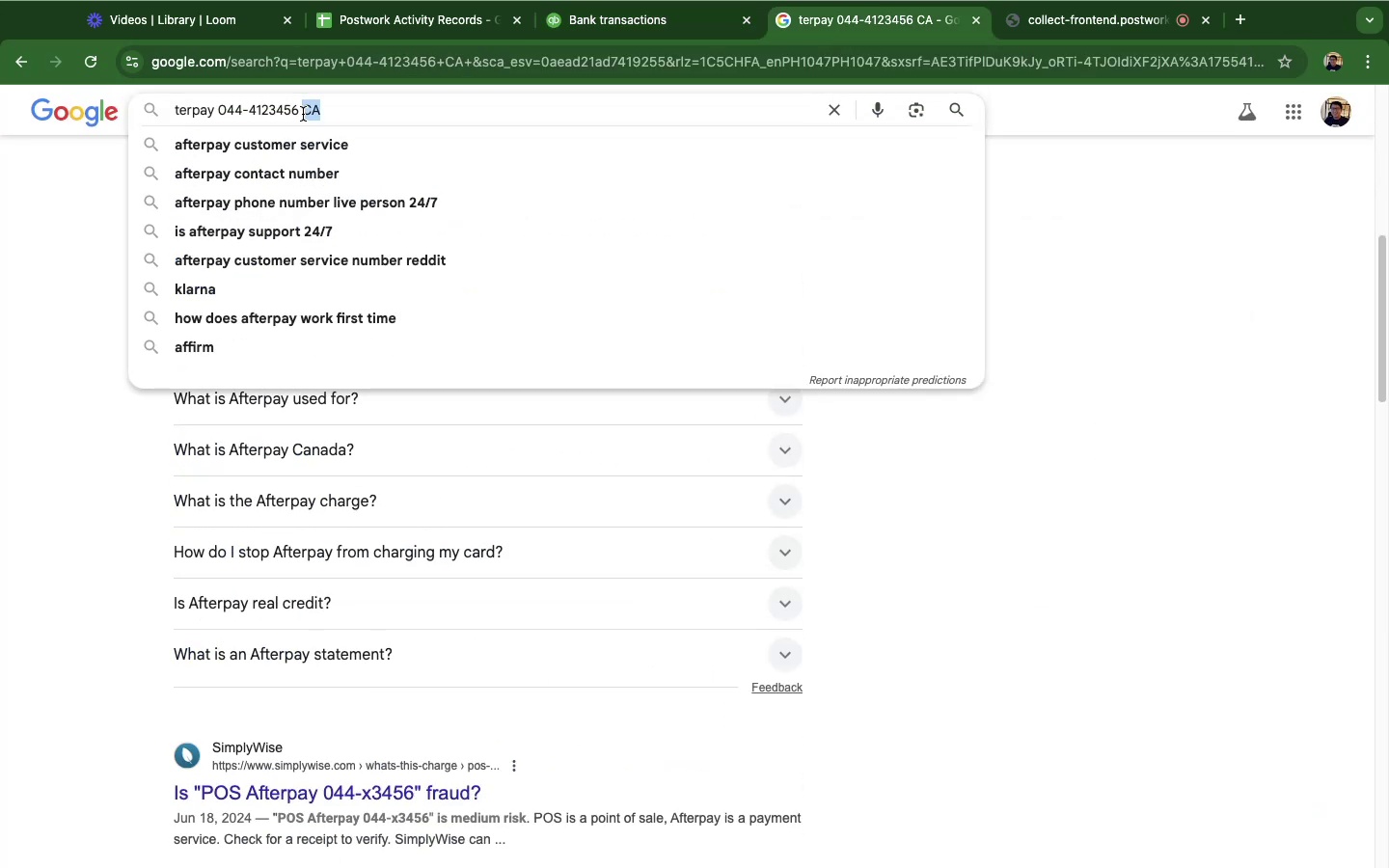 
key(Meta+V)
 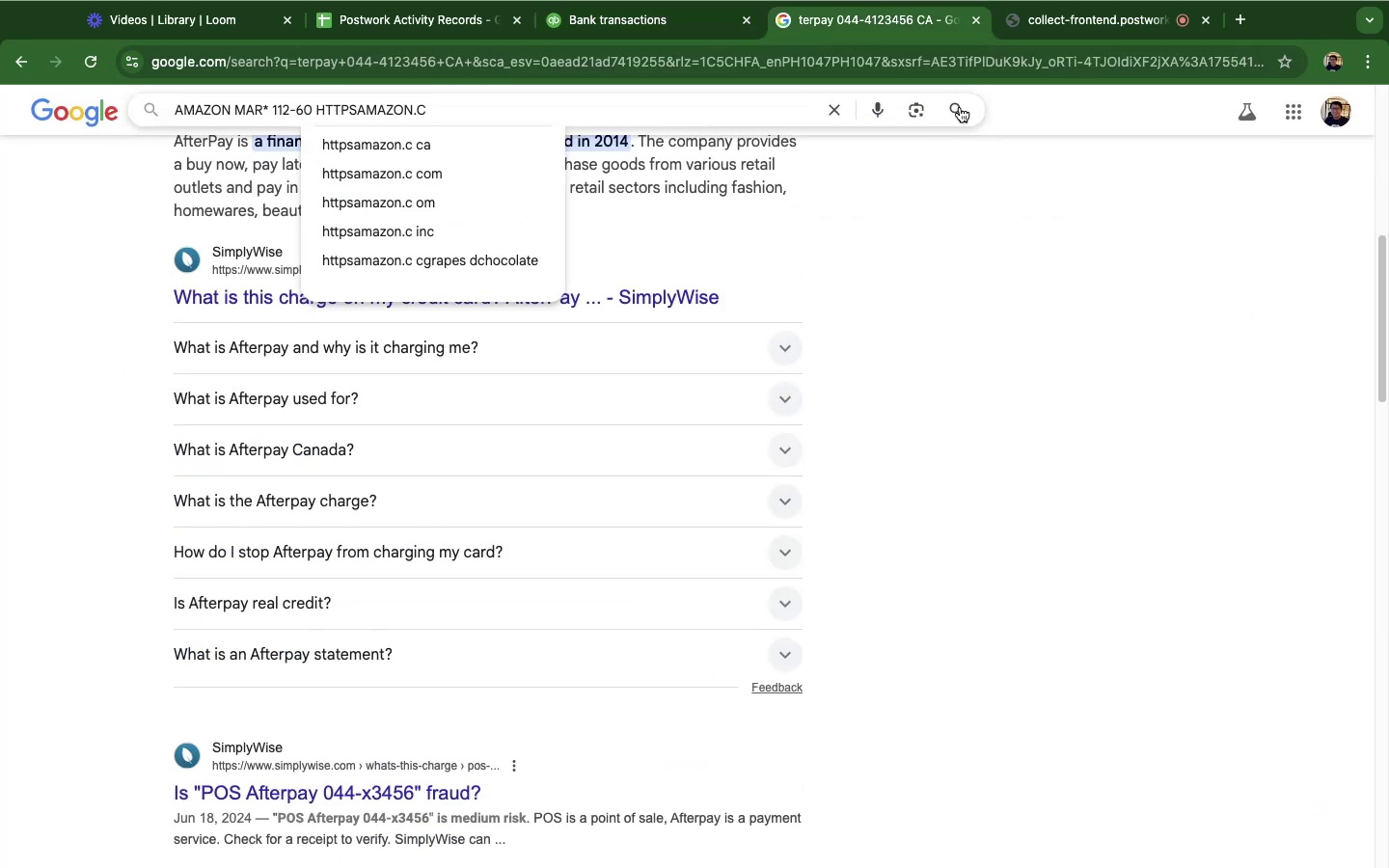 
left_click([959, 98])
 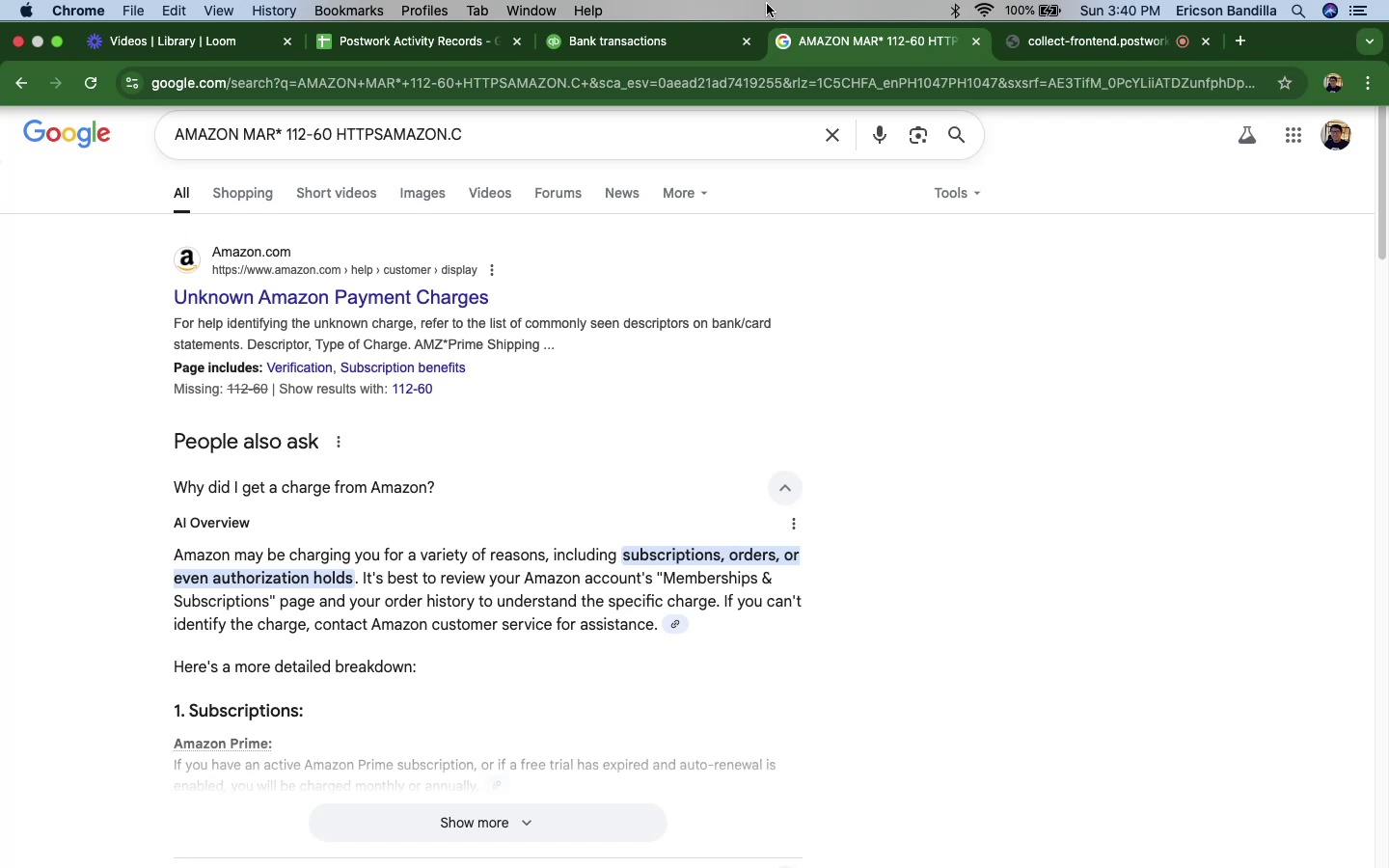 
wait(23.98)
 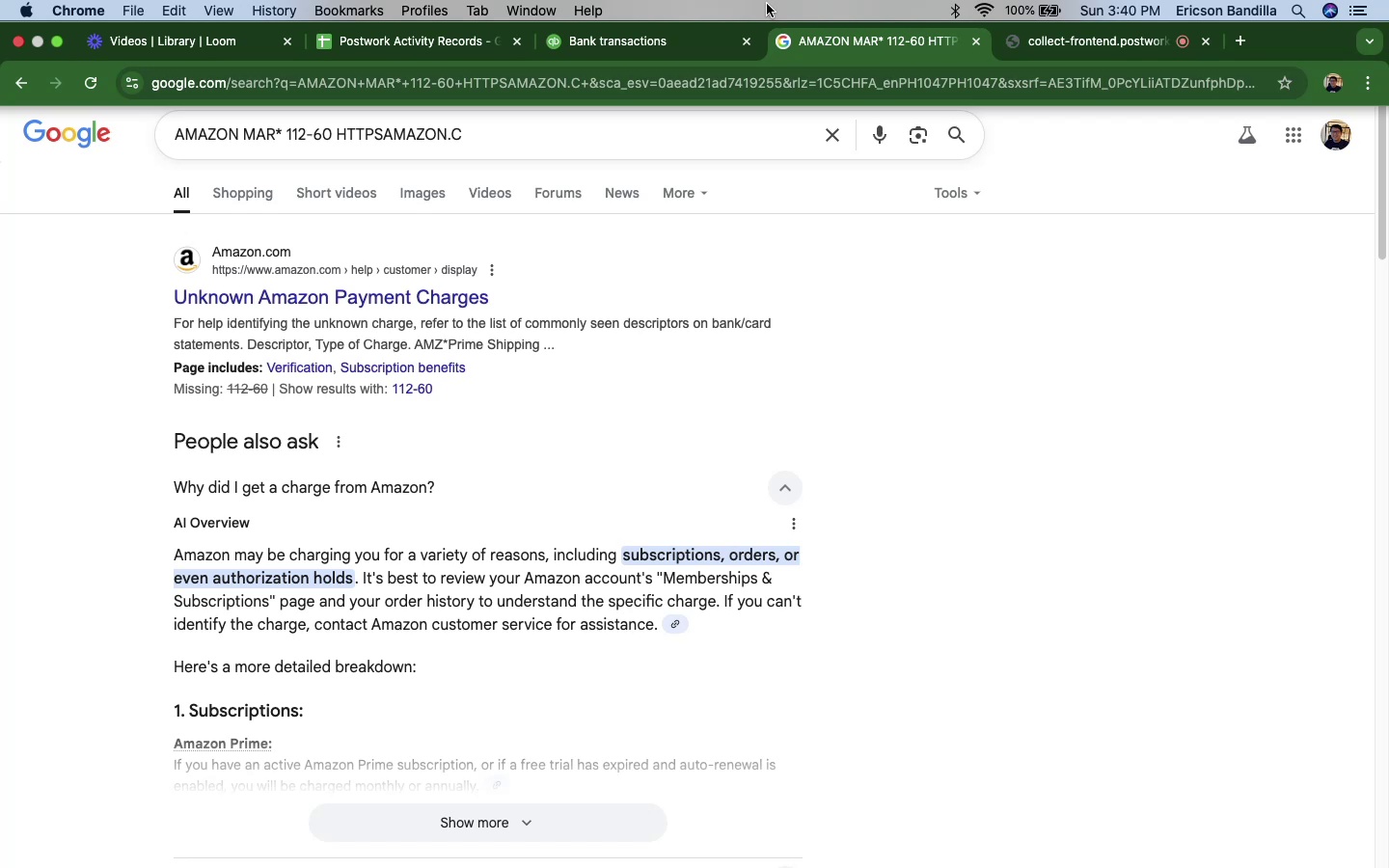 
left_click([649, 53])
 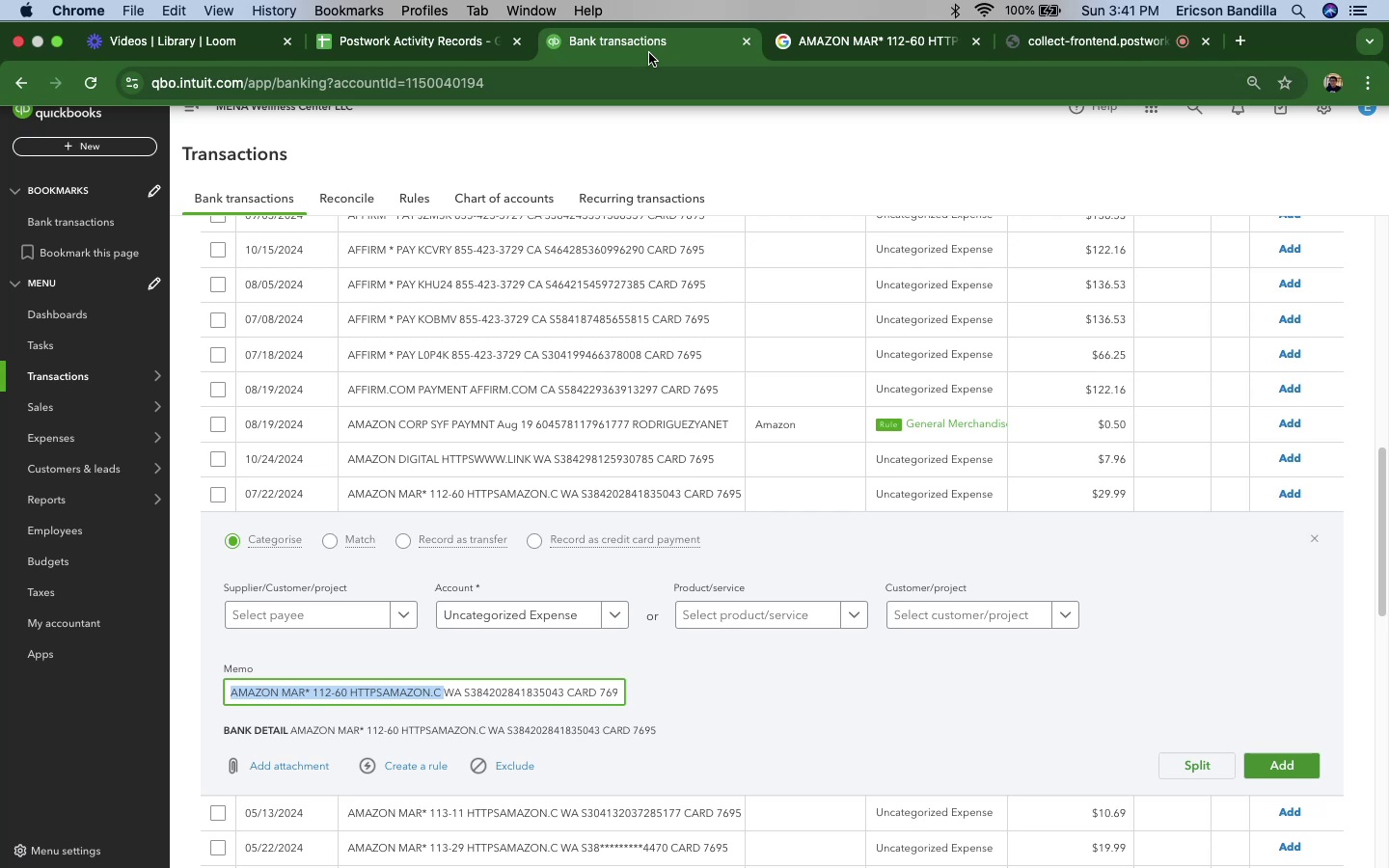 
wait(31.66)
 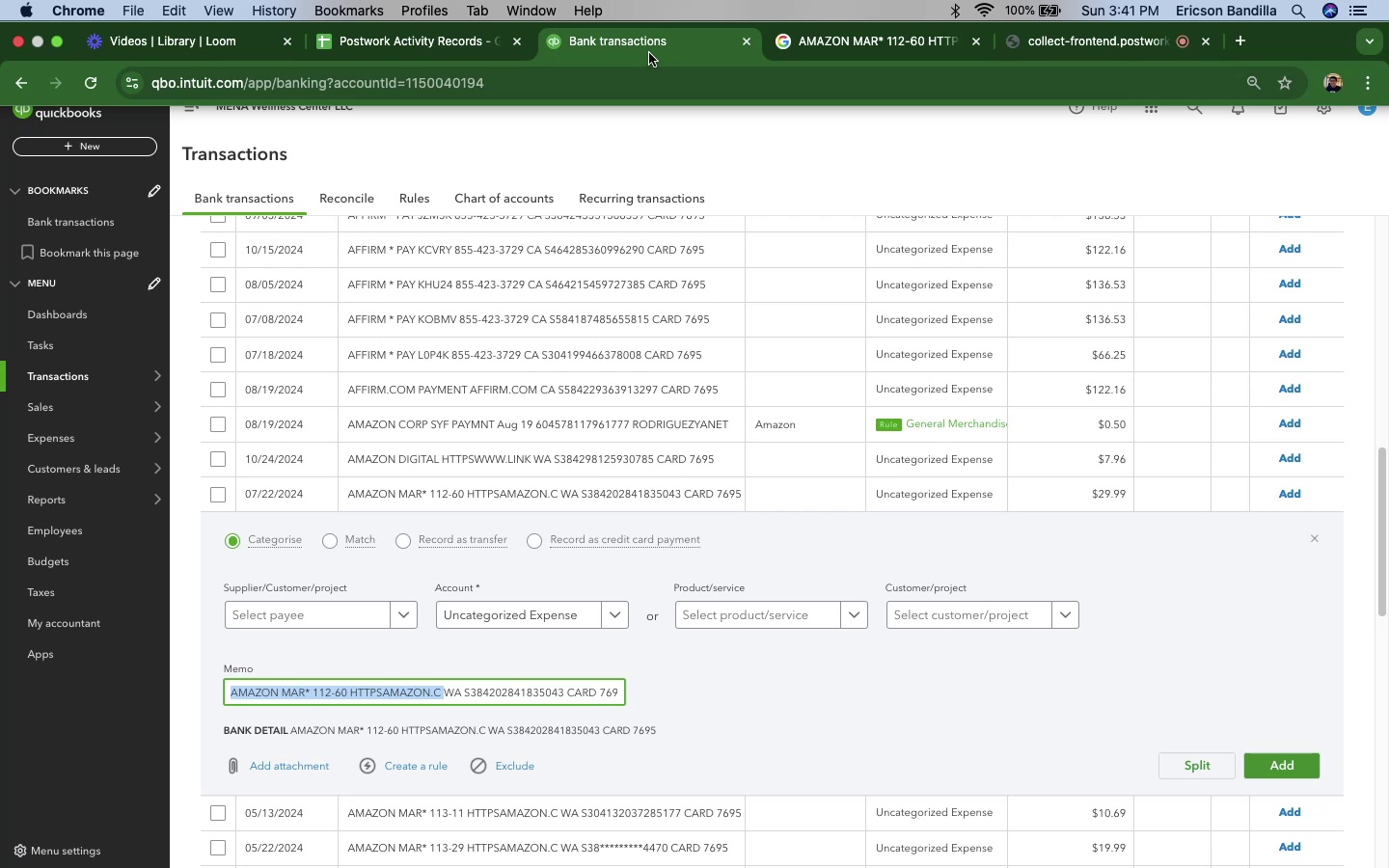 
left_click([840, 41])
 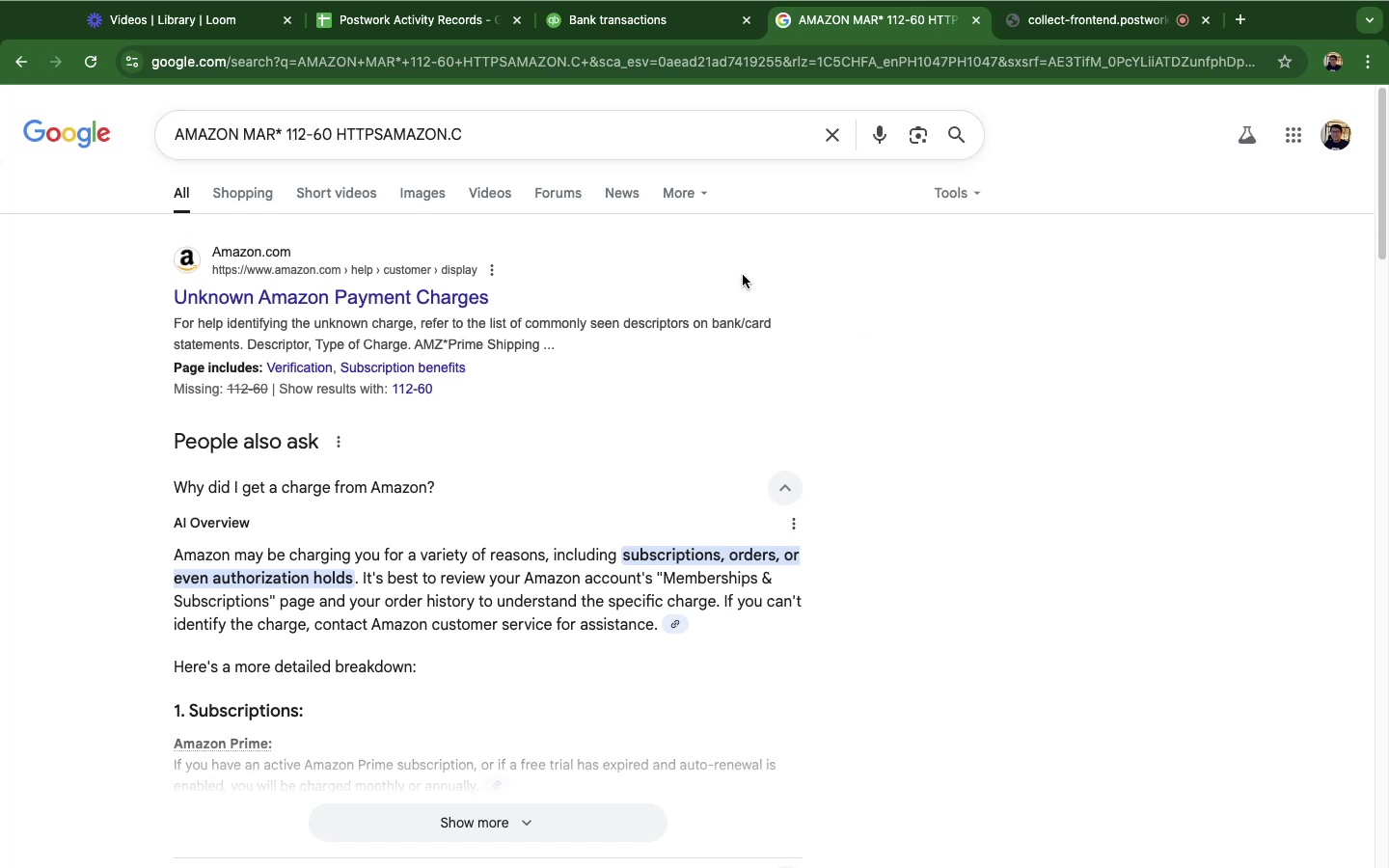 
wait(68.2)
 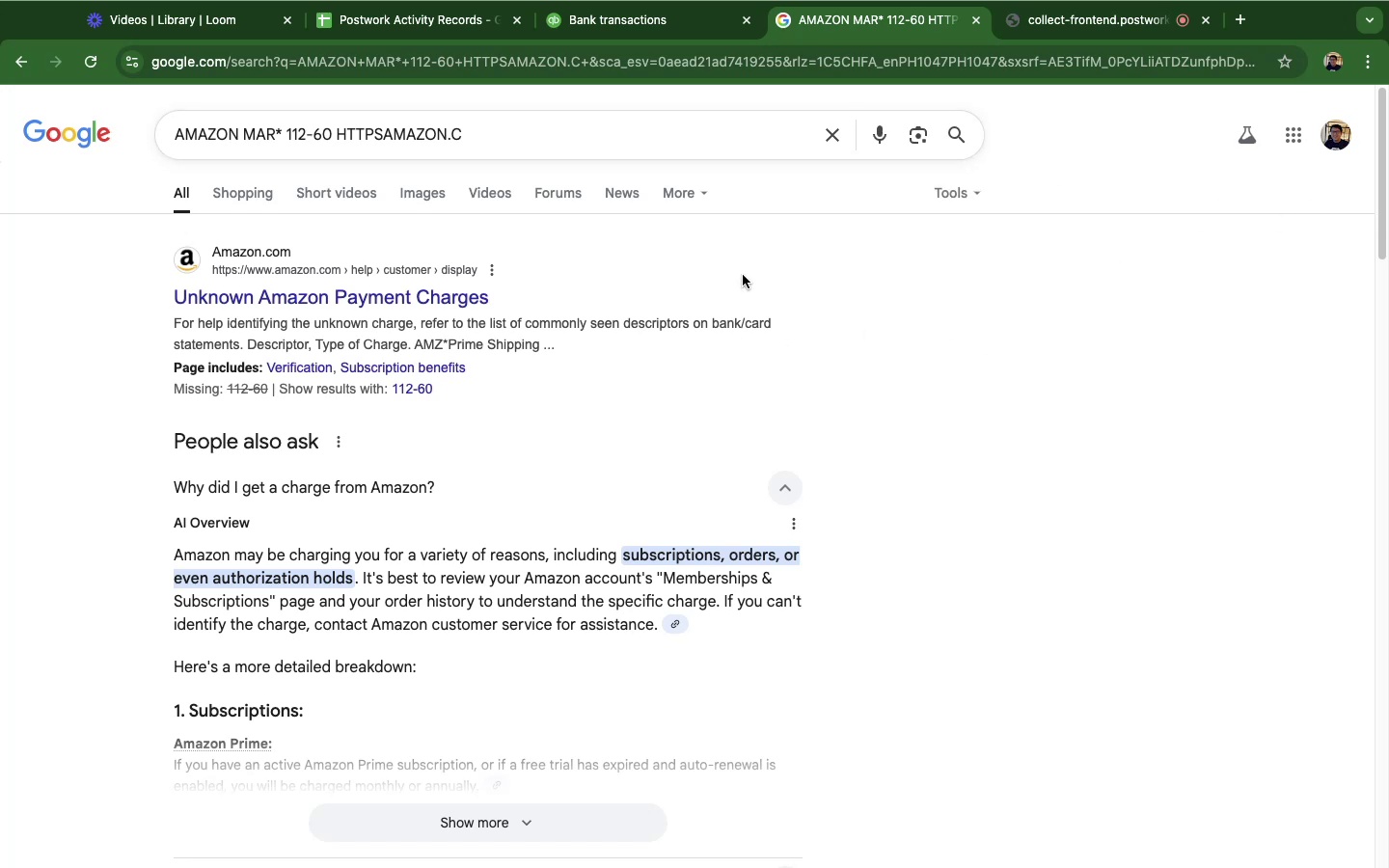 
left_click([647, 20])
 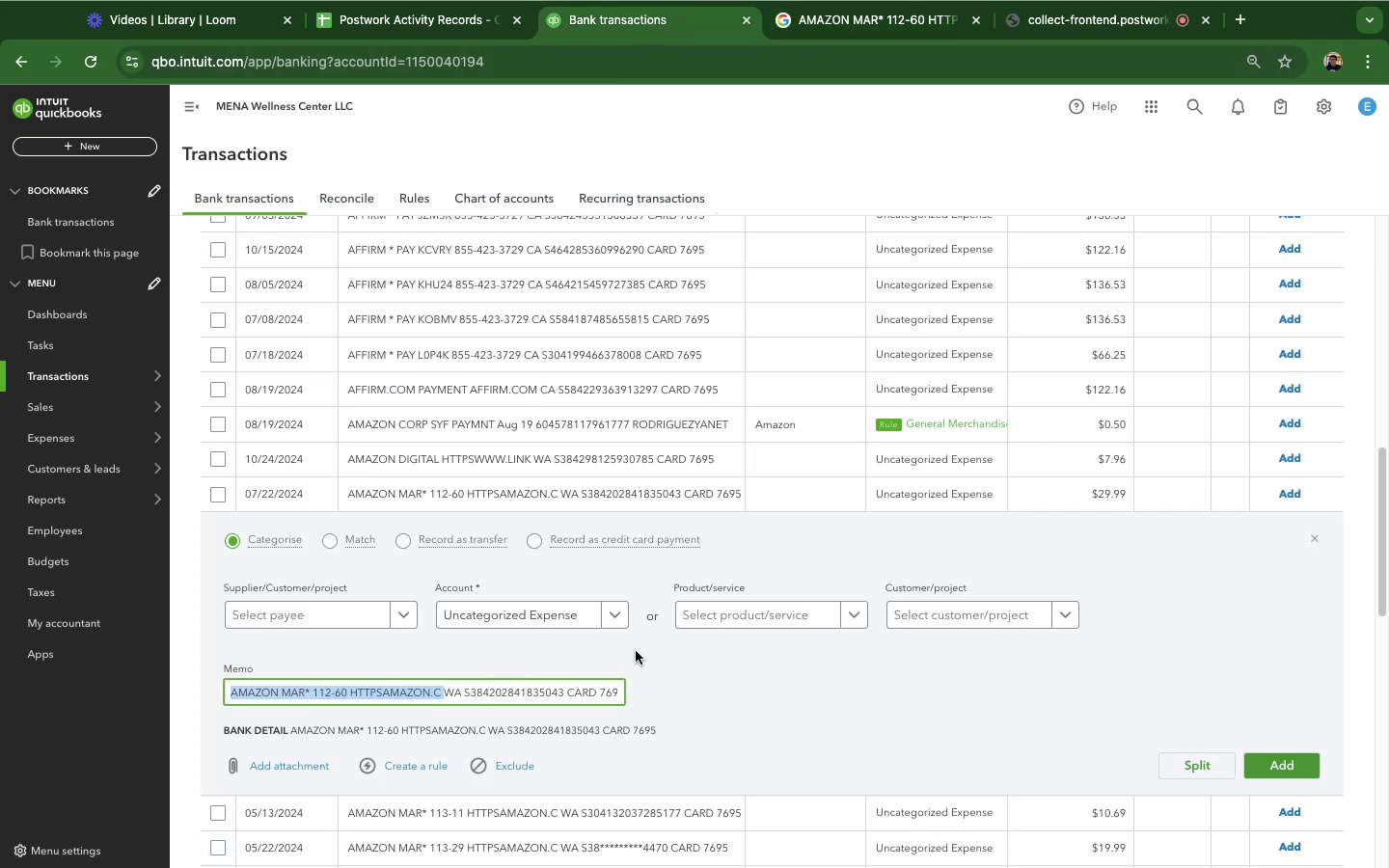 
mouse_move([349, 639])
 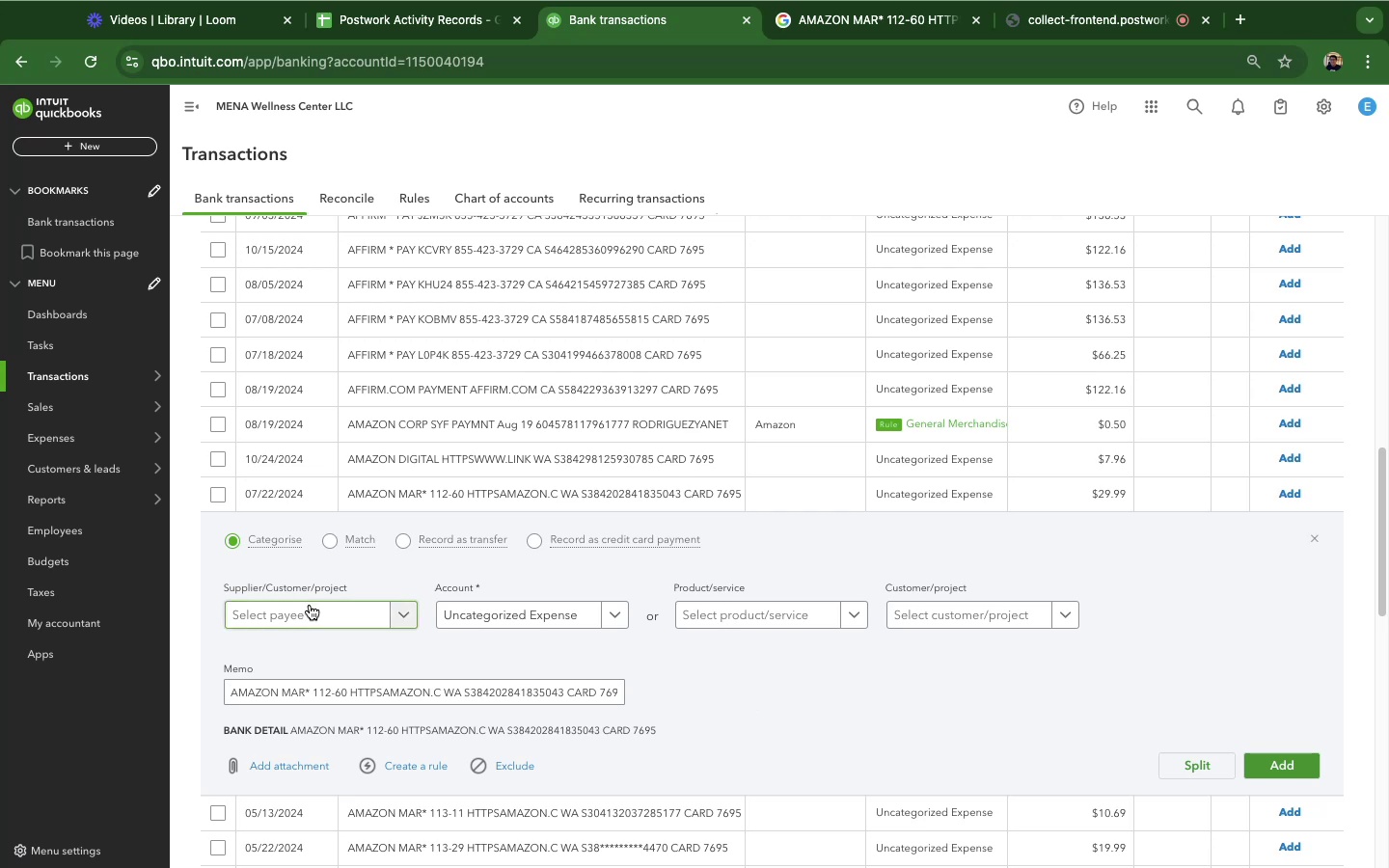 
left_click([310, 605])
 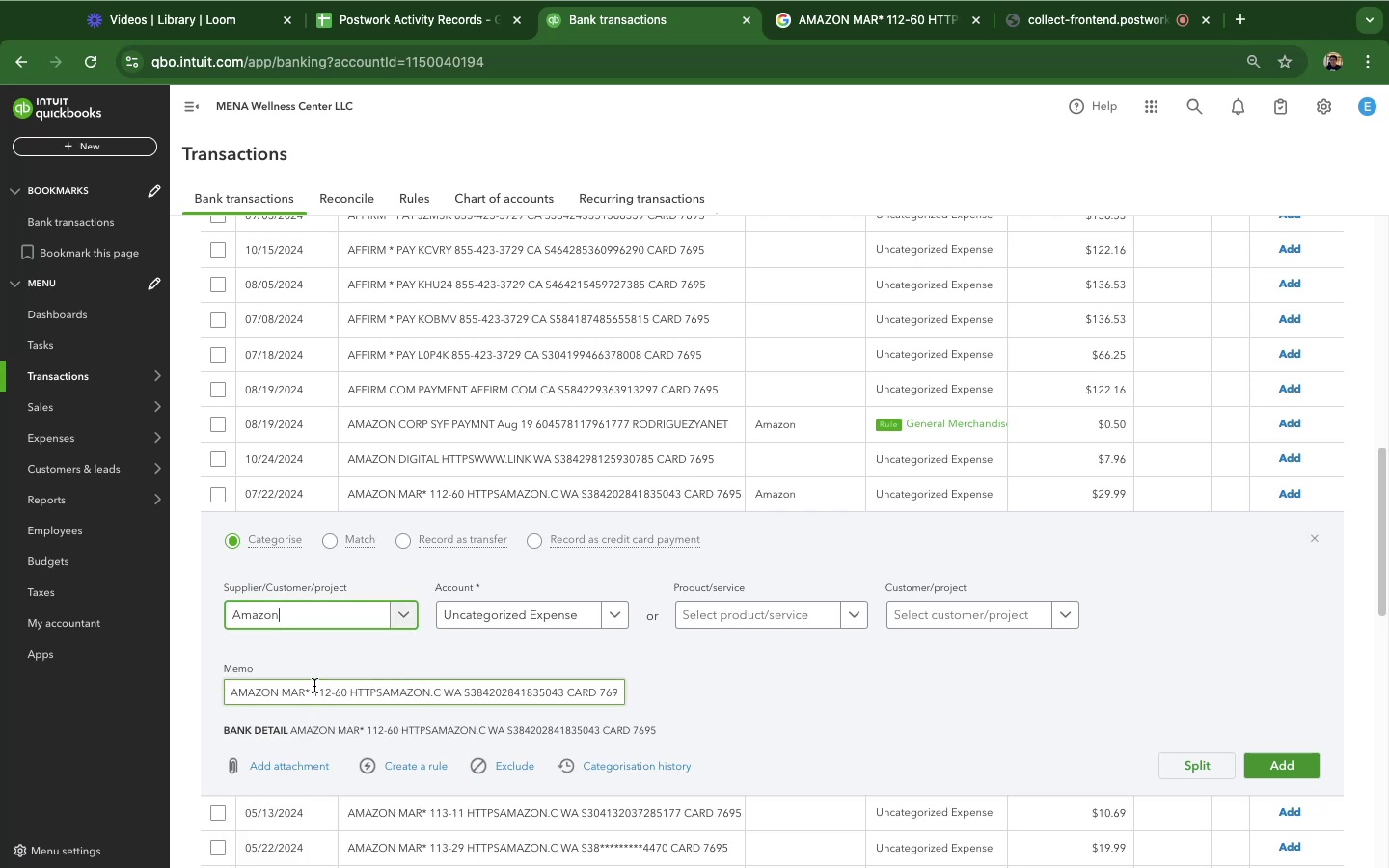 
left_click([837, 22])
 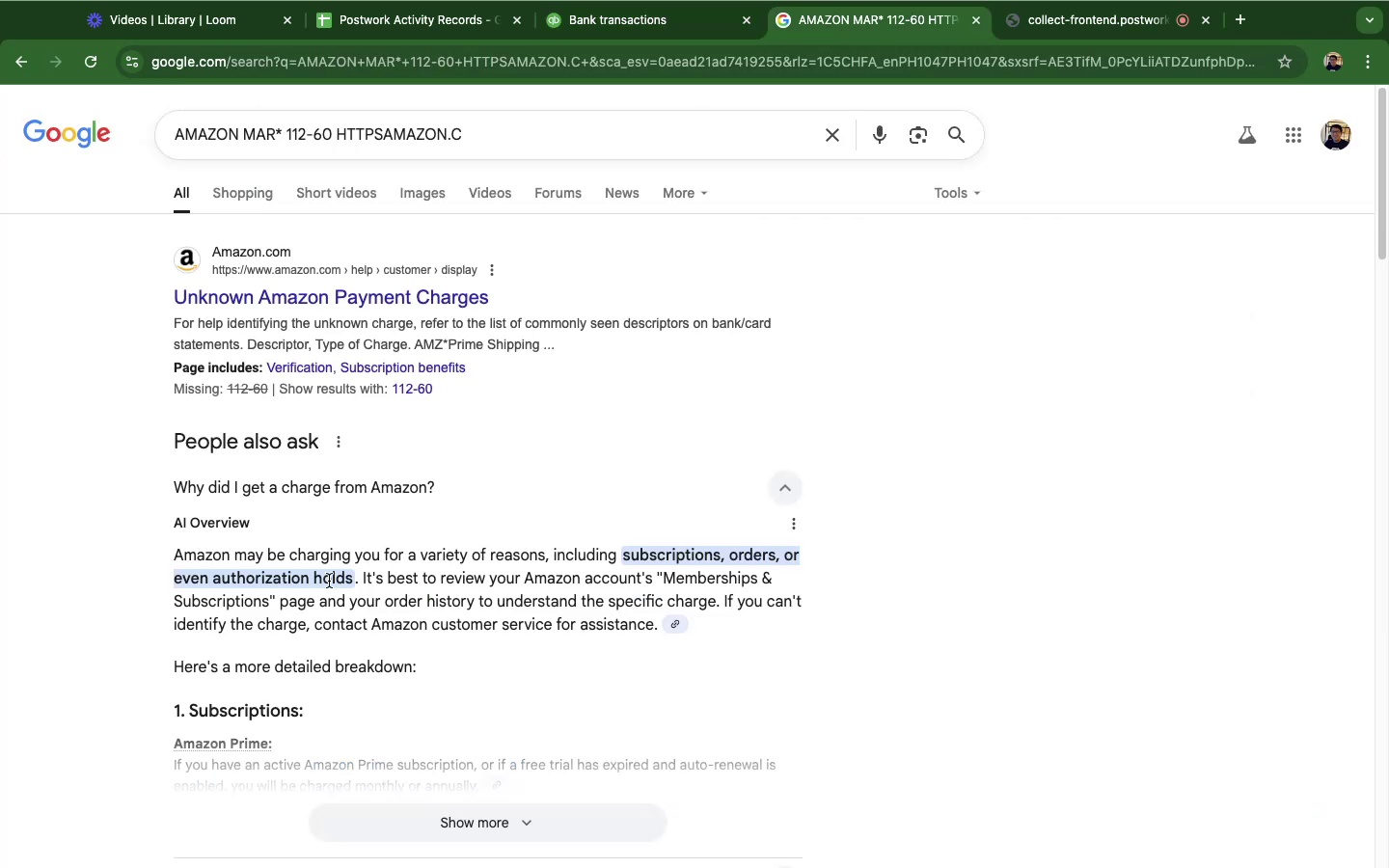 
scroll: coordinate [268, 586], scroll_direction: down, amount: 12.0
 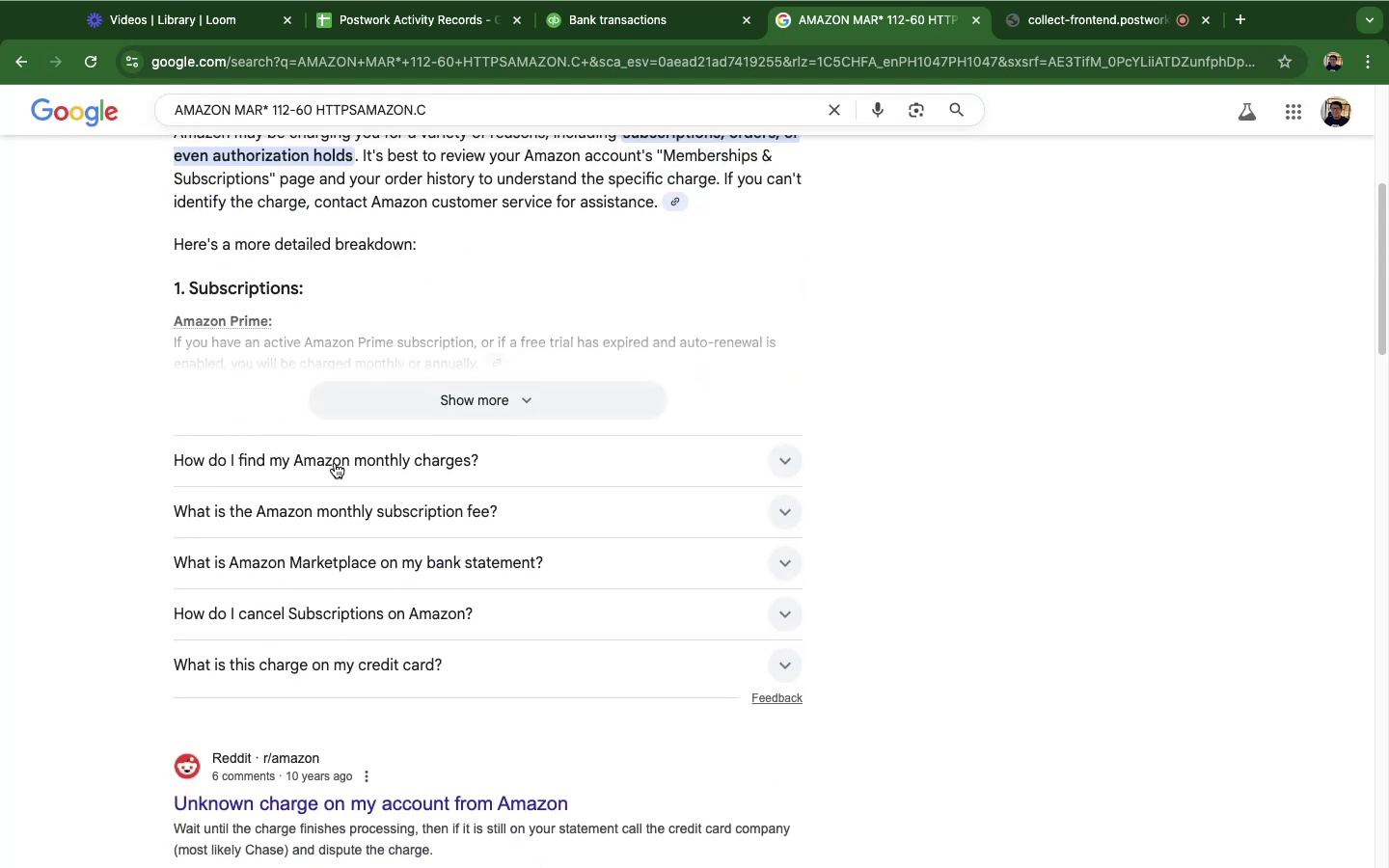 
left_click([335, 463])
 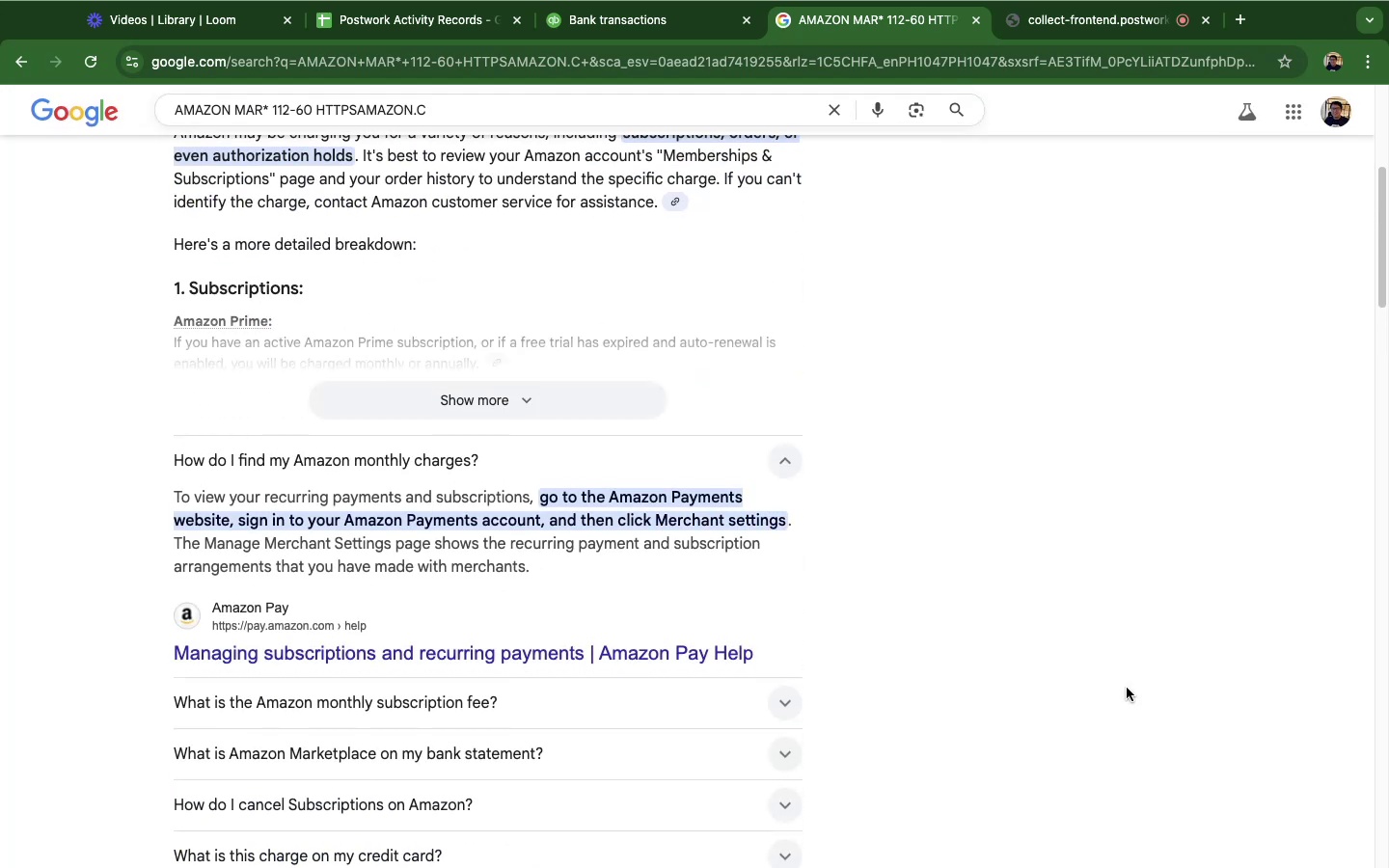 
left_click([1127, 688])
 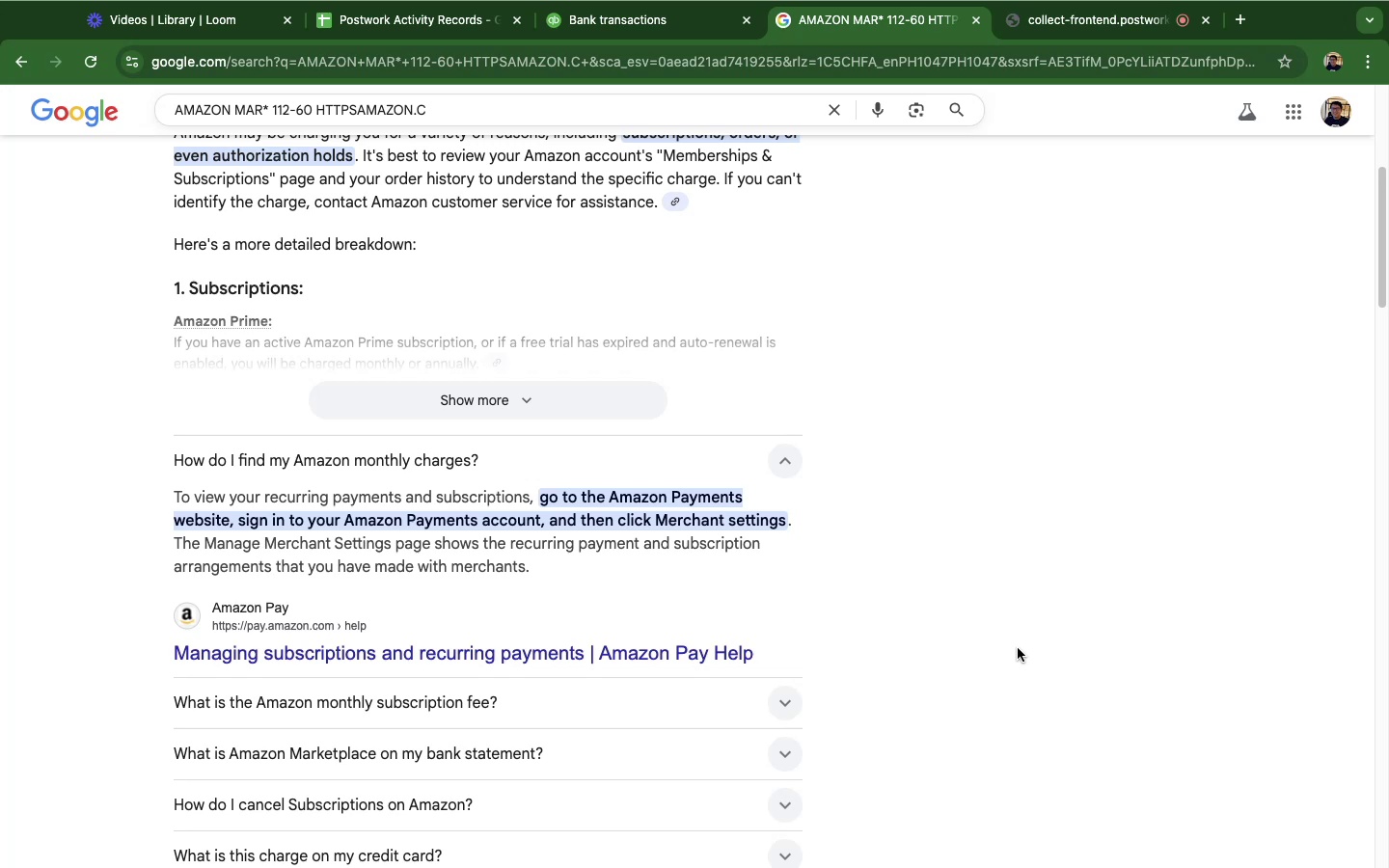 
wait(37.72)
 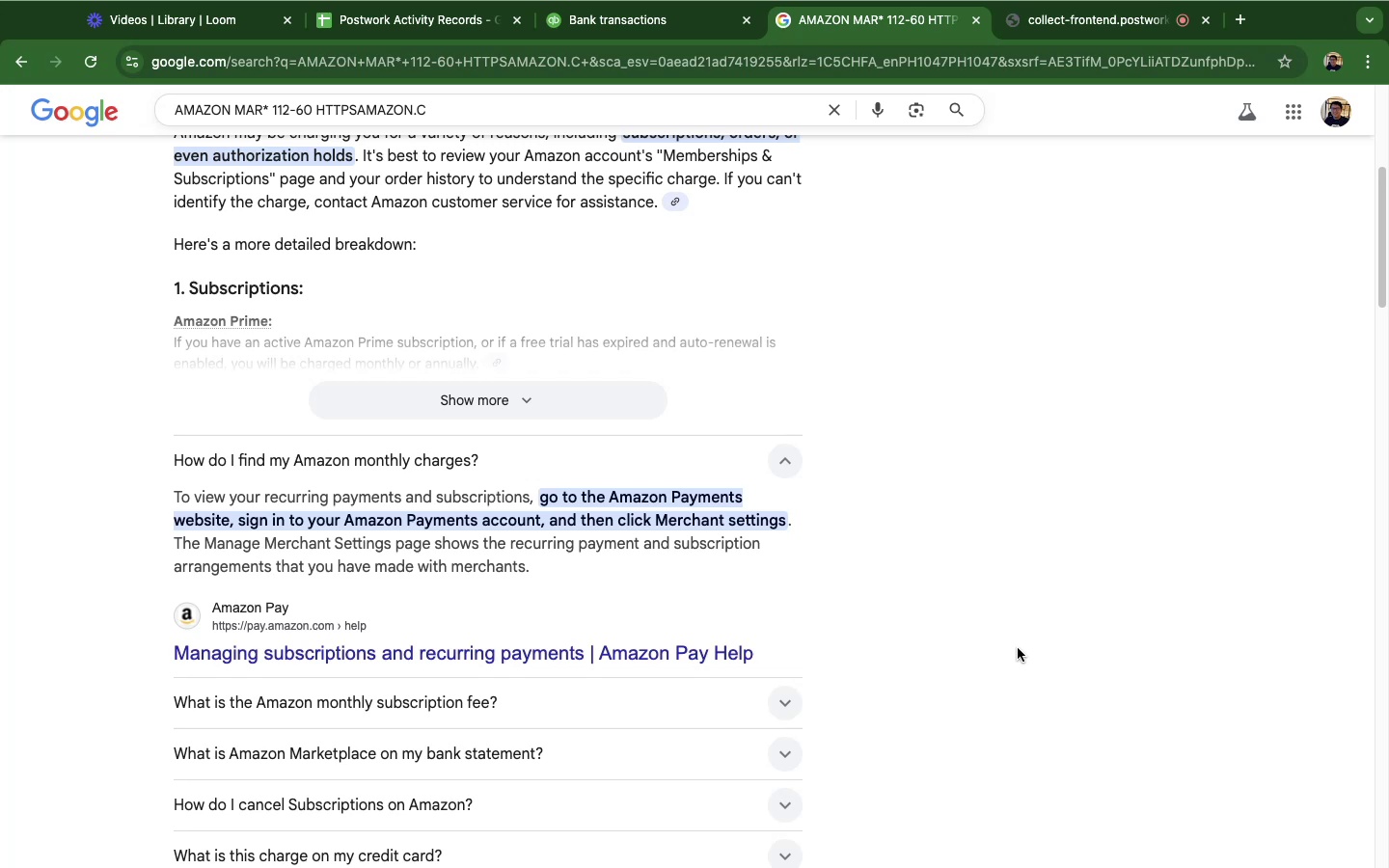 
left_click([638, 35])
 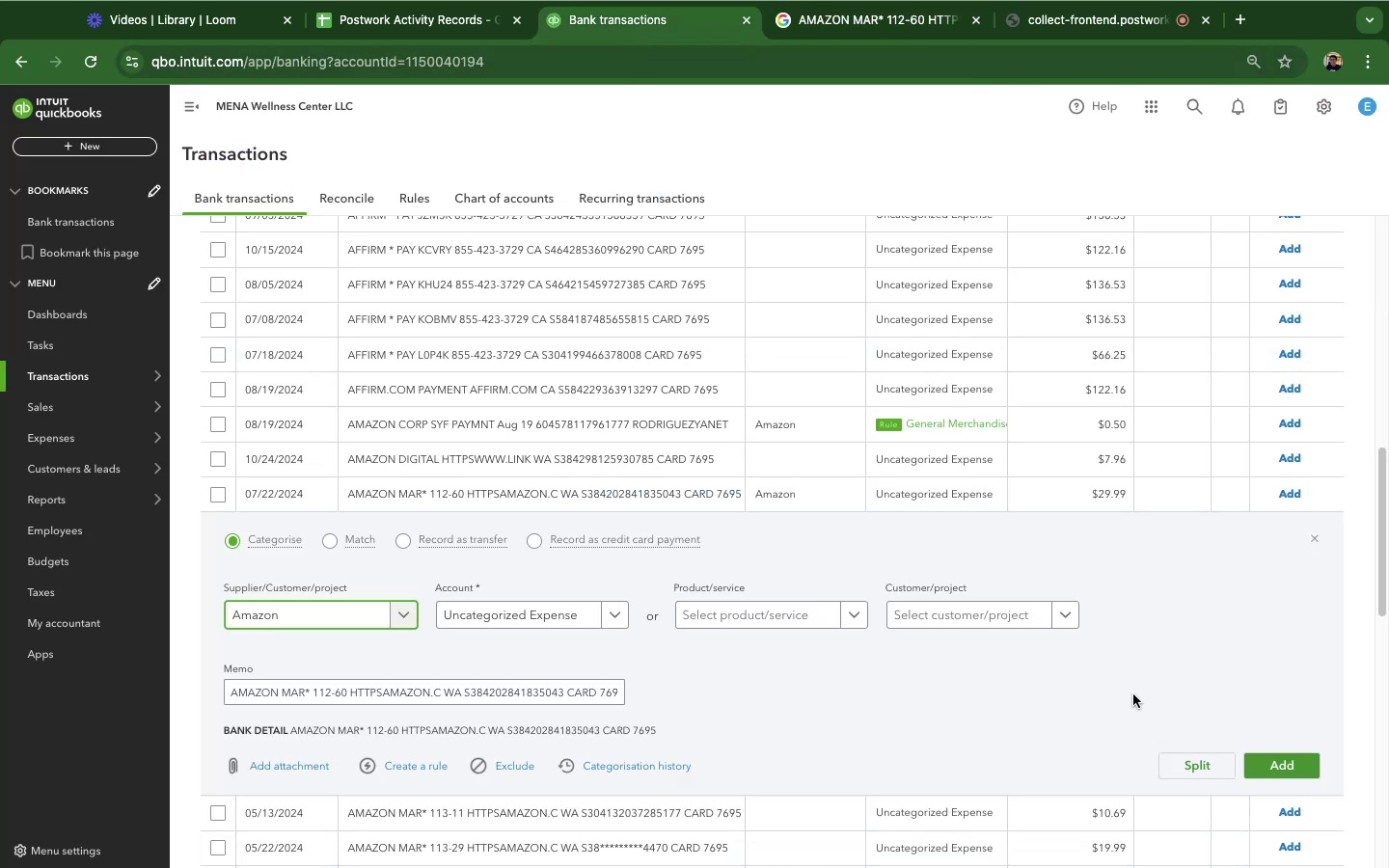 
scroll: coordinate [1122, 675], scroll_direction: down, amount: 3.0
 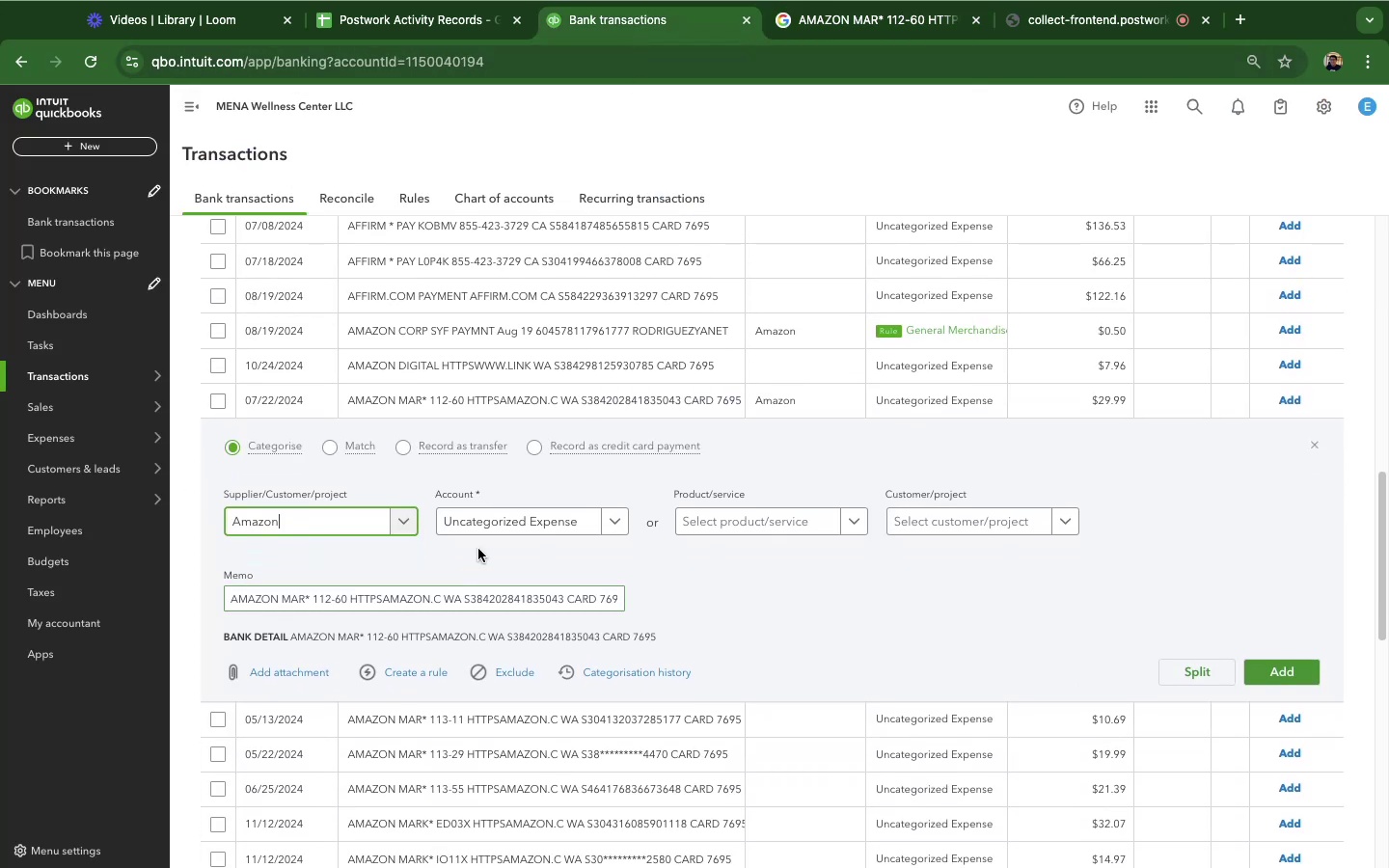 
left_click([496, 519])
 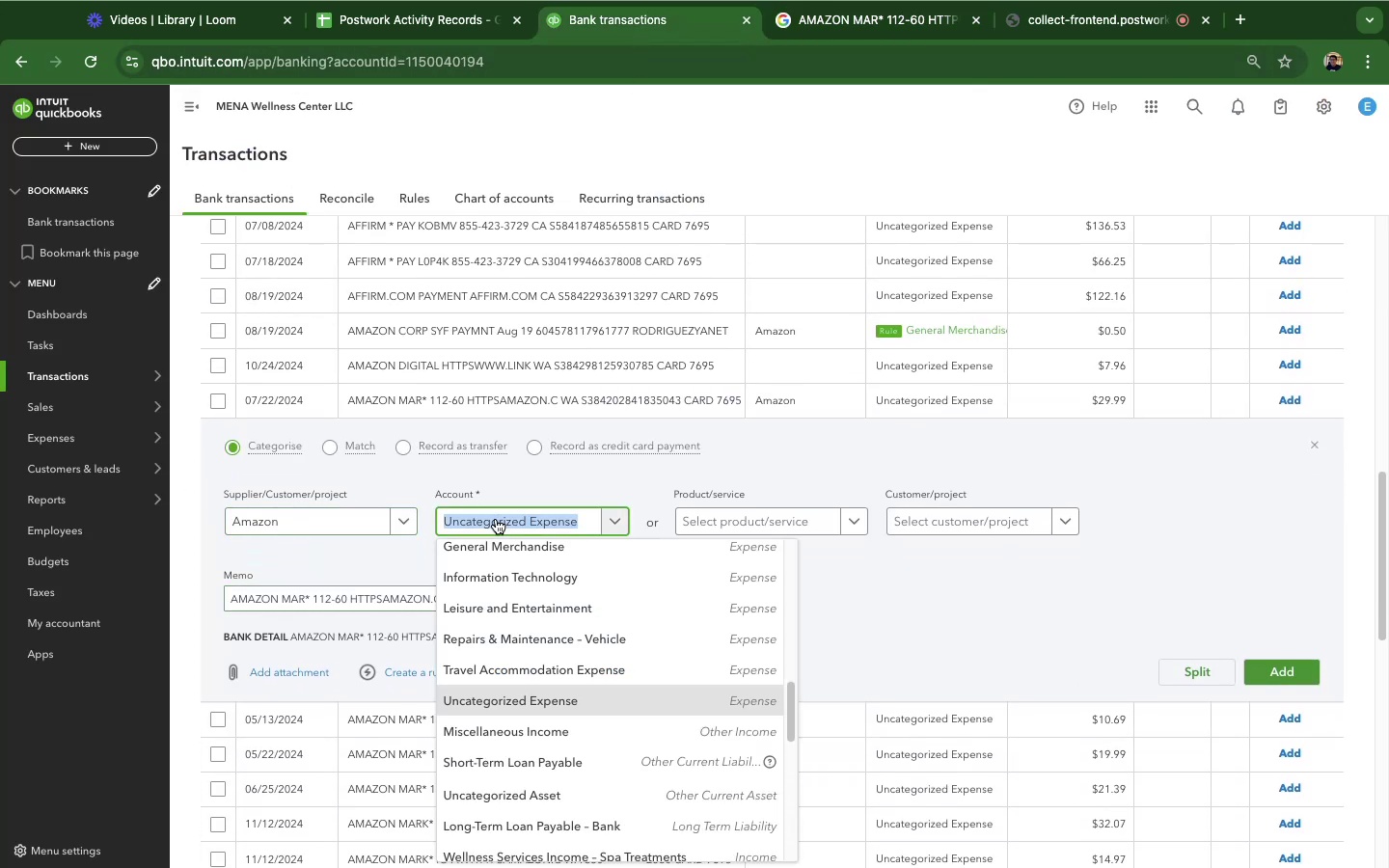 
type(gene)
 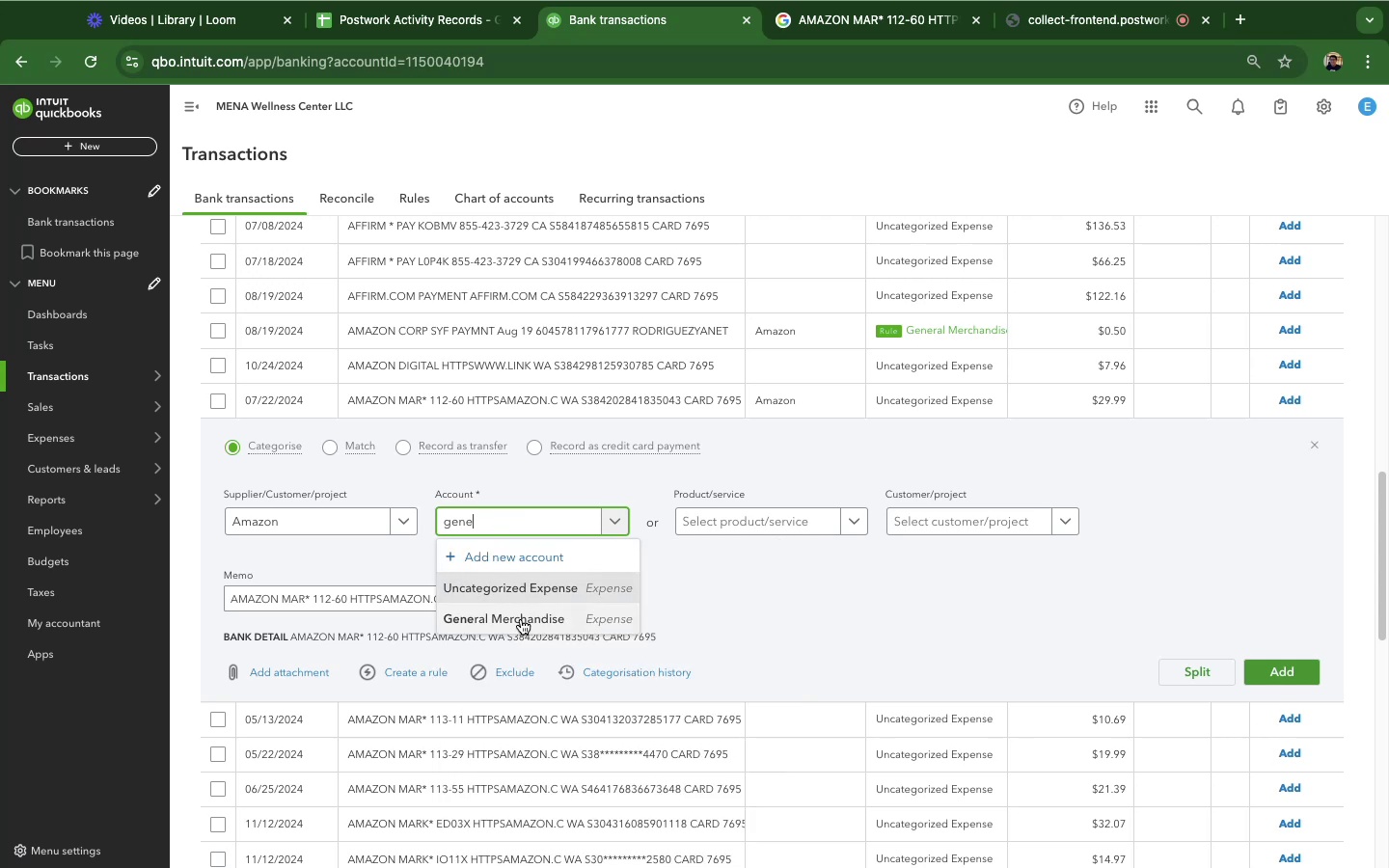 
left_click([521, 619])
 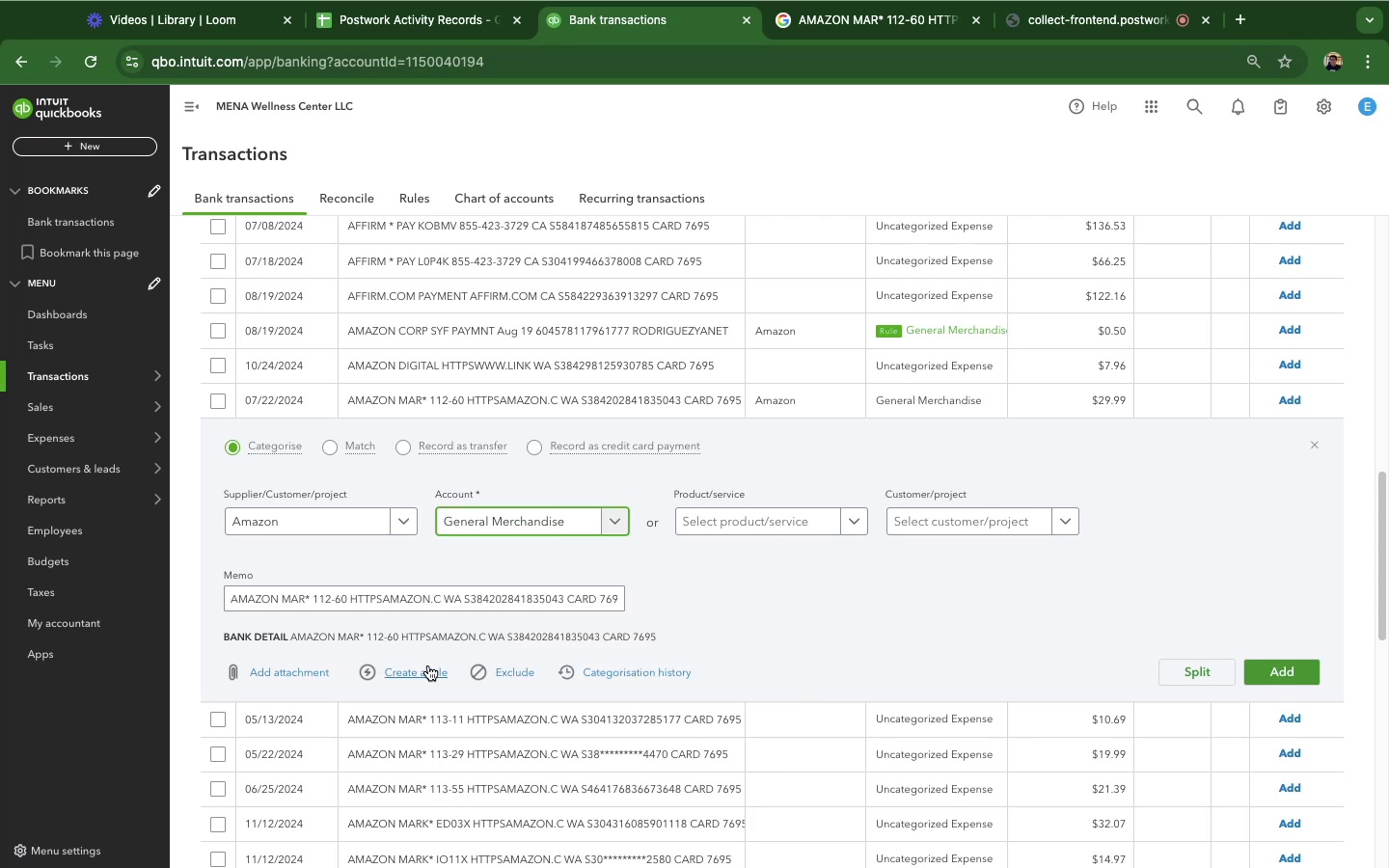 
left_click([428, 665])
 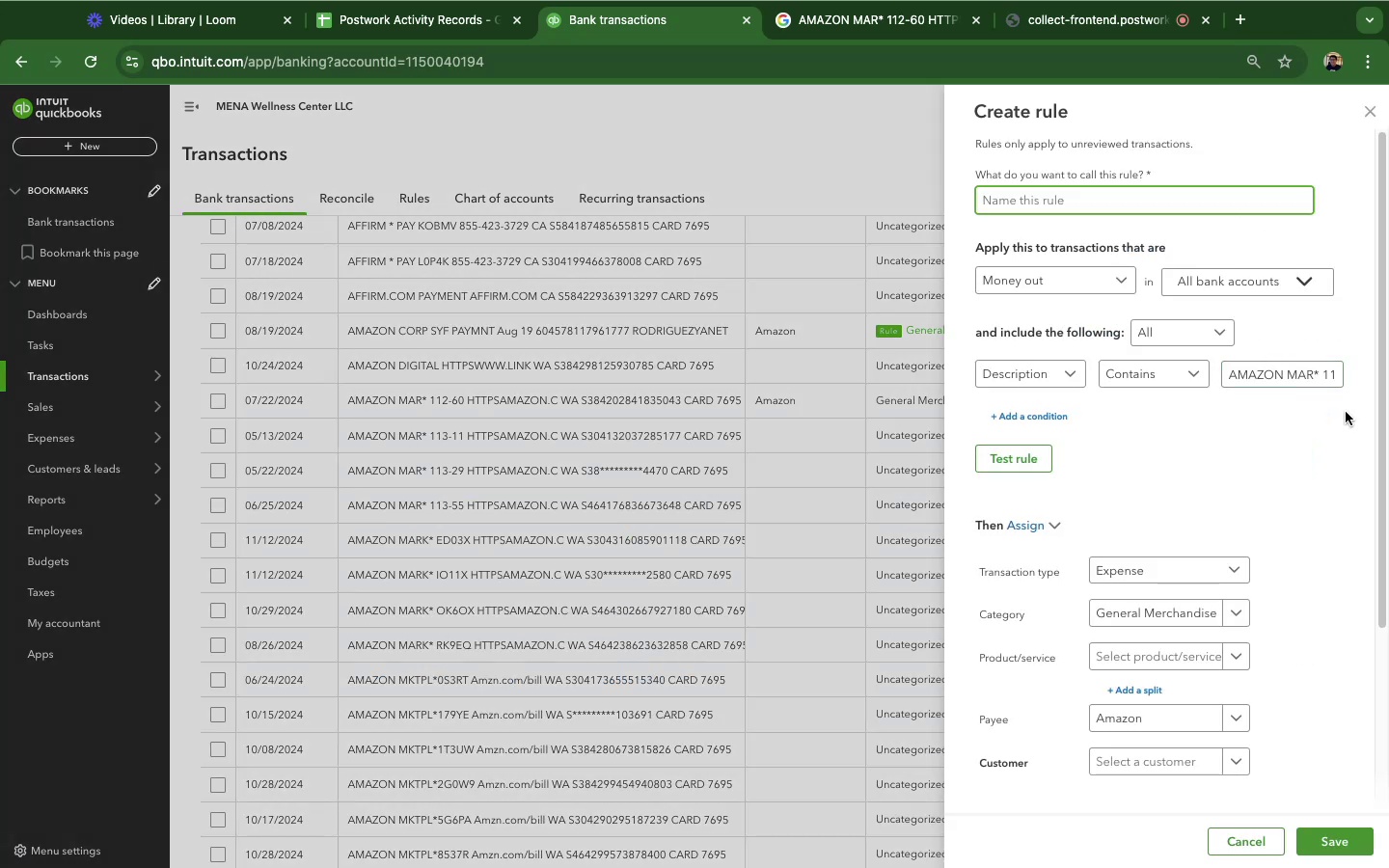 
left_click_drag(start_coordinate=[1322, 378], to_coordinate=[1379, 397])
 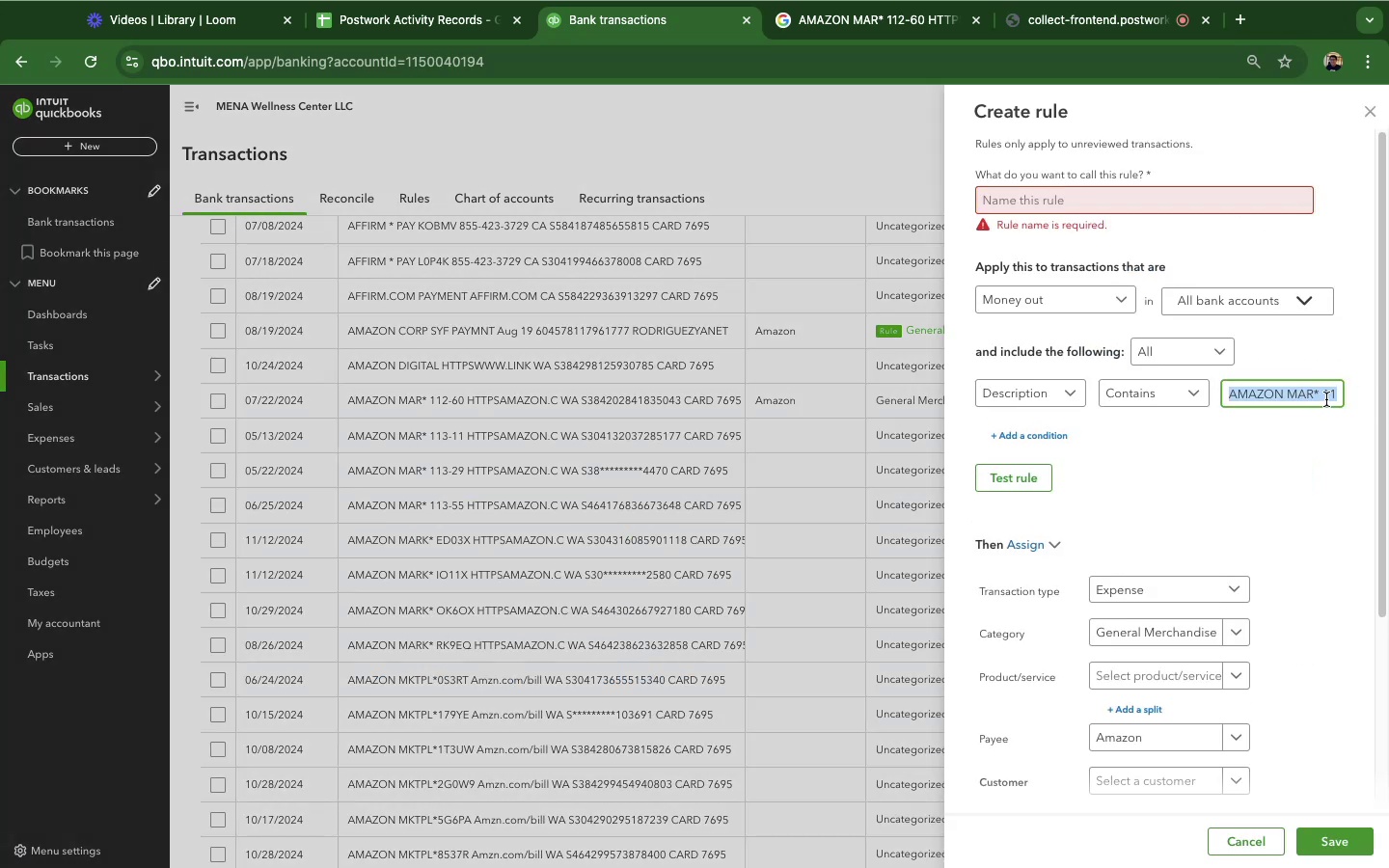 
left_click([1326, 399])
 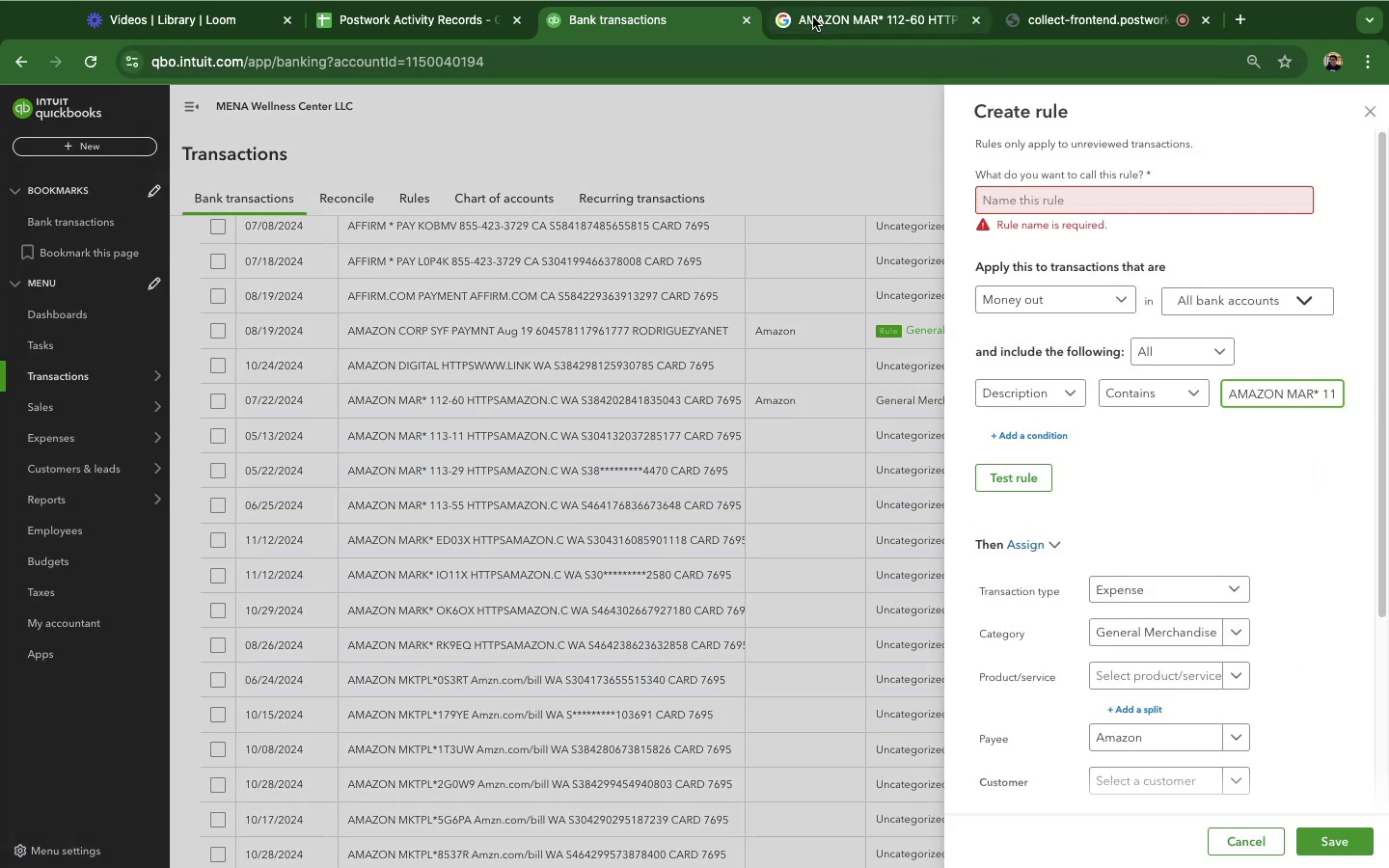 
left_click([813, 17])
 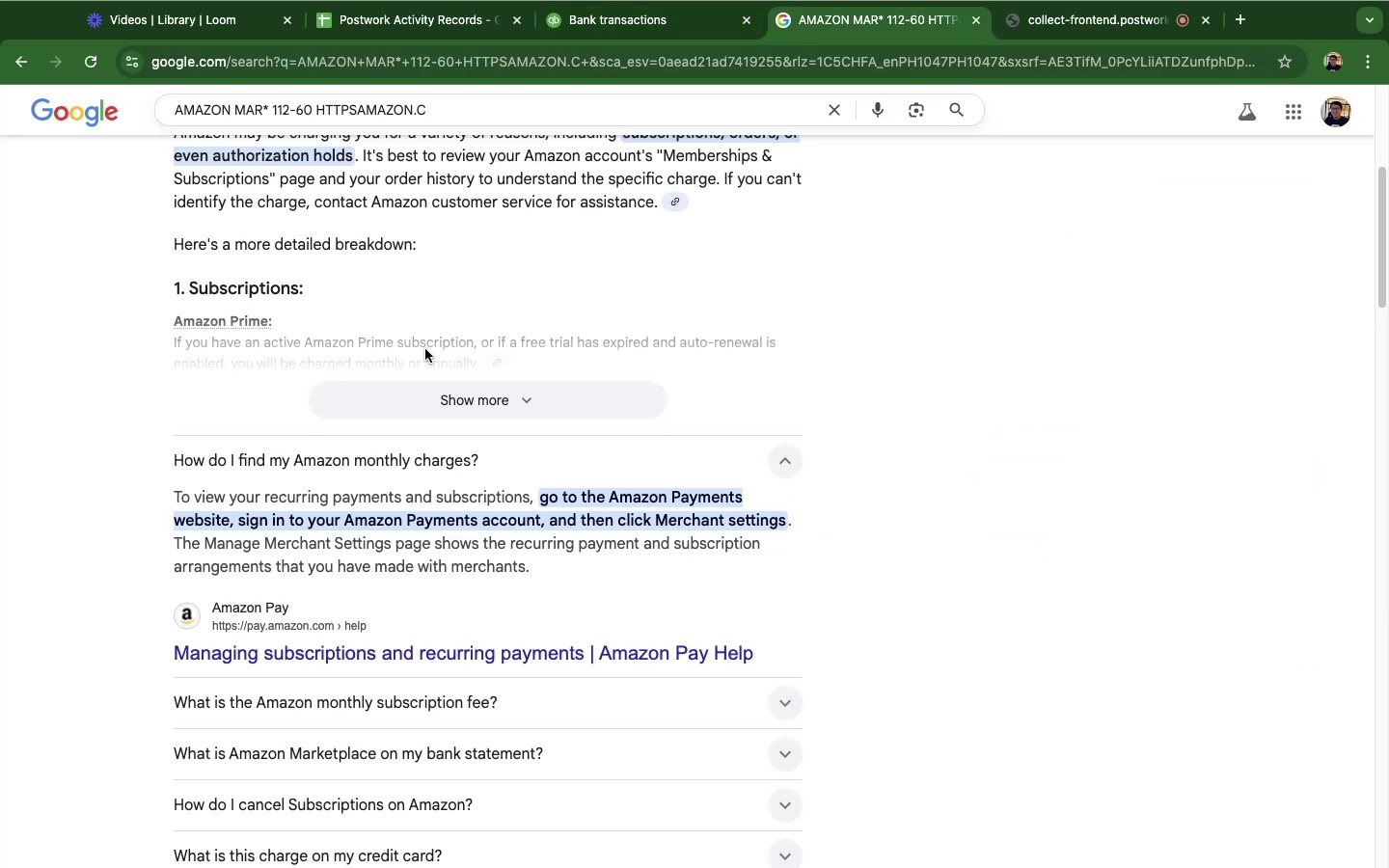 
scroll: coordinate [387, 458], scroll_direction: up, amount: 3.0
 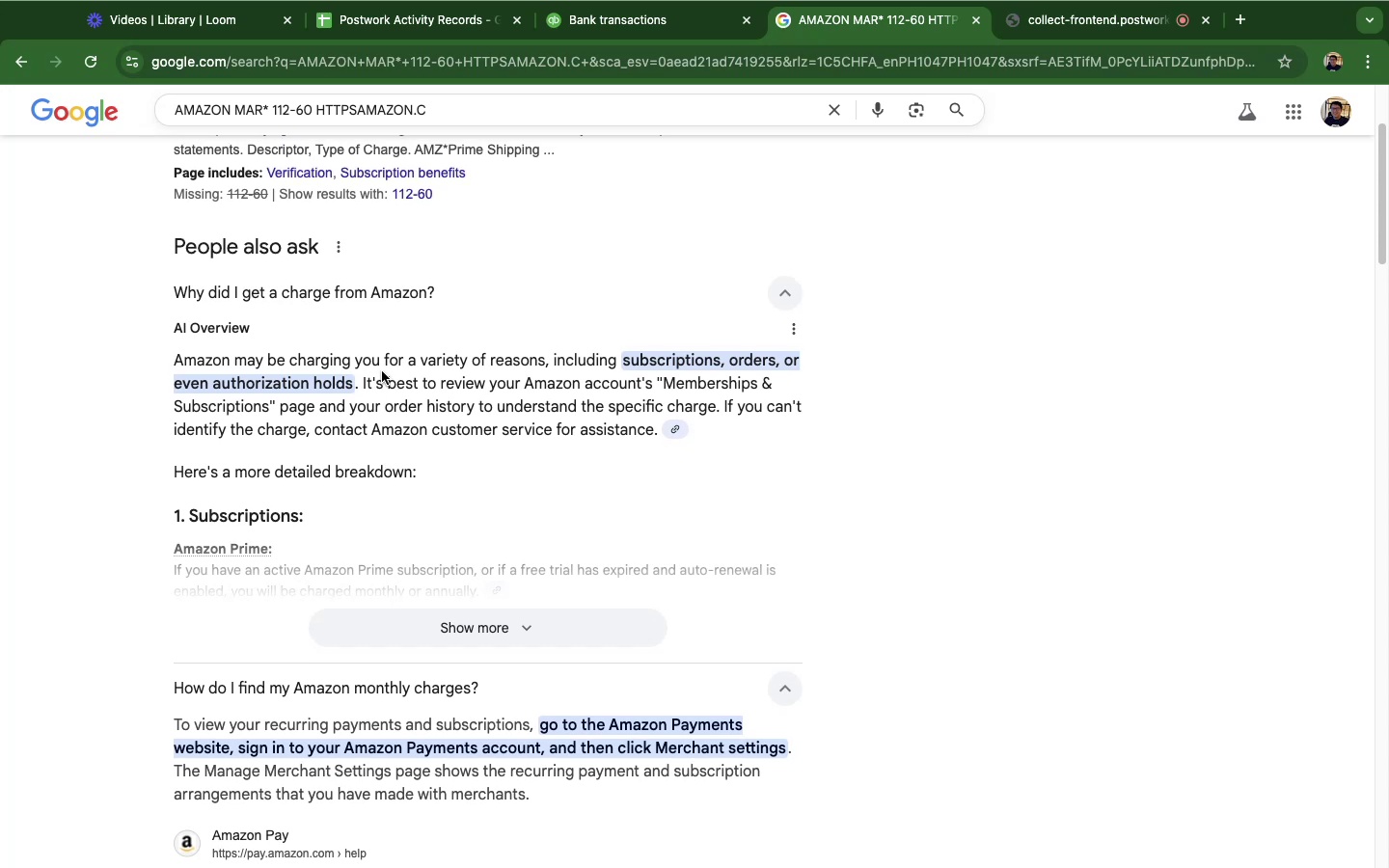 
left_click_drag(start_coordinate=[384, 367], to_coordinate=[595, 366])
 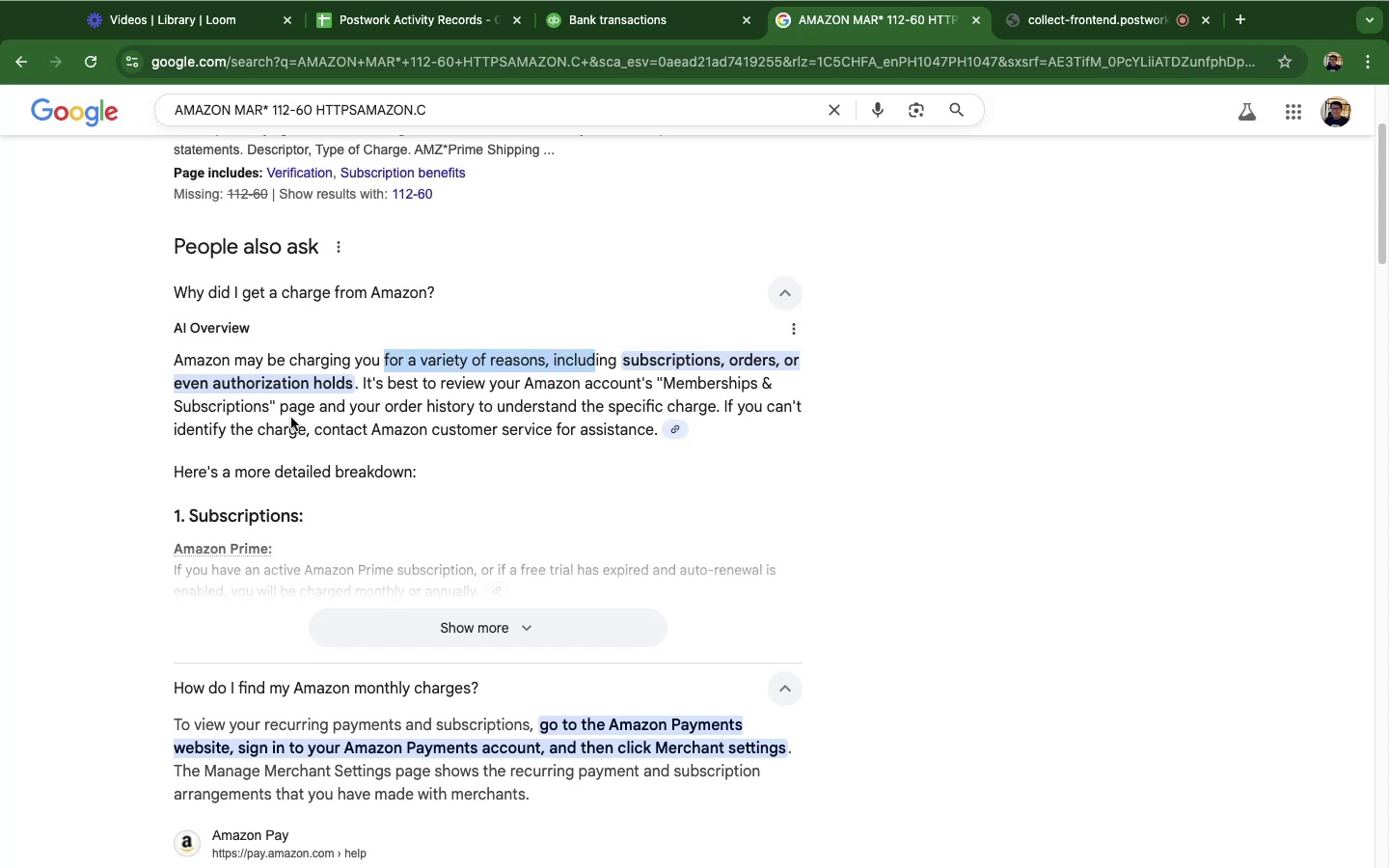 
left_click_drag(start_coordinate=[257, 414], to_coordinate=[359, 410])
 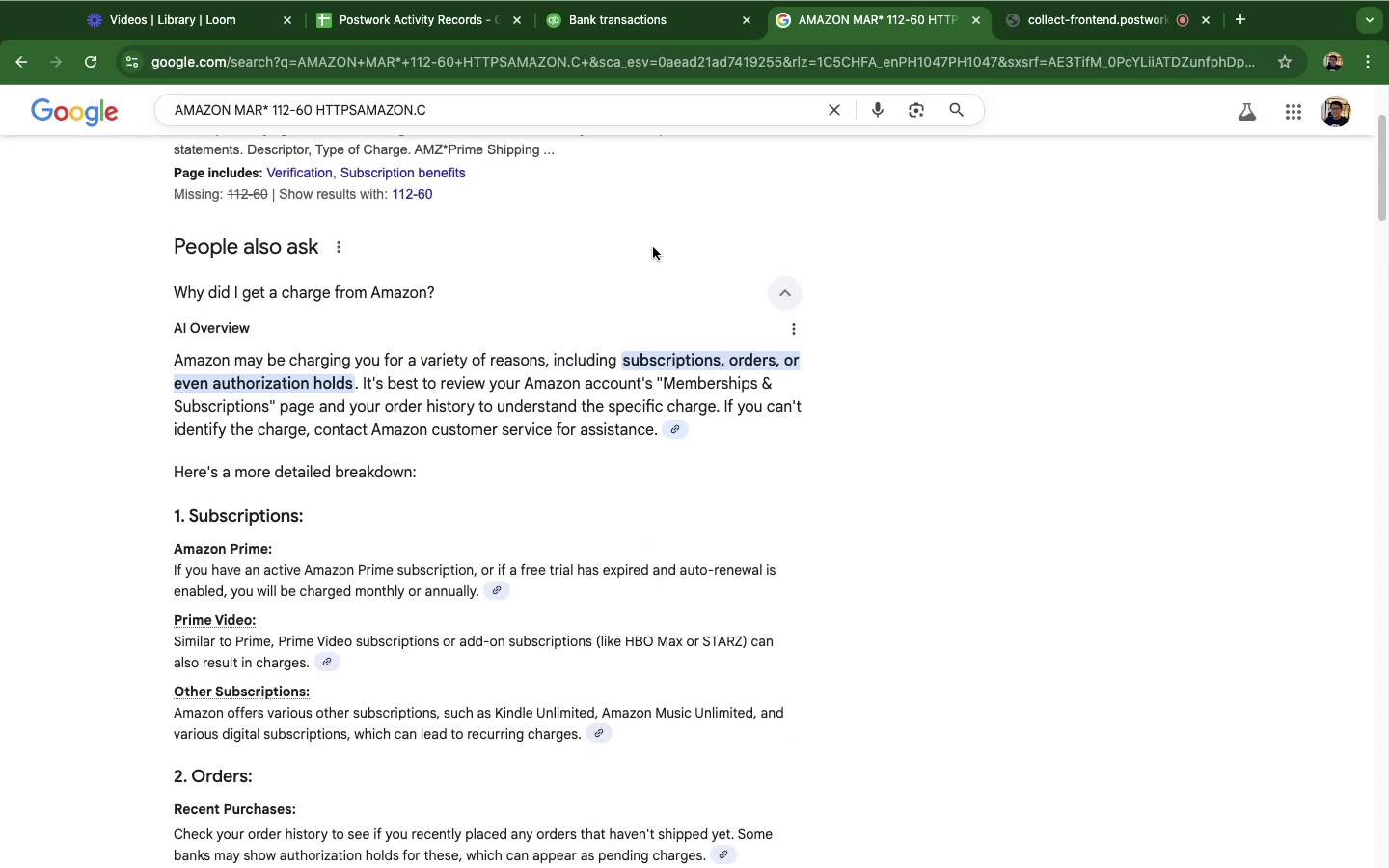 
left_click([623, 31])
 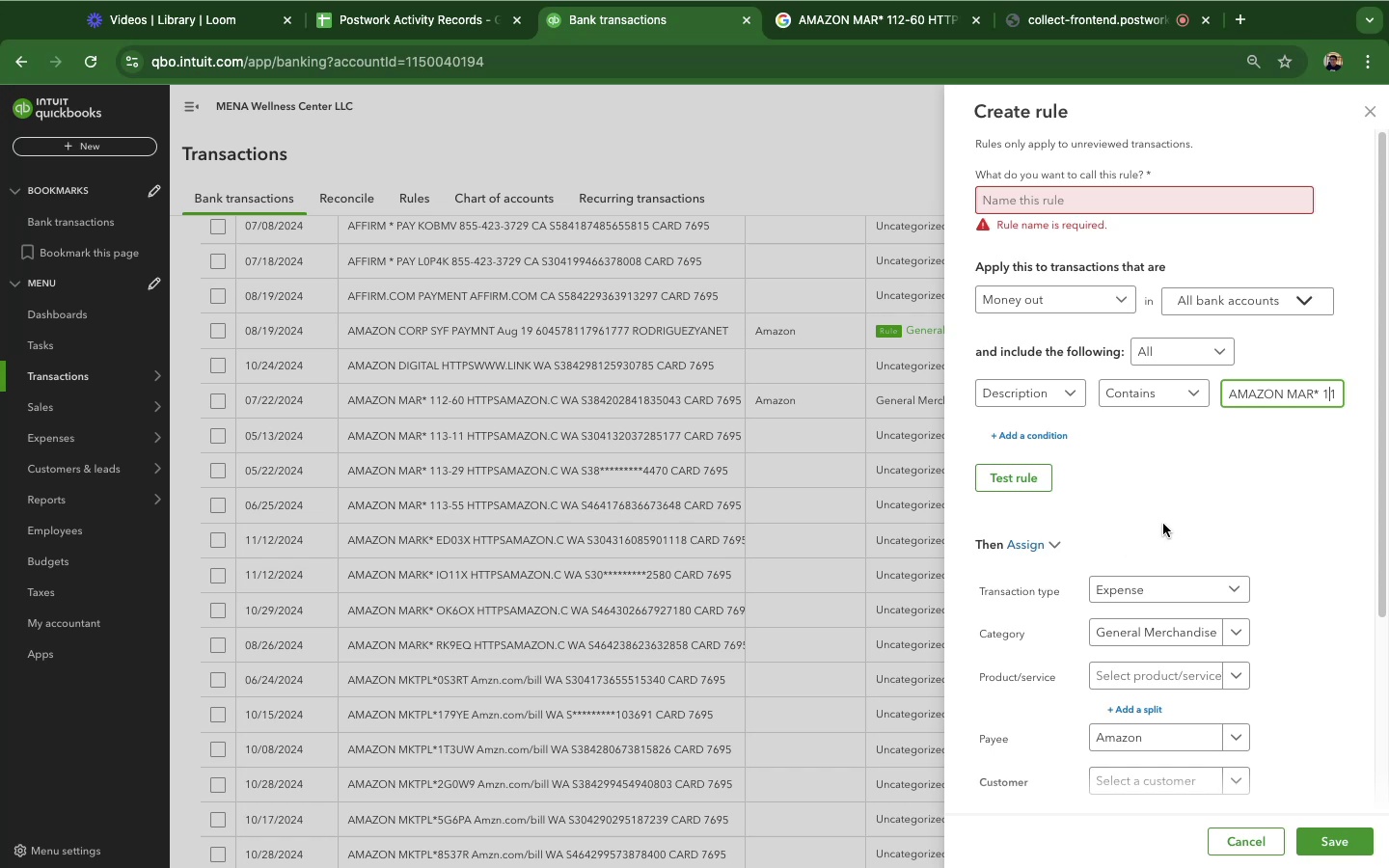 
left_click([1163, 524])
 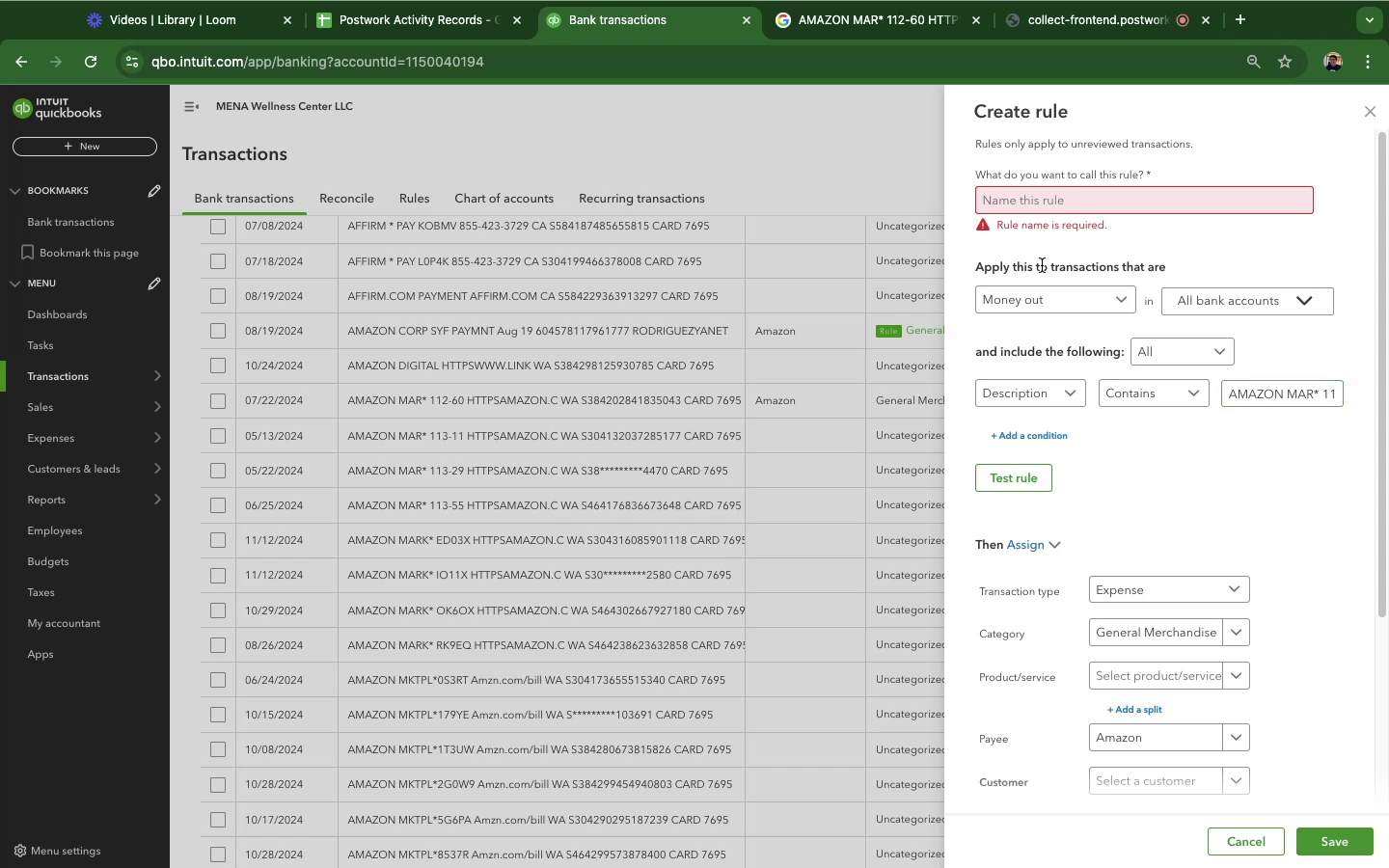 
left_click([1029, 205])
 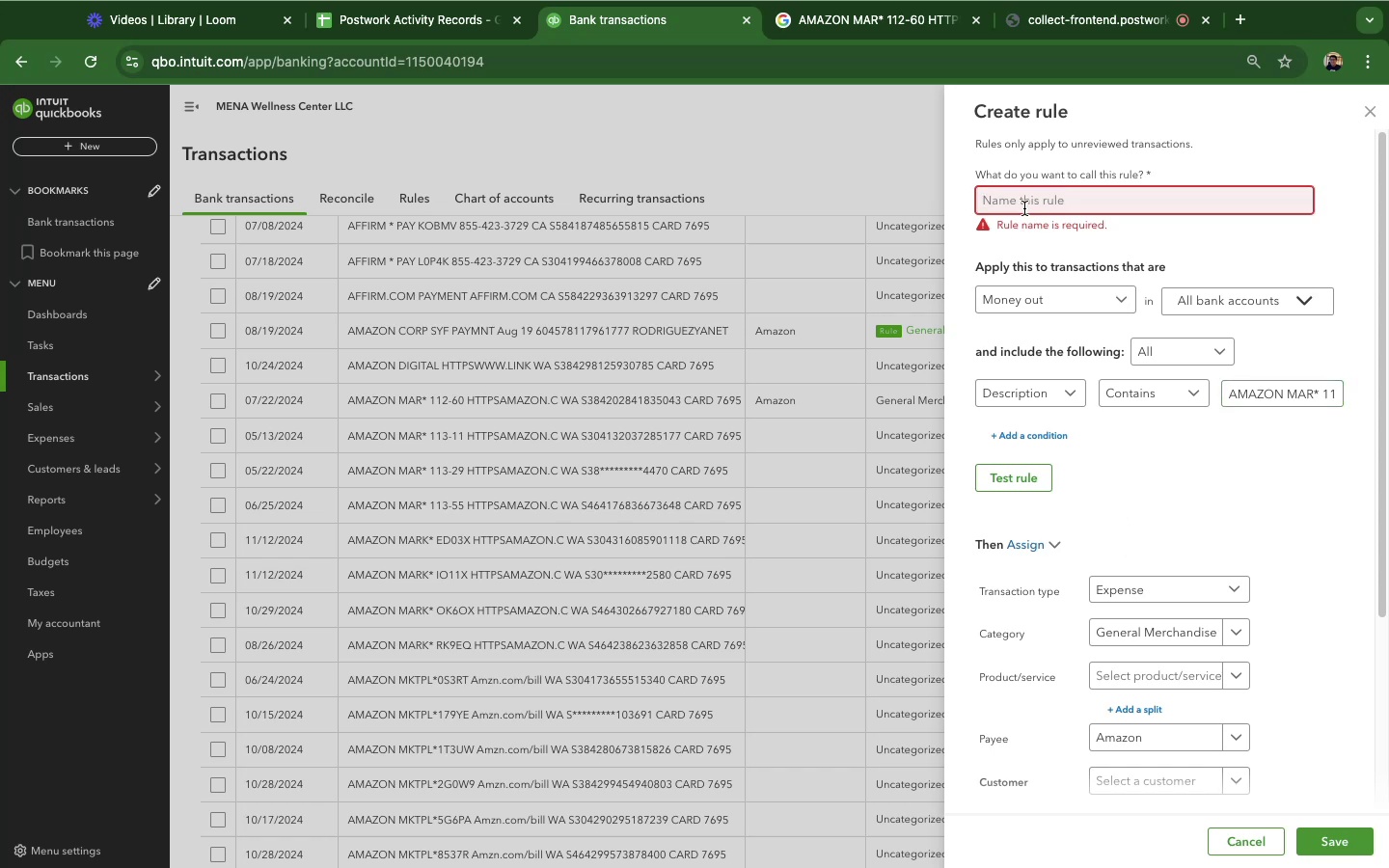 
type(Amazon charges)
 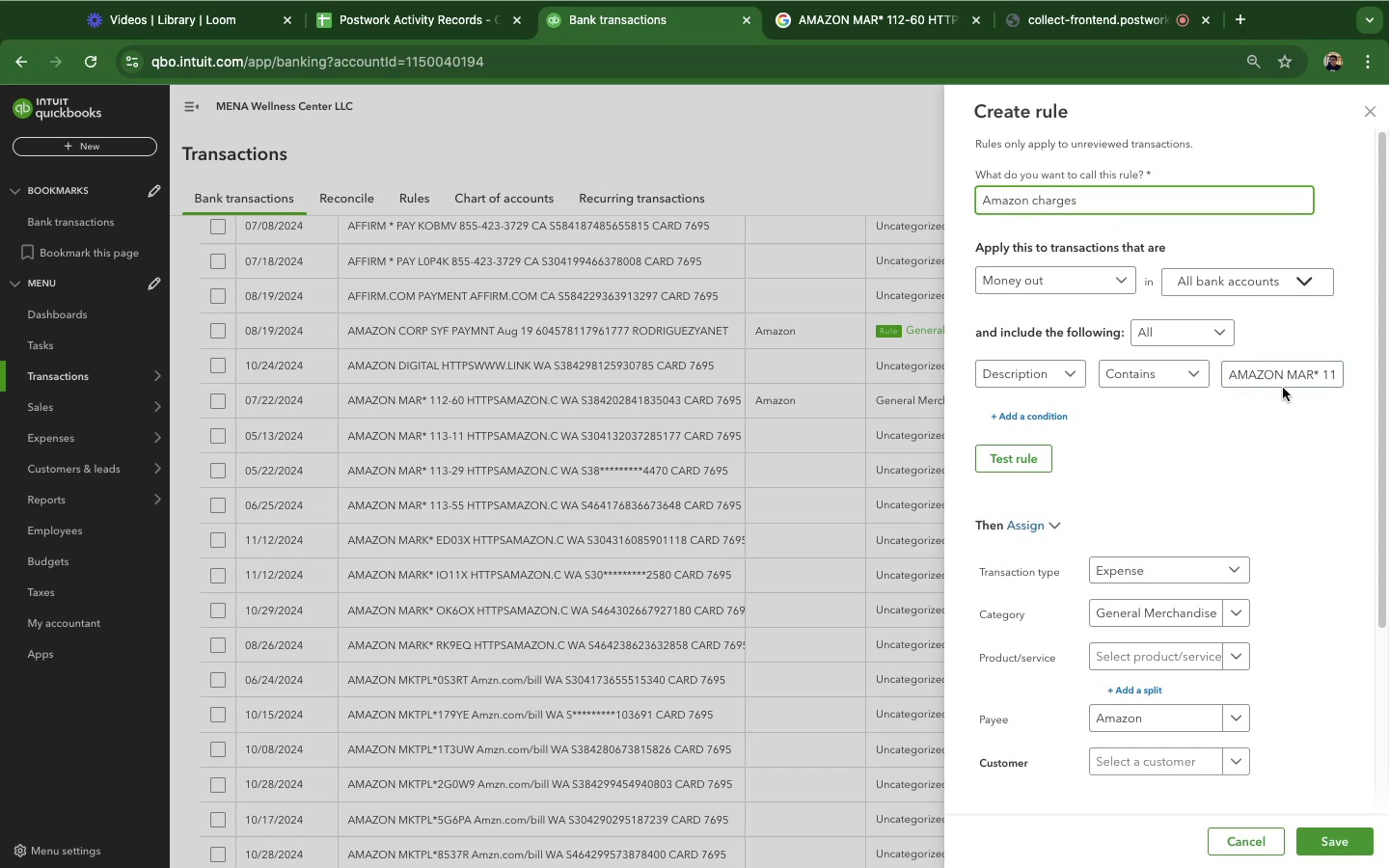 
left_click_drag(start_coordinate=[1328, 378], to_coordinate=[1377, 377])
 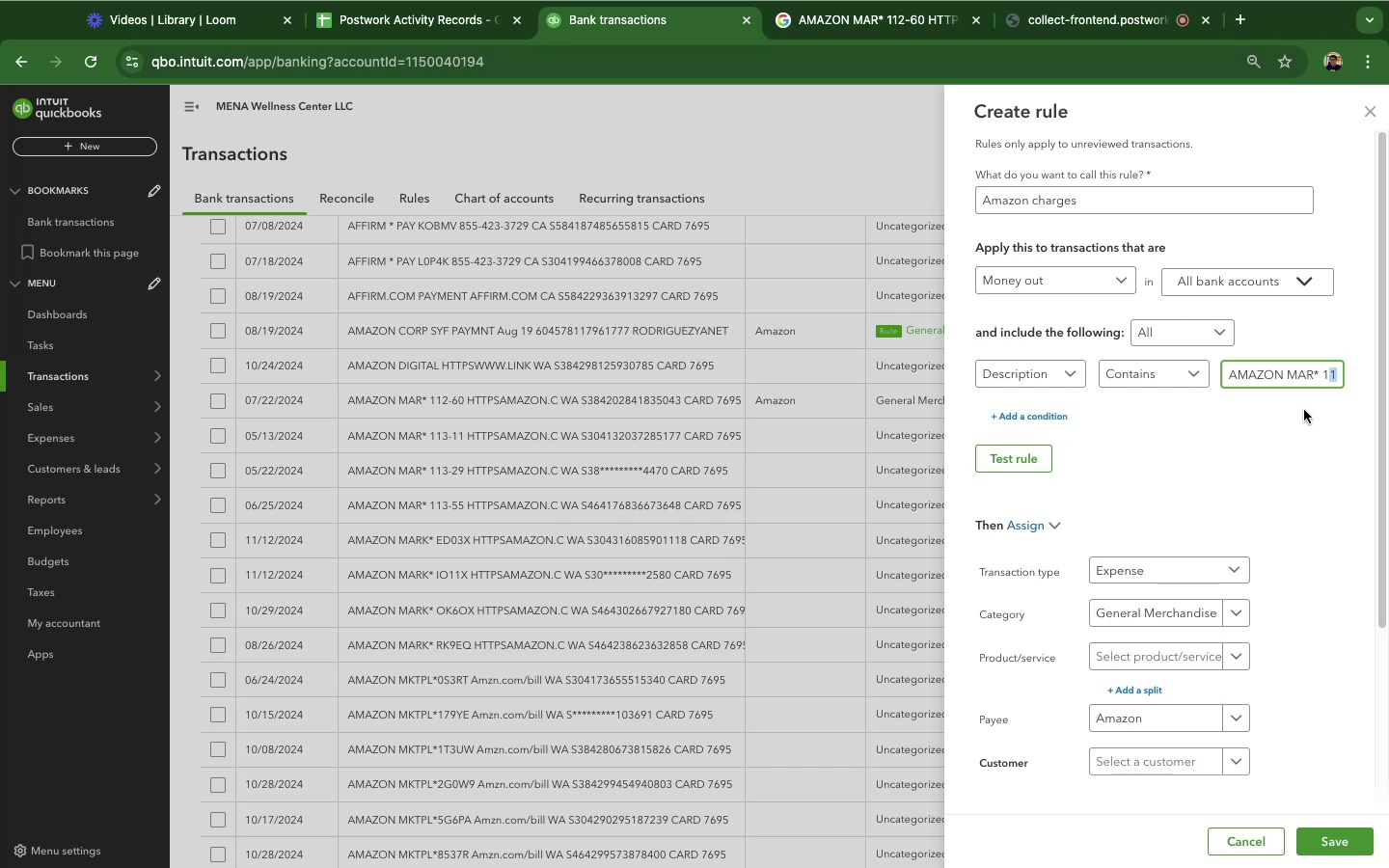 
left_click([1304, 410])
 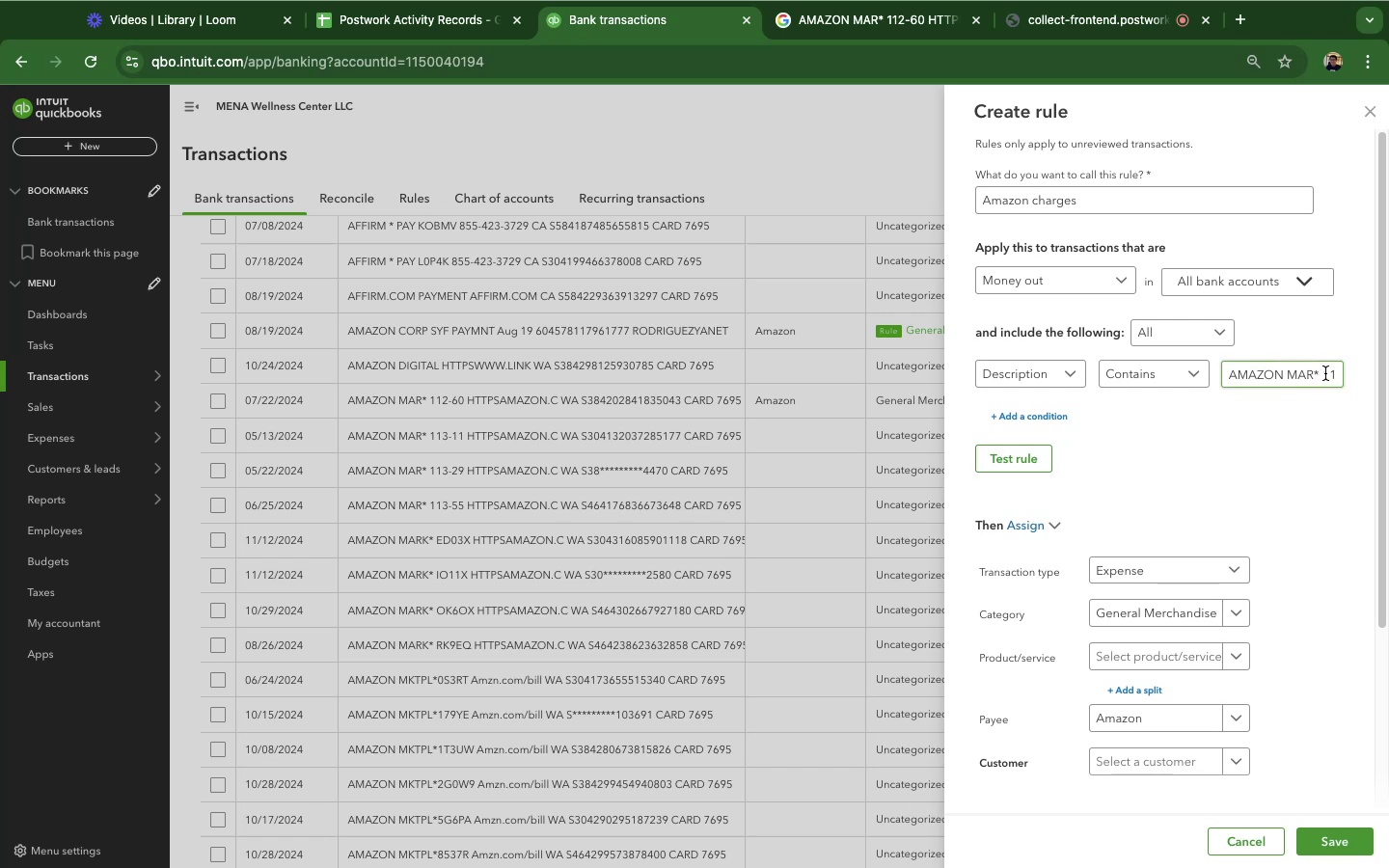 
left_click_drag(start_coordinate=[1325, 373], to_coordinate=[1373, 373])
 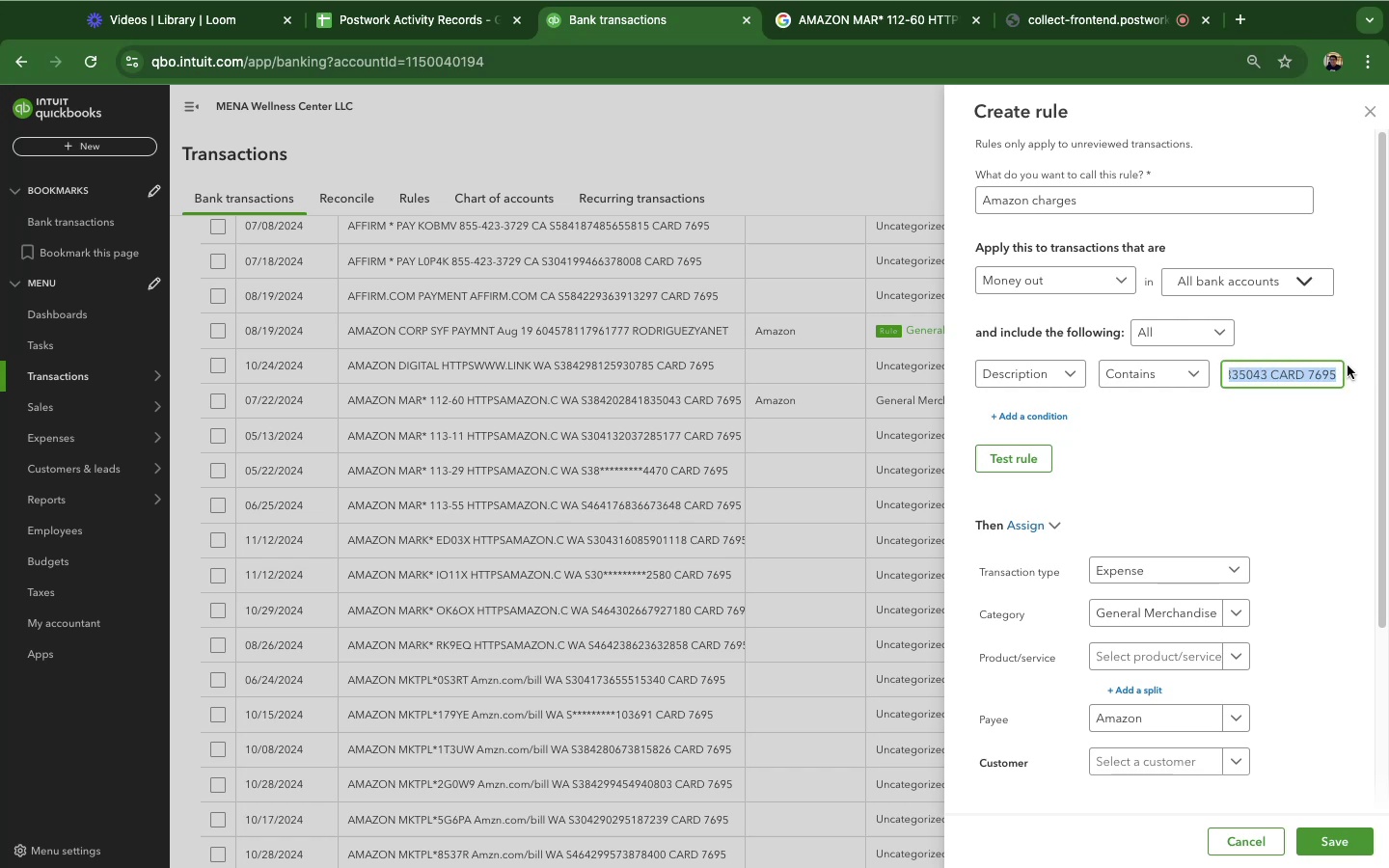 
key(Backspace)
 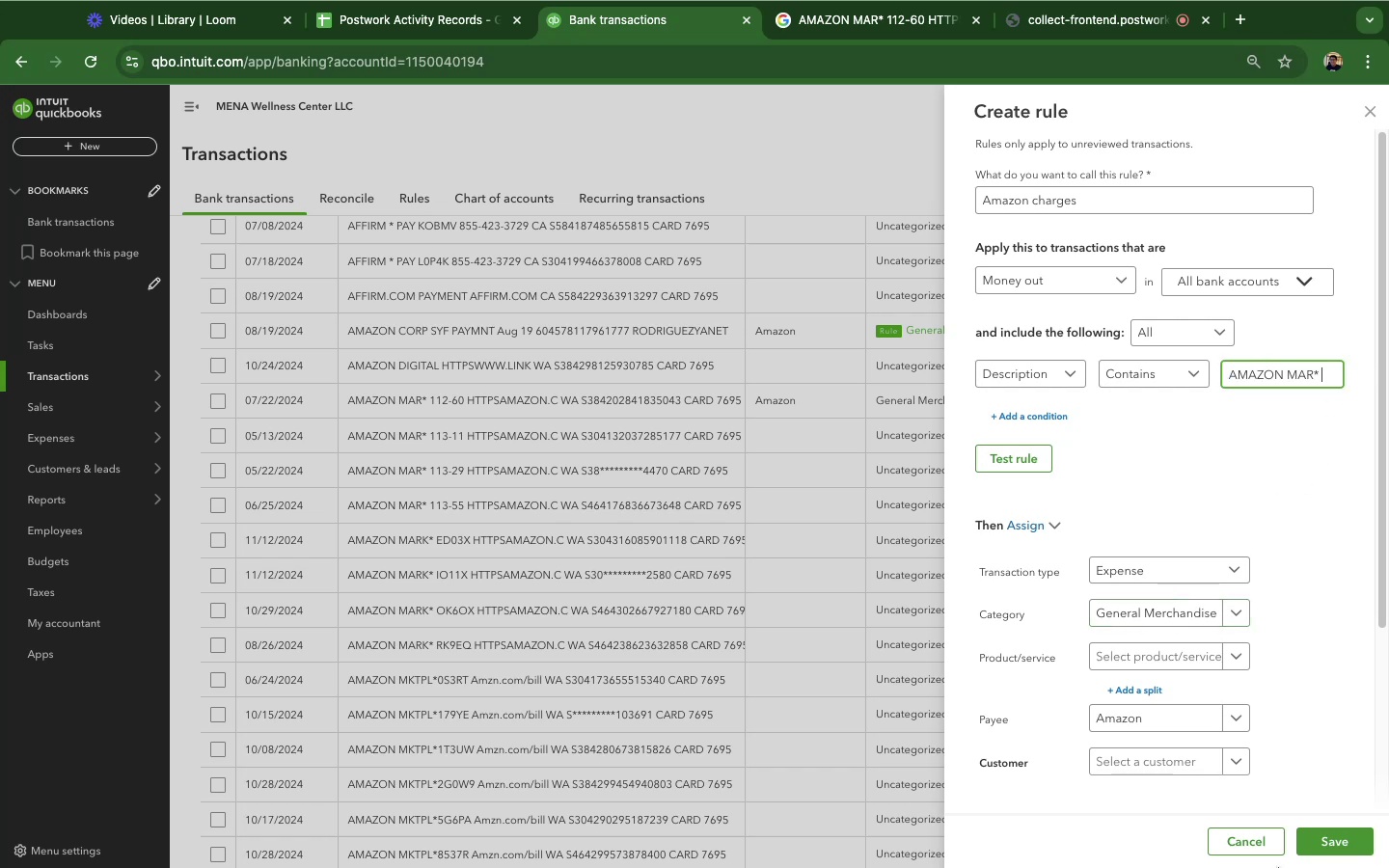 
left_click([1331, 845])
 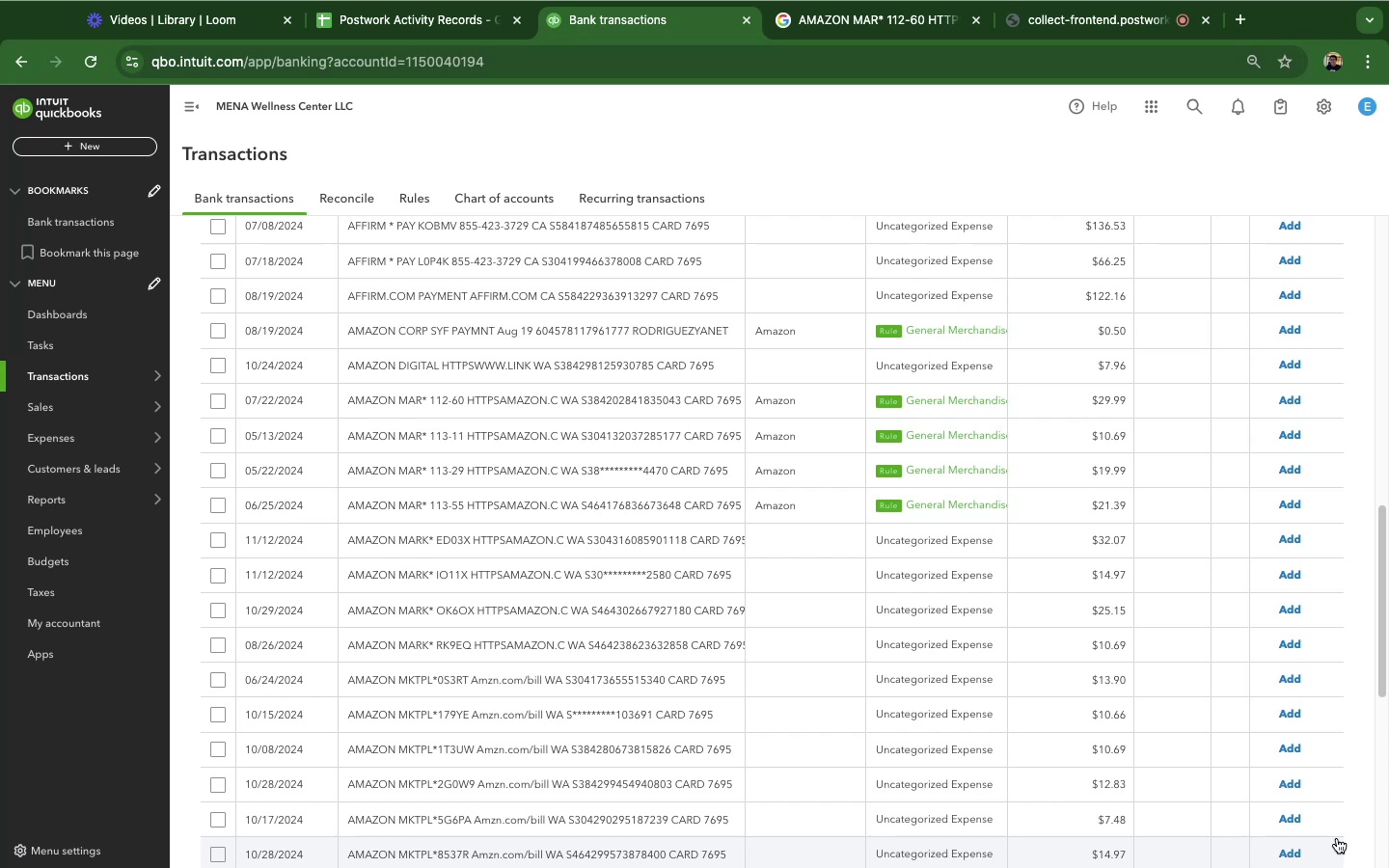 
wait(11.89)
 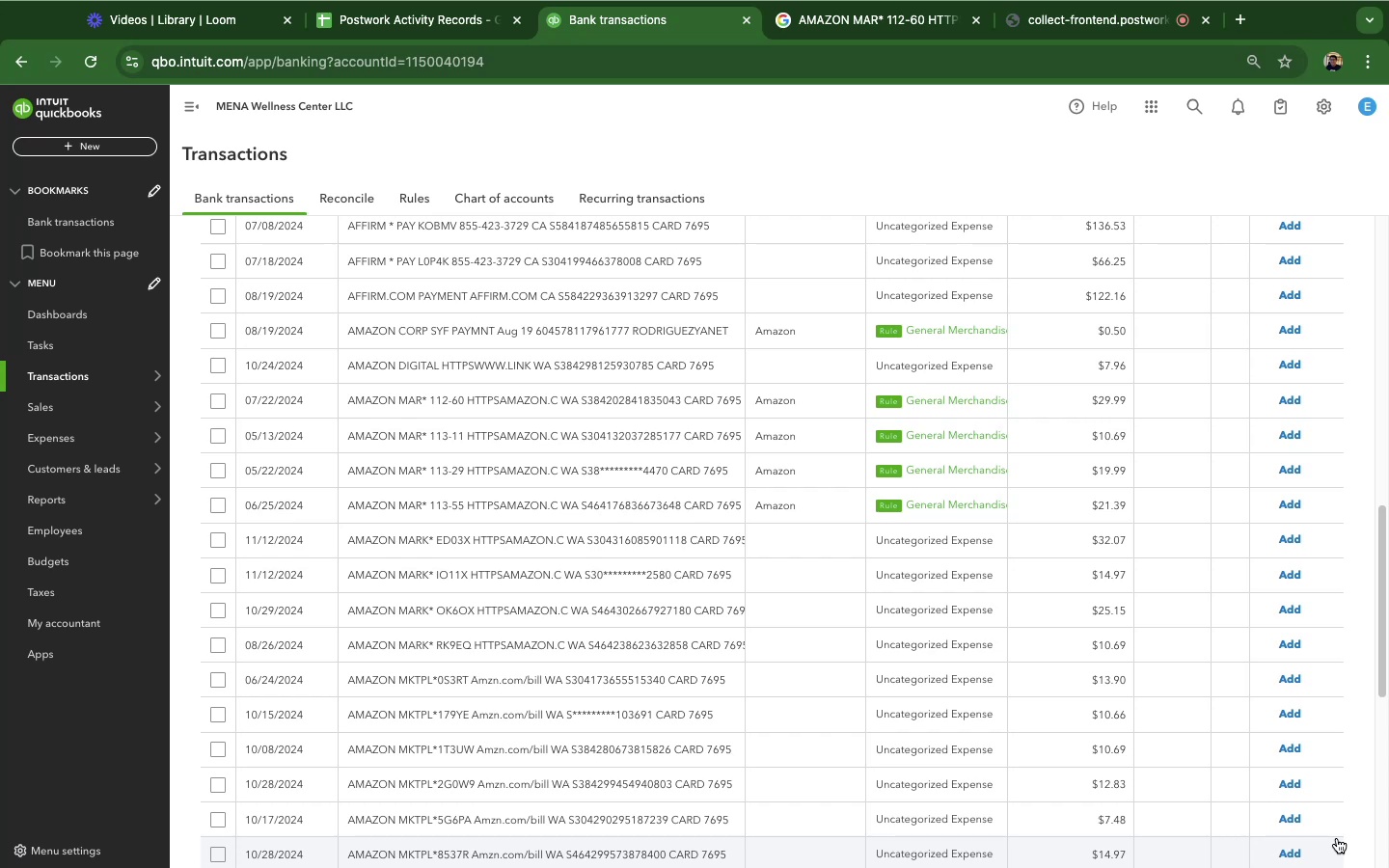 
scroll: coordinate [615, 543], scroll_direction: down, amount: 28.0
 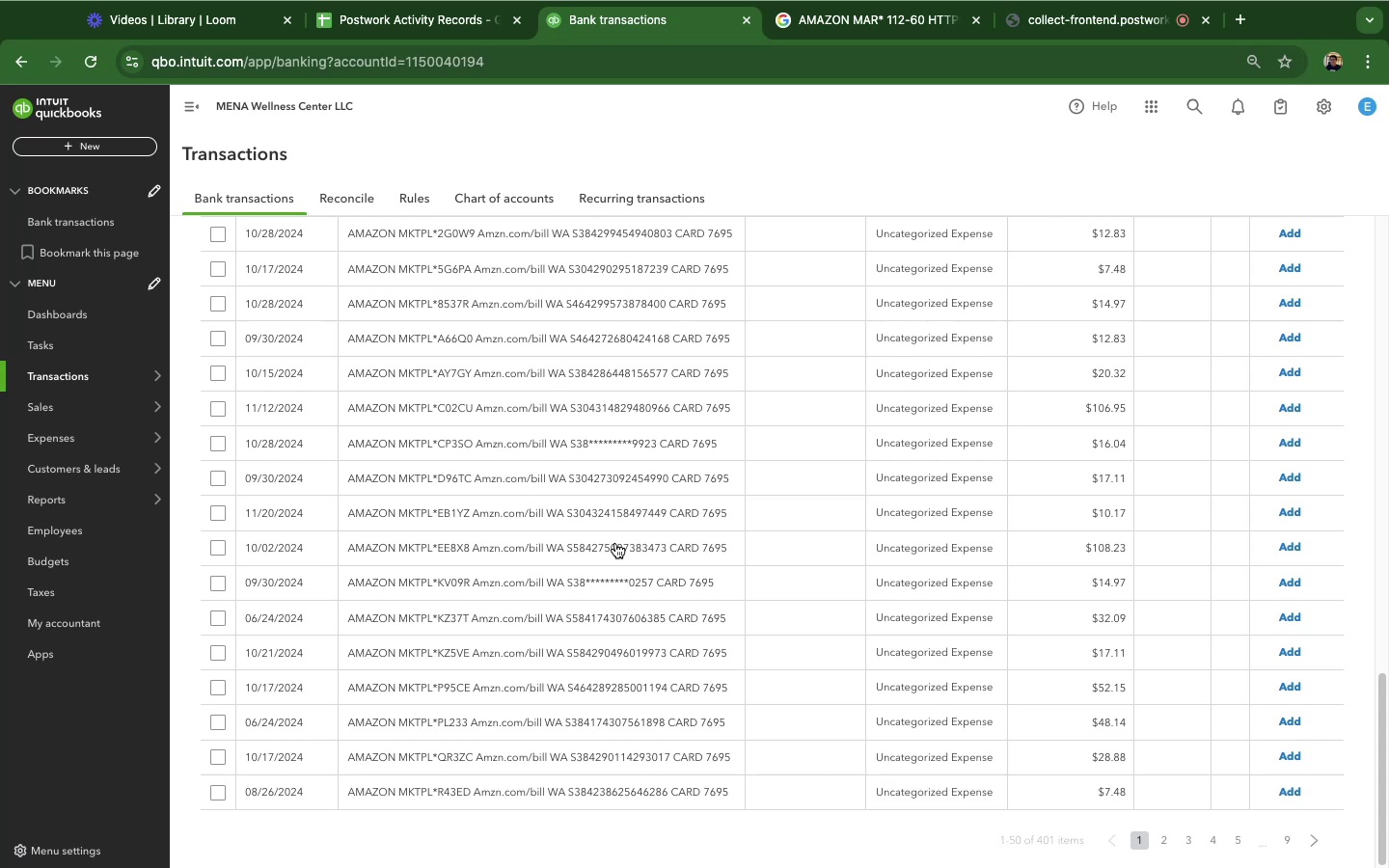 
scroll: coordinate [615, 543], scroll_direction: up, amount: 36.0
 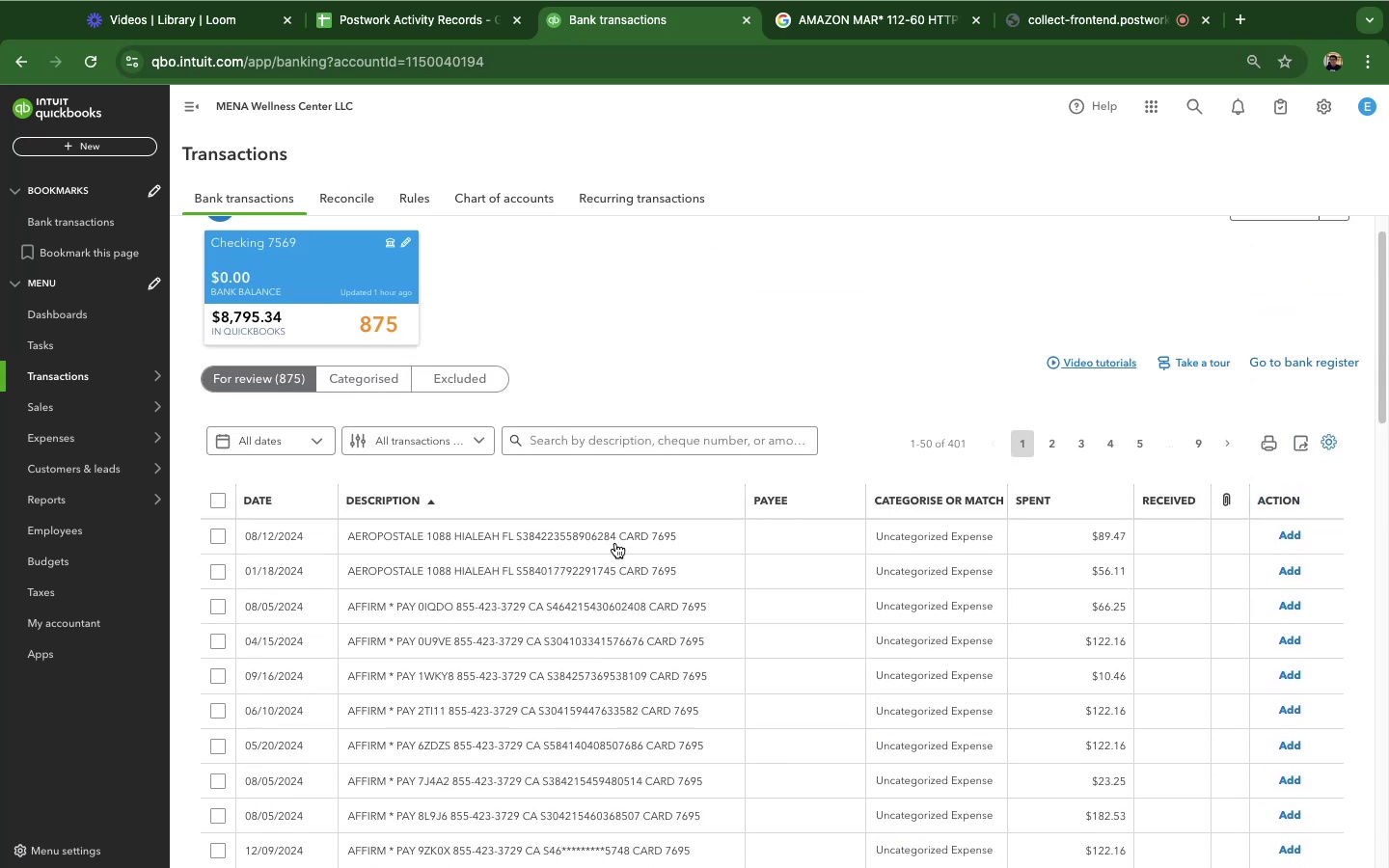 
scroll: coordinate [615, 543], scroll_direction: down, amount: 14.0
 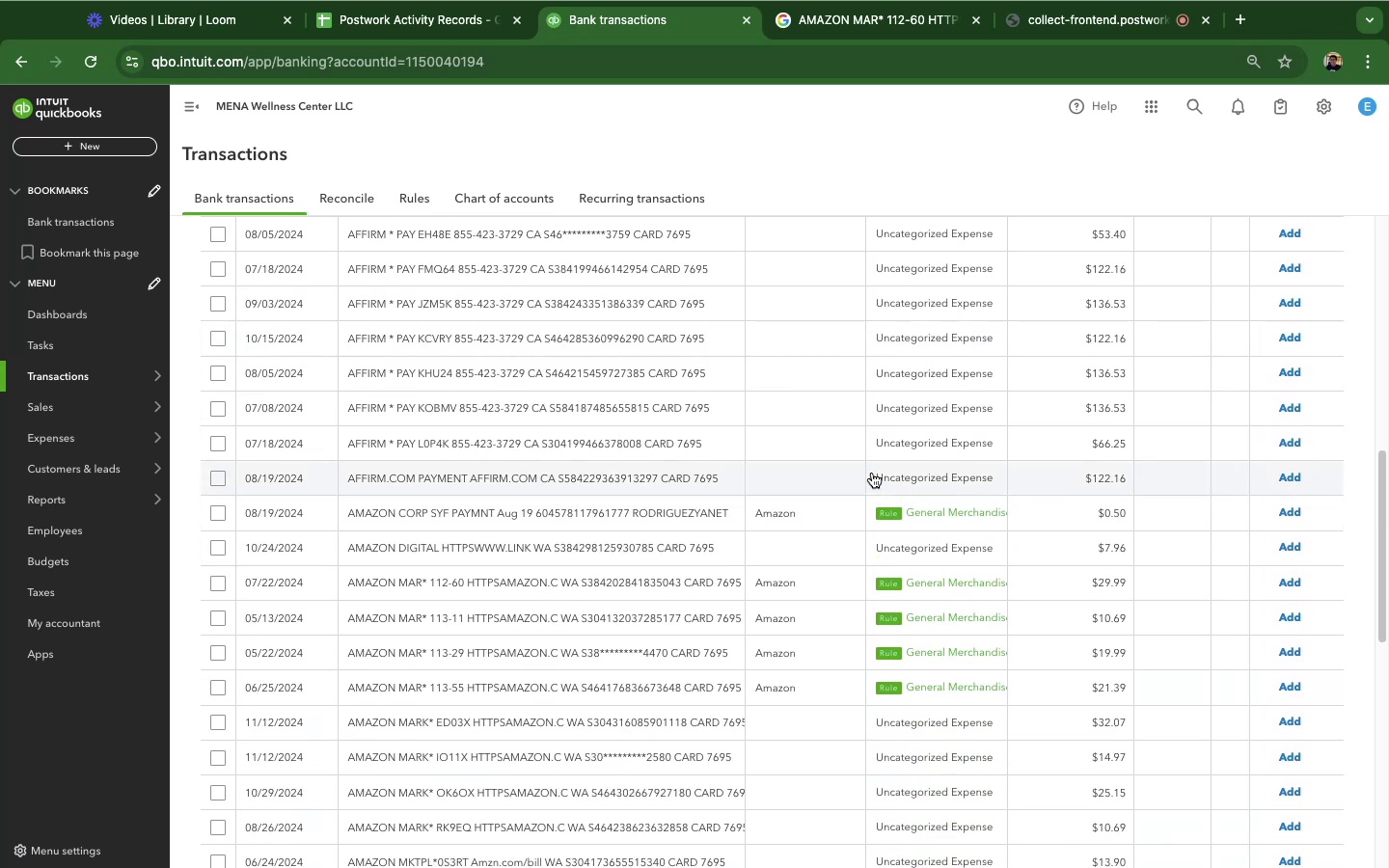 
wait(7.23)
 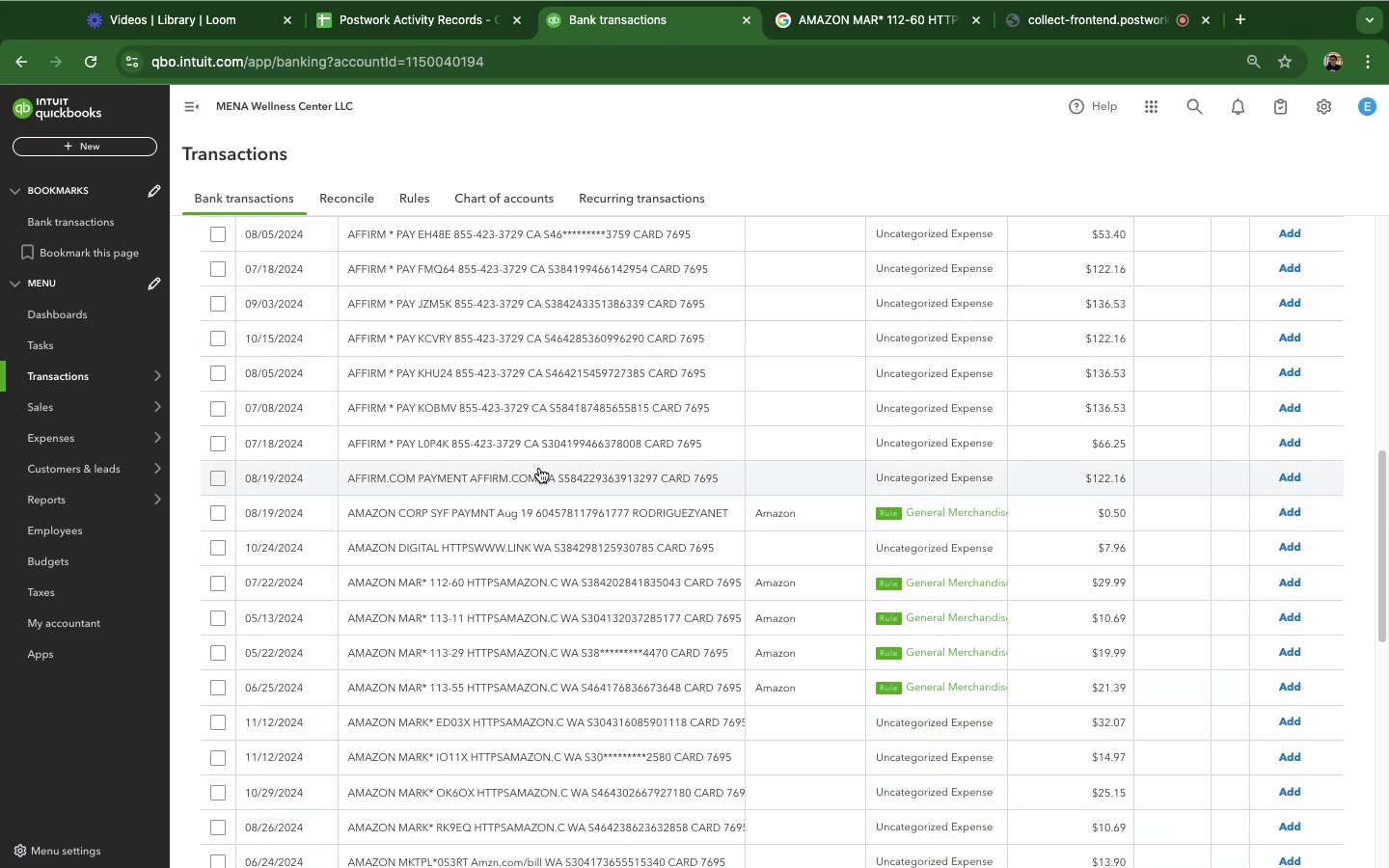 
left_click([871, 475])
 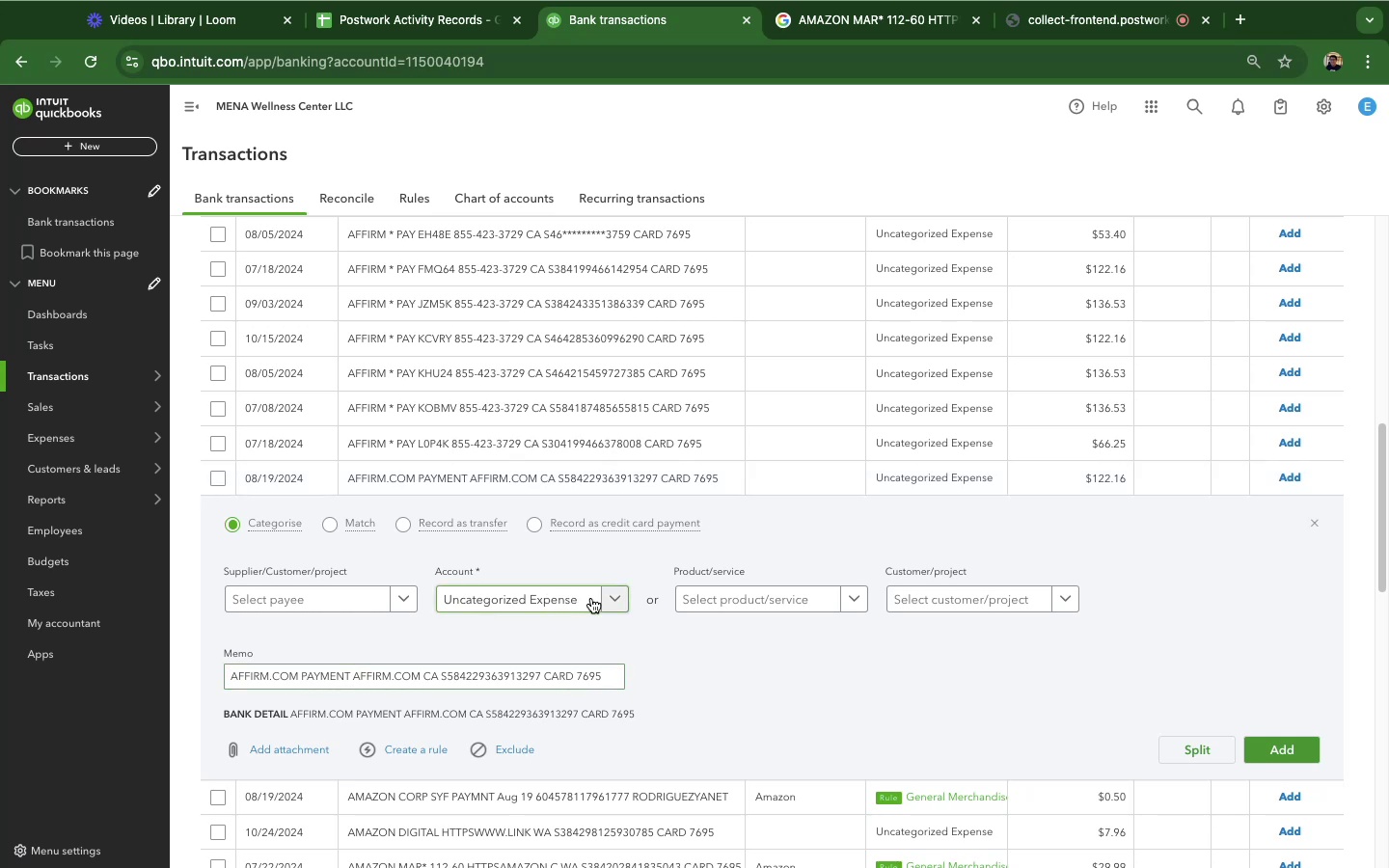 
wait(94.34)
 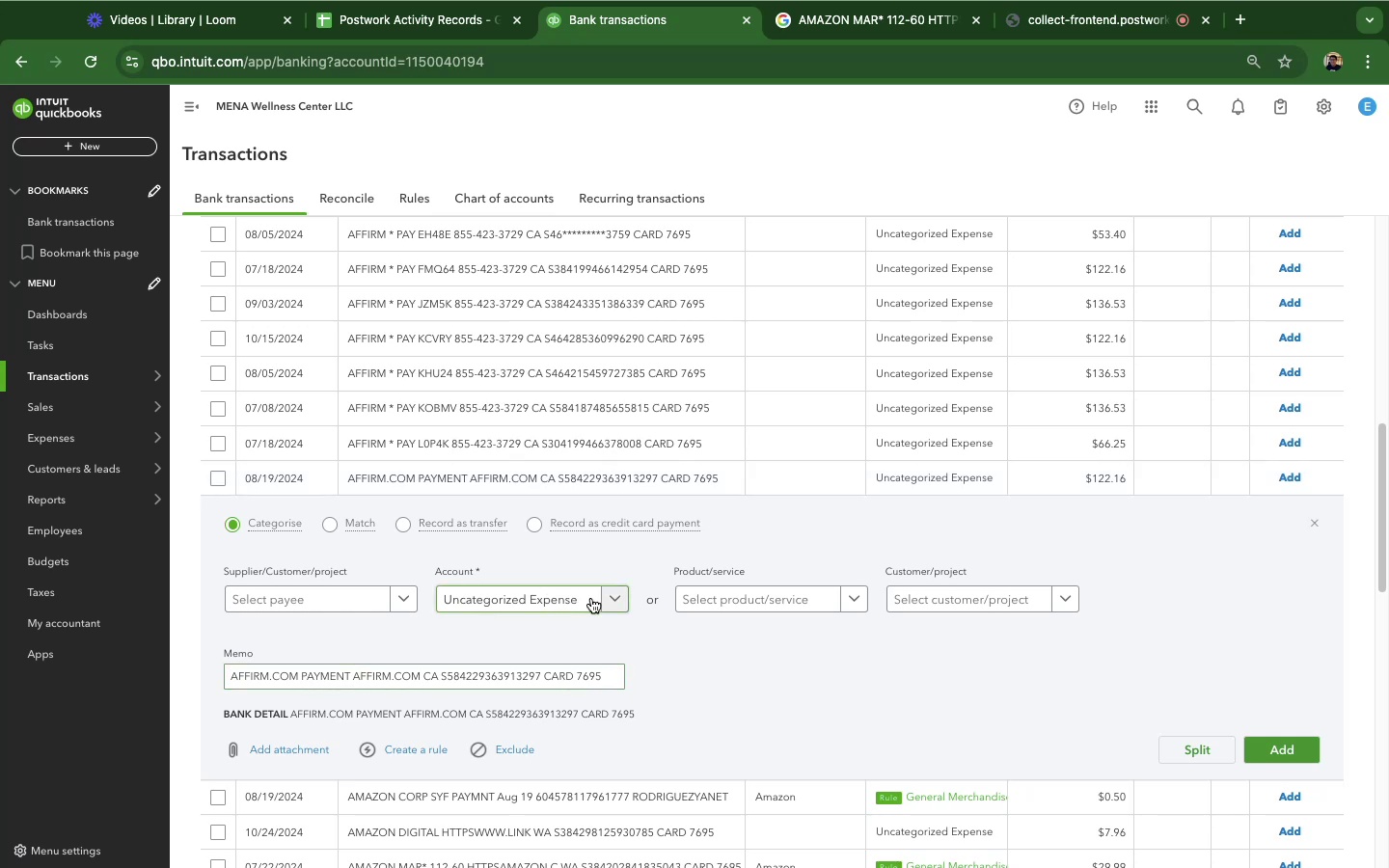 
left_click_drag(start_coordinate=[422, 675], to_coordinate=[148, 657])
 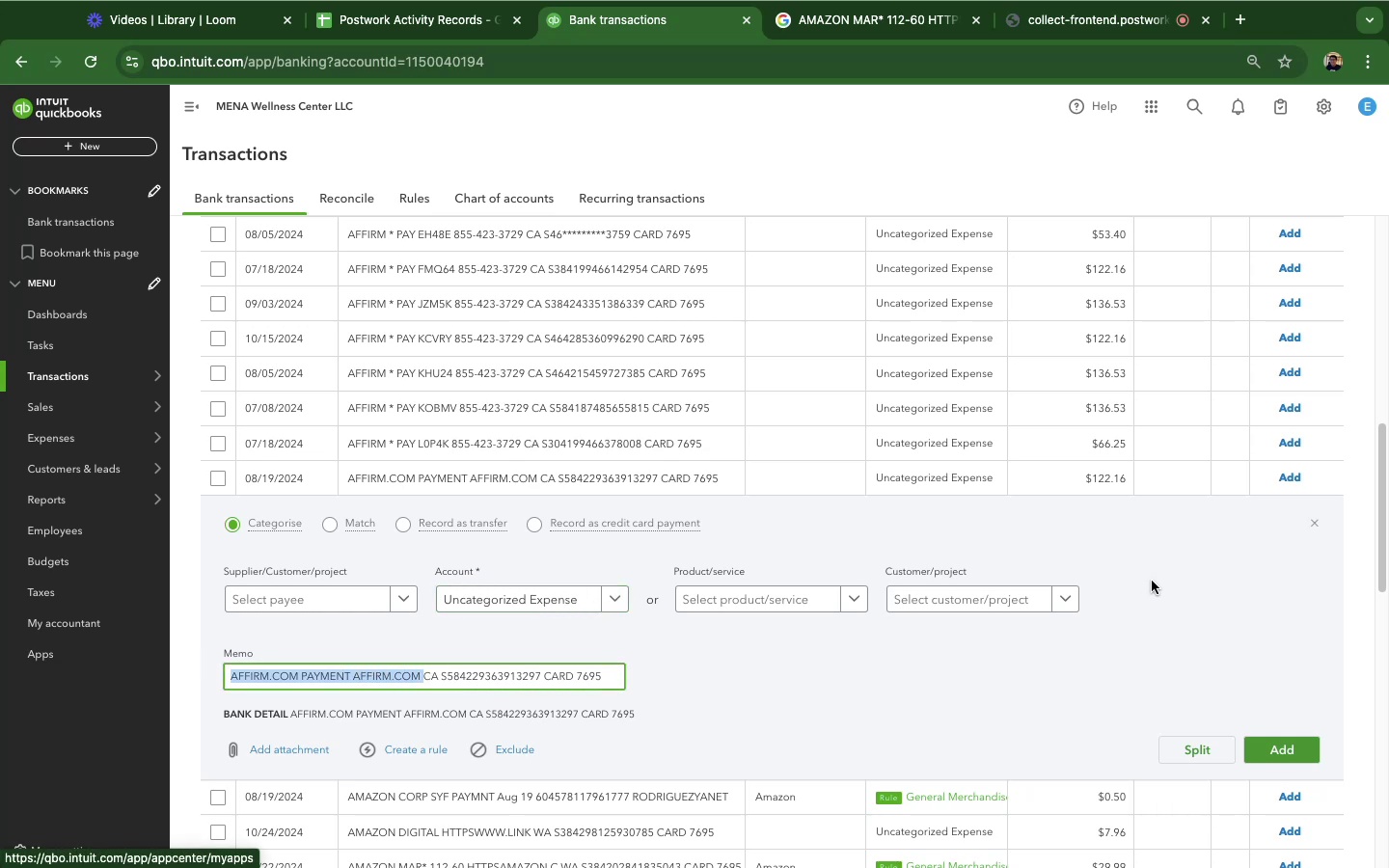 
hold_key(key=CommandLeft, duration=0.77)
 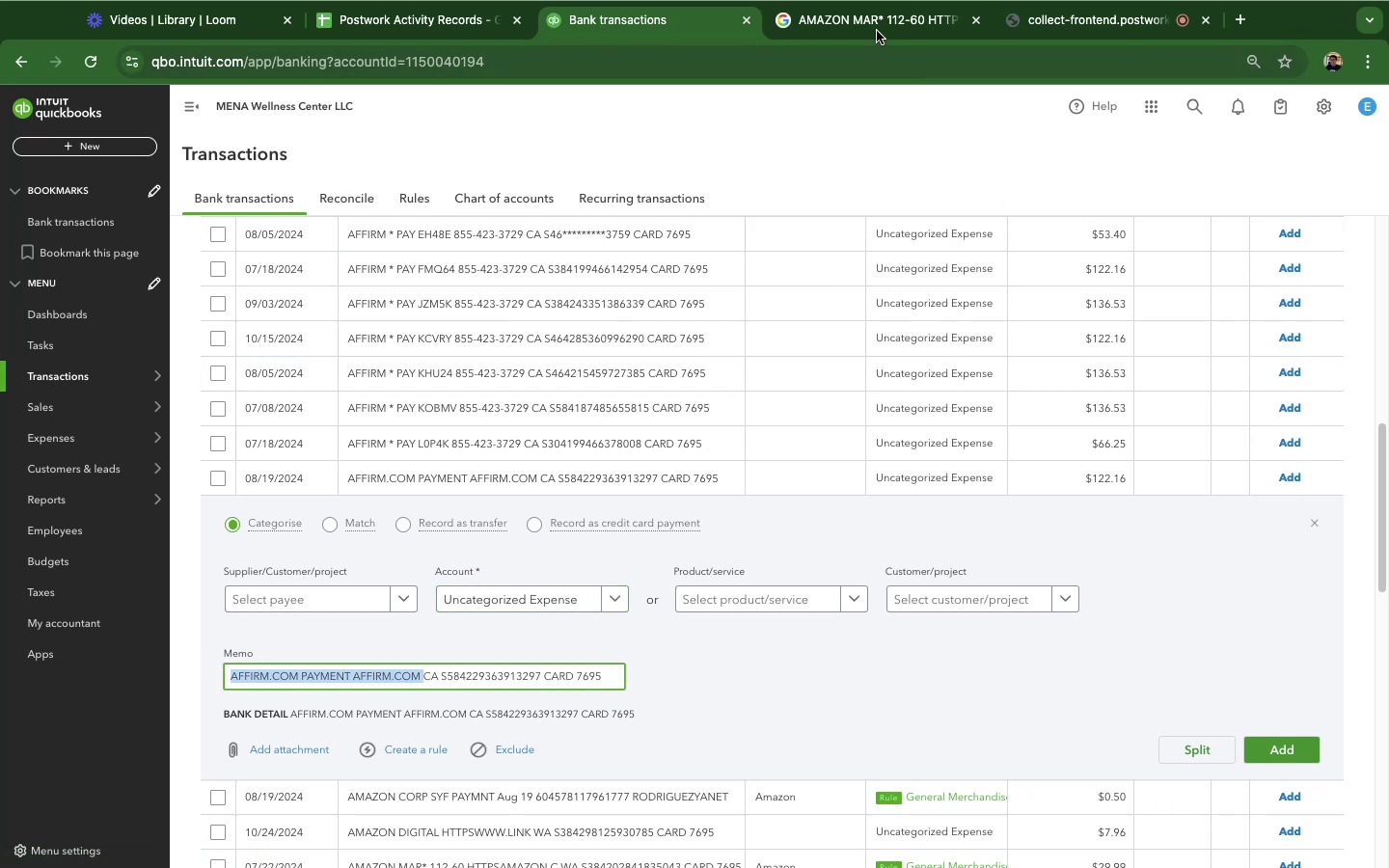 
hold_key(key=C, duration=0.45)
 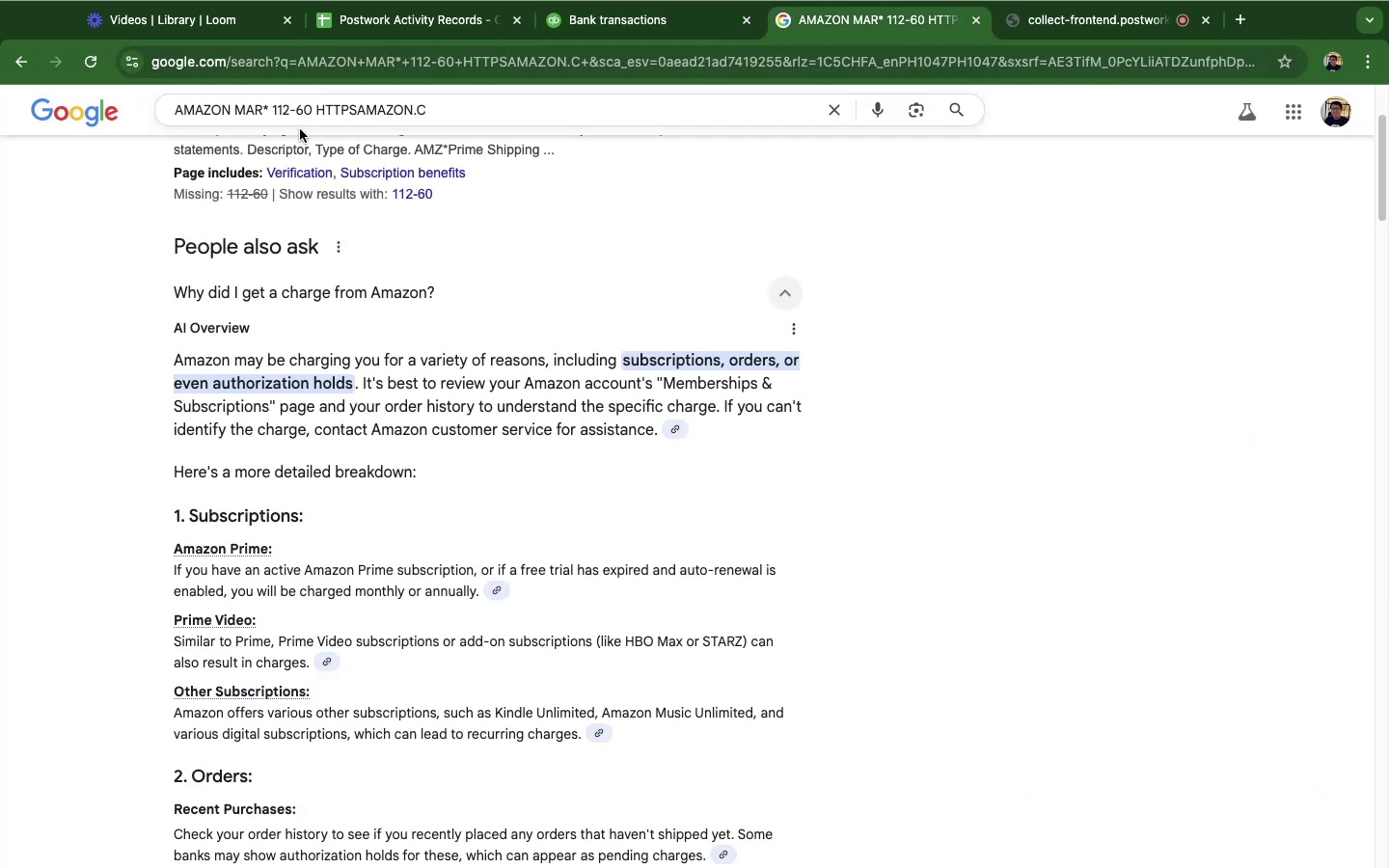 
double_click([302, 120])
 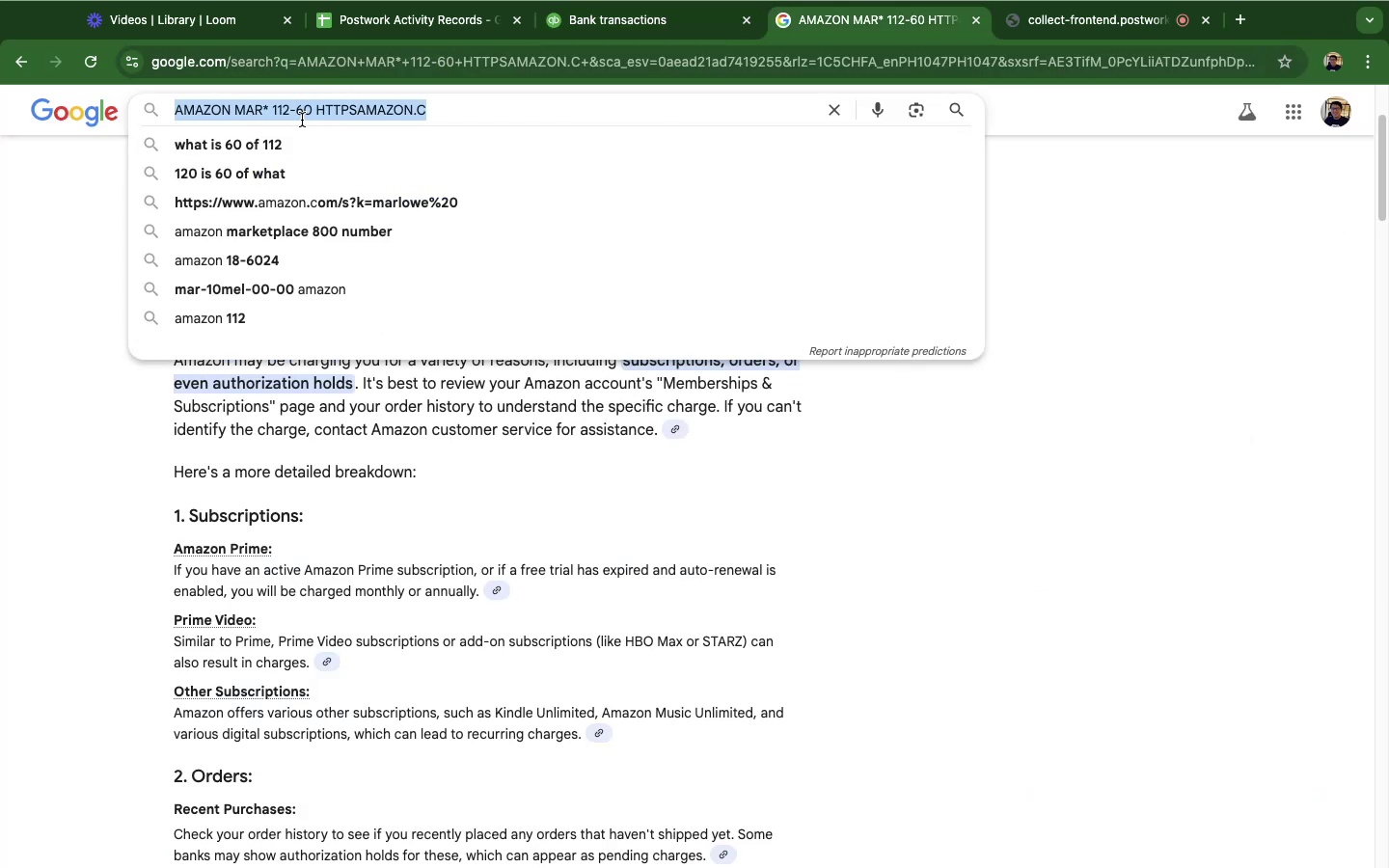 
triple_click([302, 120])
 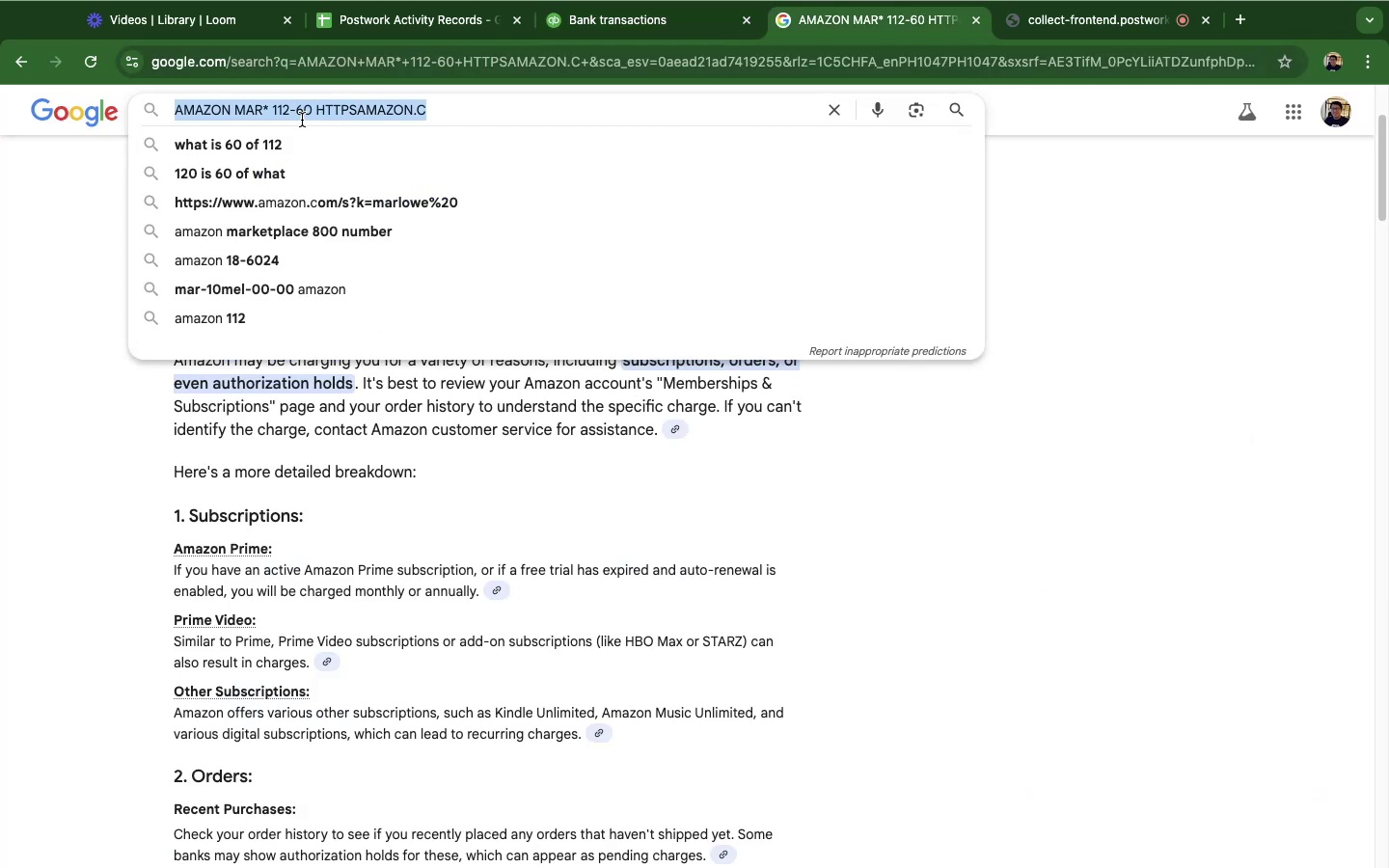 
key(Meta+CommandLeft)
 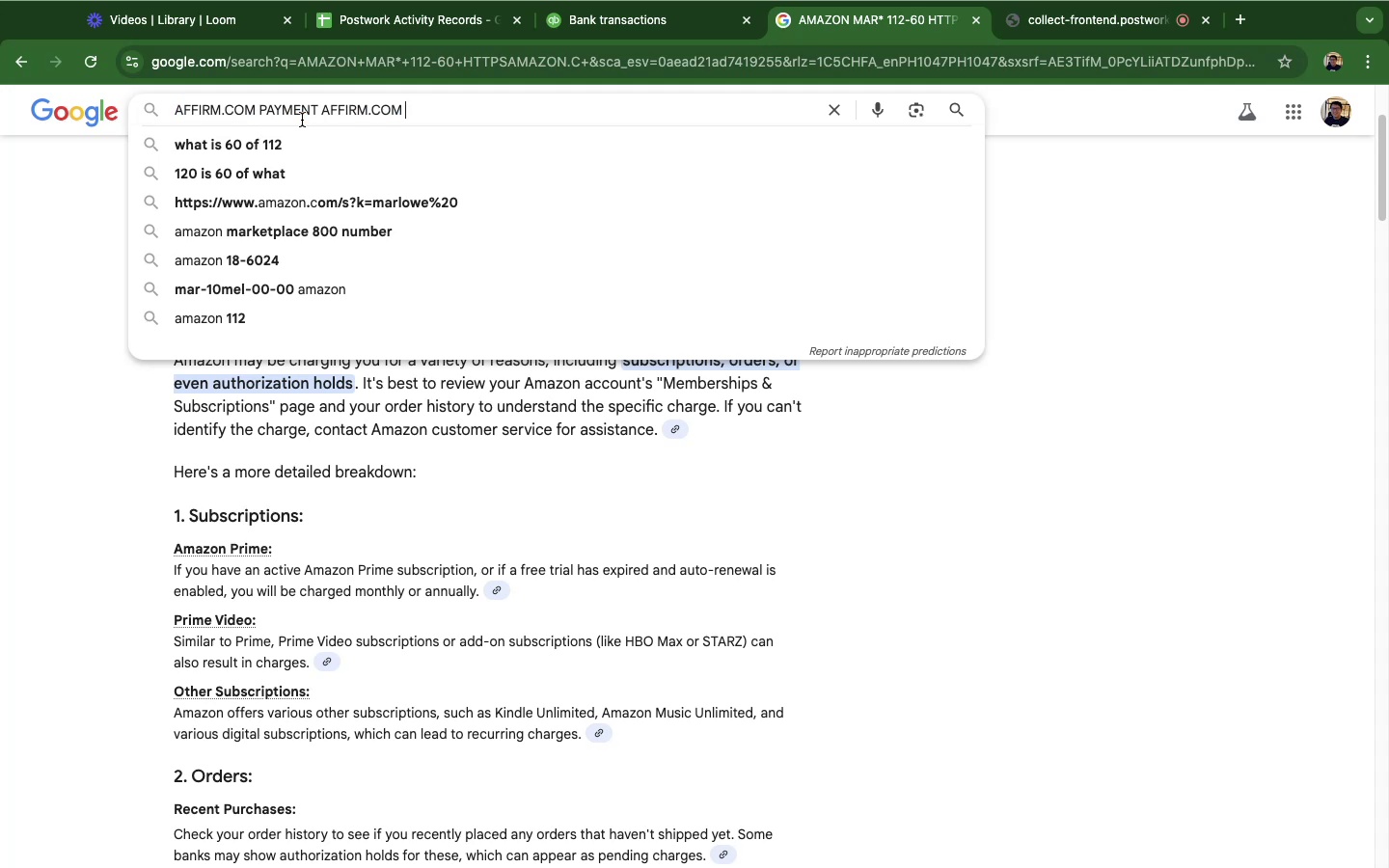 
key(Meta+V)
 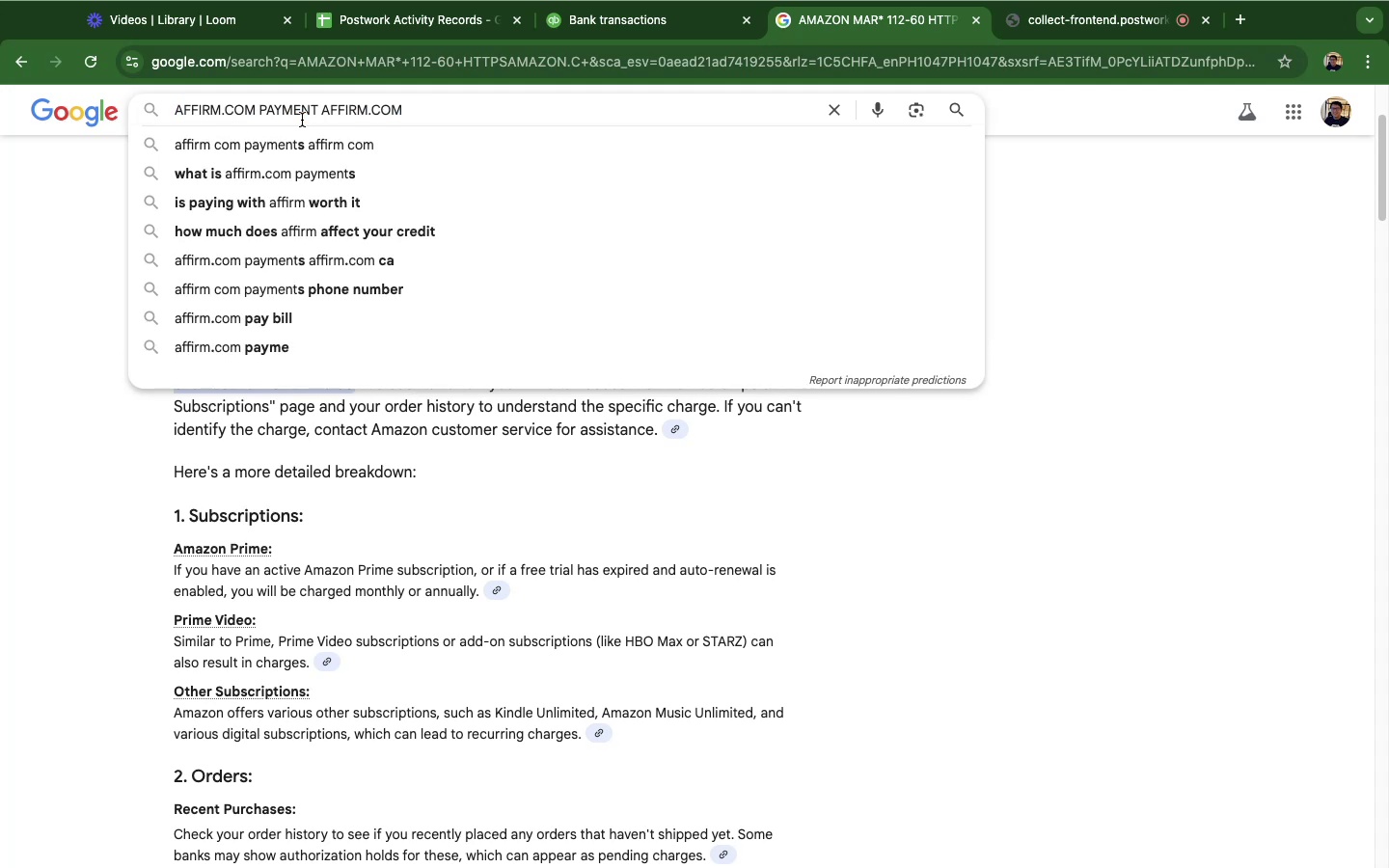 
key(Enter)
 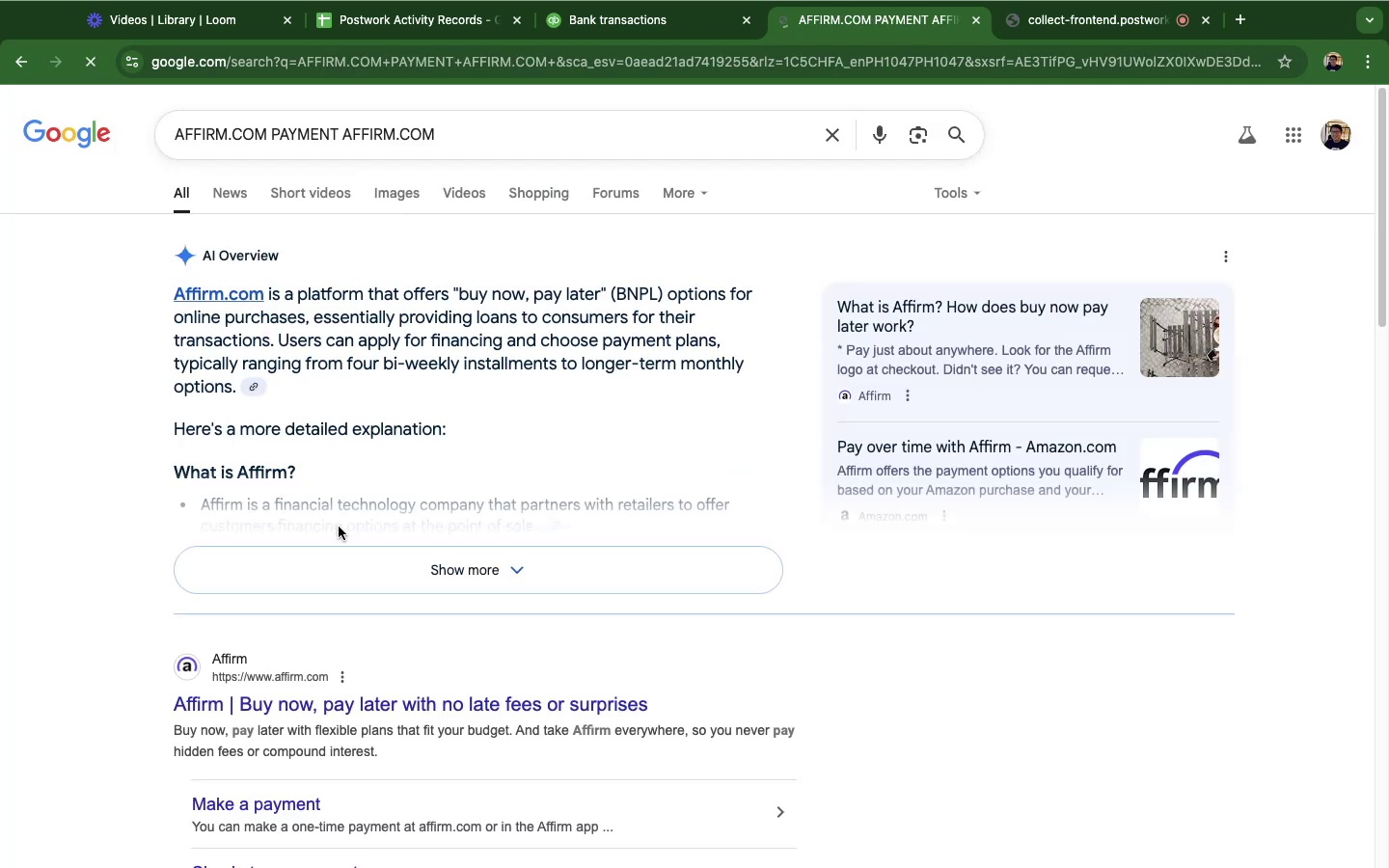 
left_click([353, 558])
 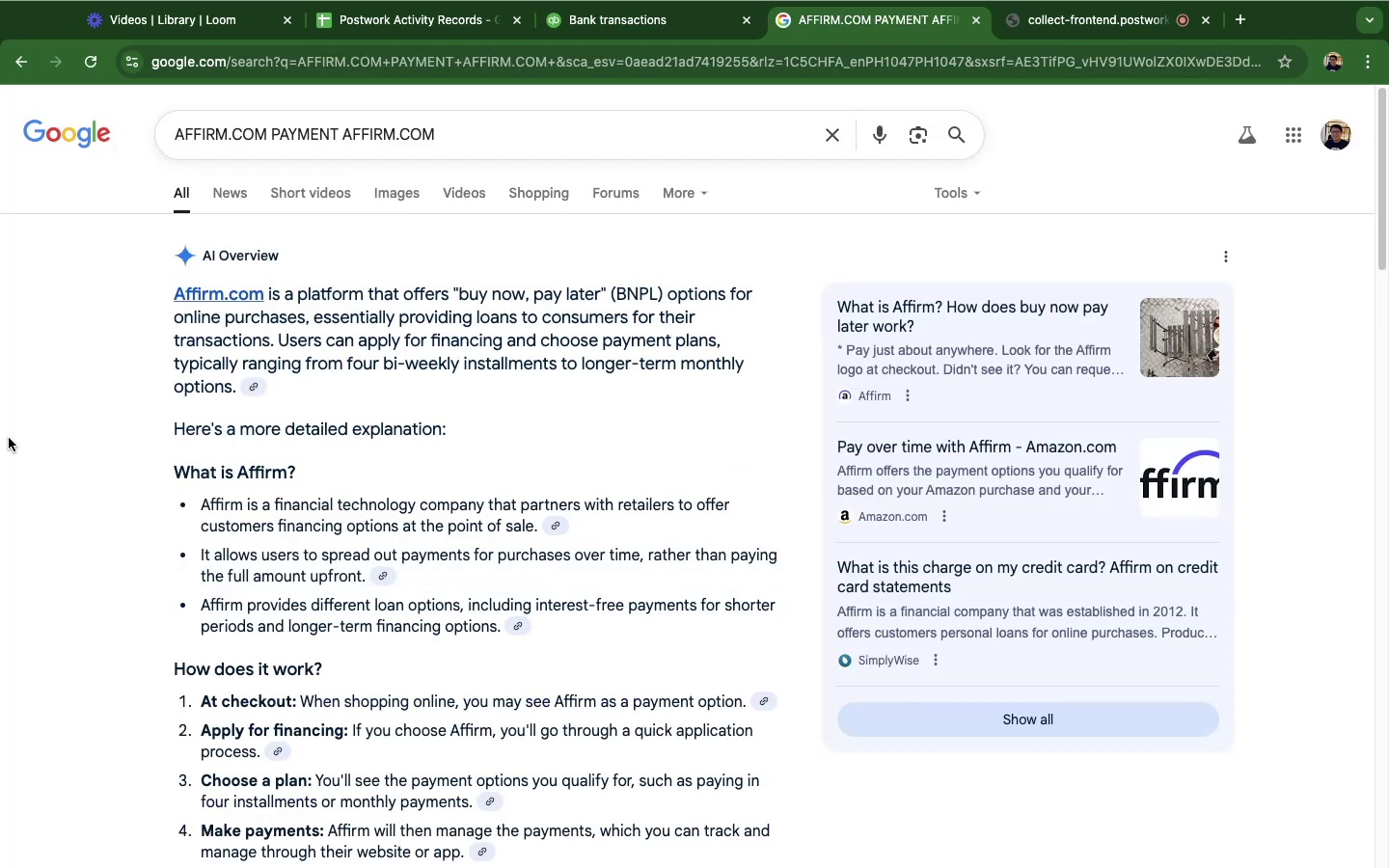 
left_click_drag(start_coordinate=[9, 438], to_coordinate=[14, 435])
 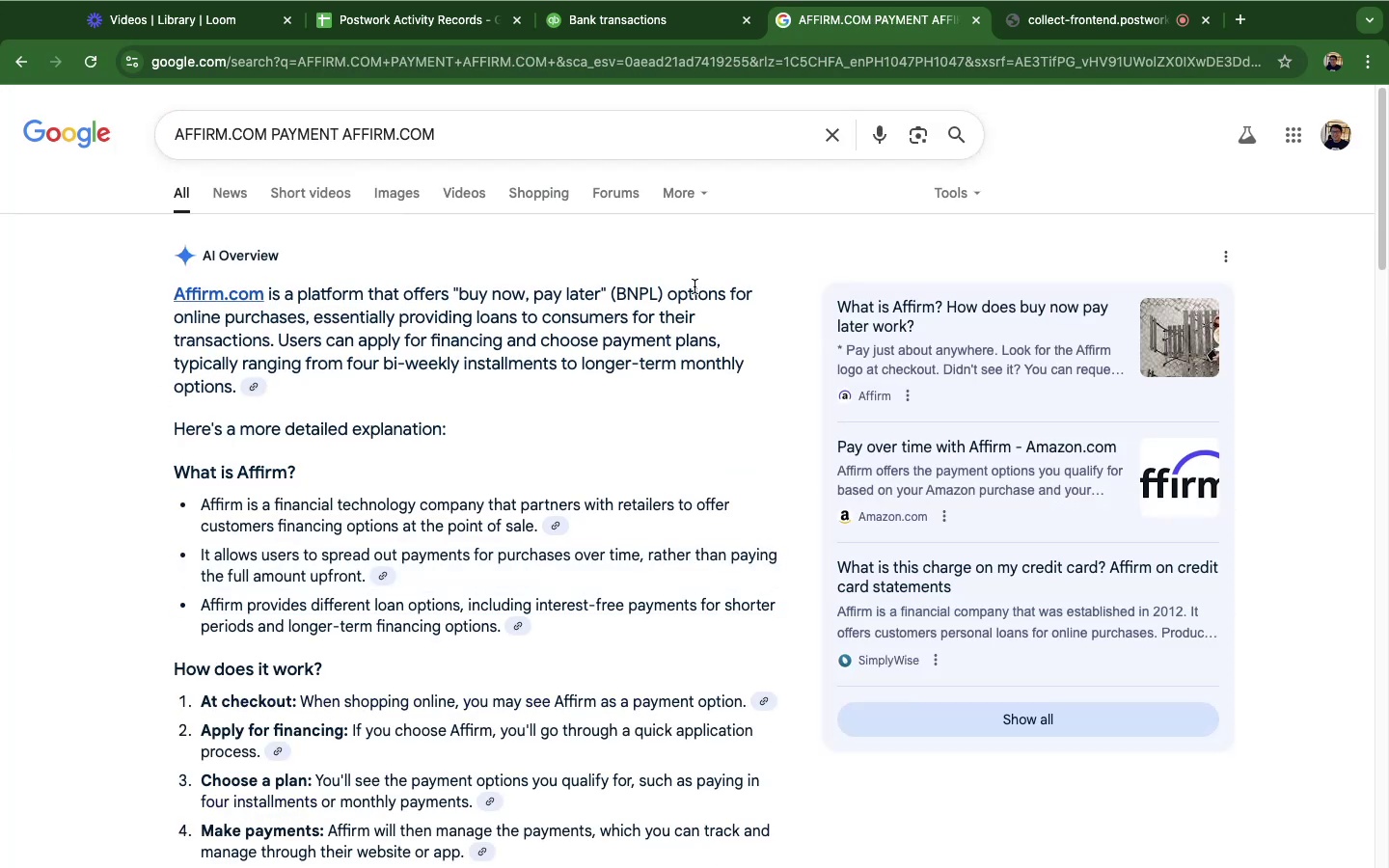 
scroll: coordinate [728, 310], scroll_direction: down, amount: 6.0
 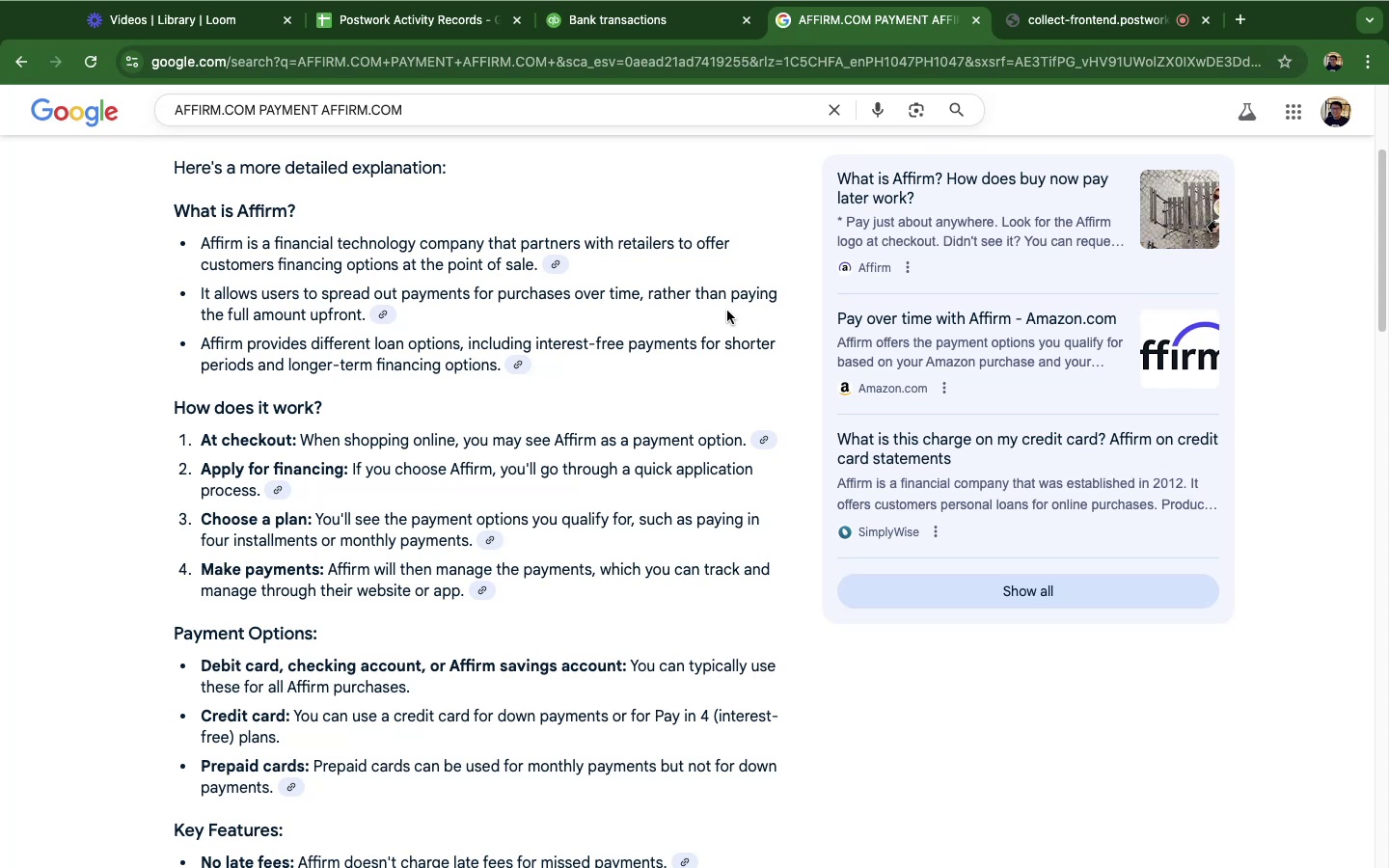 
scroll: coordinate [727, 311], scroll_direction: up, amount: 3.0
 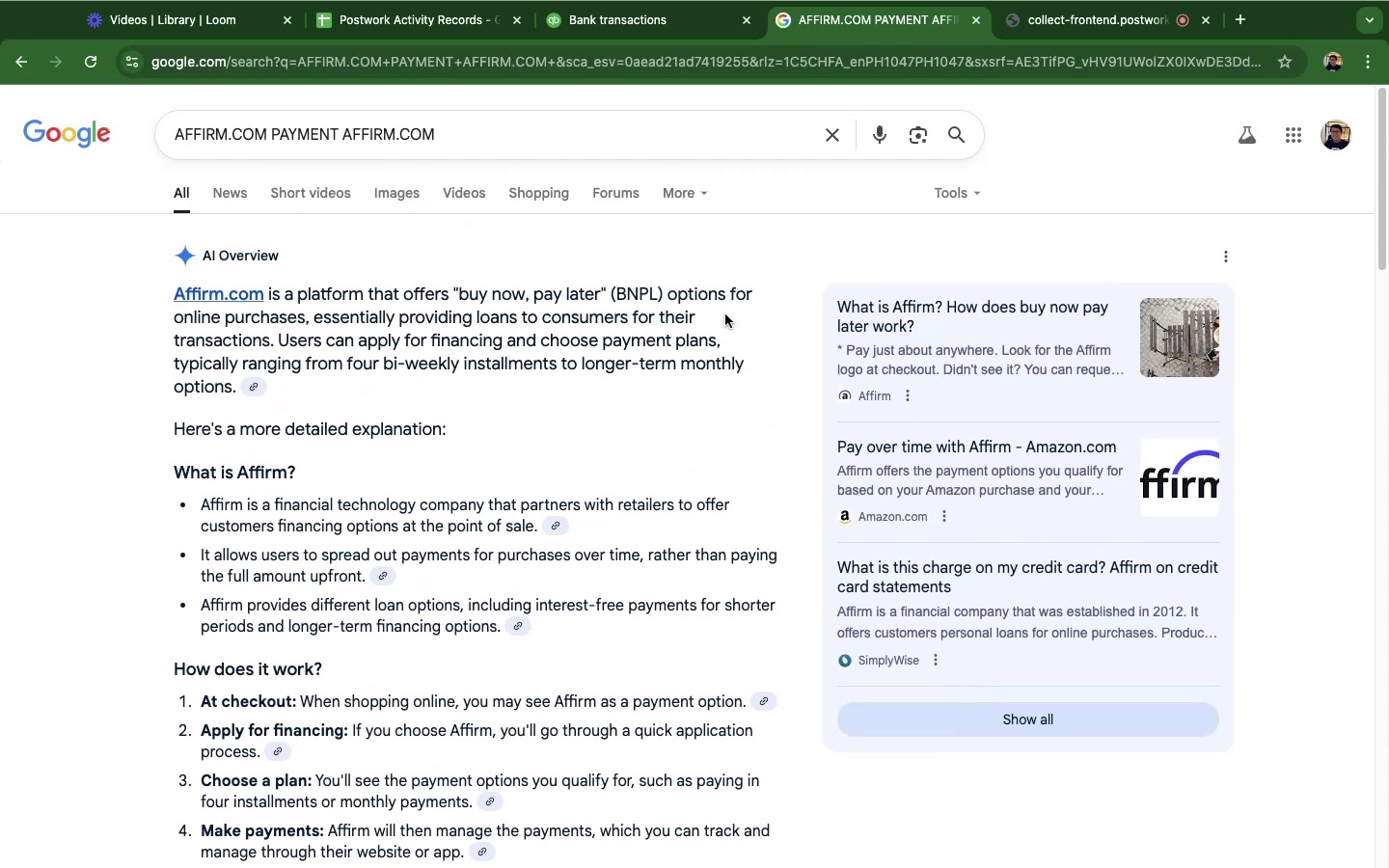 
wait(9.33)
 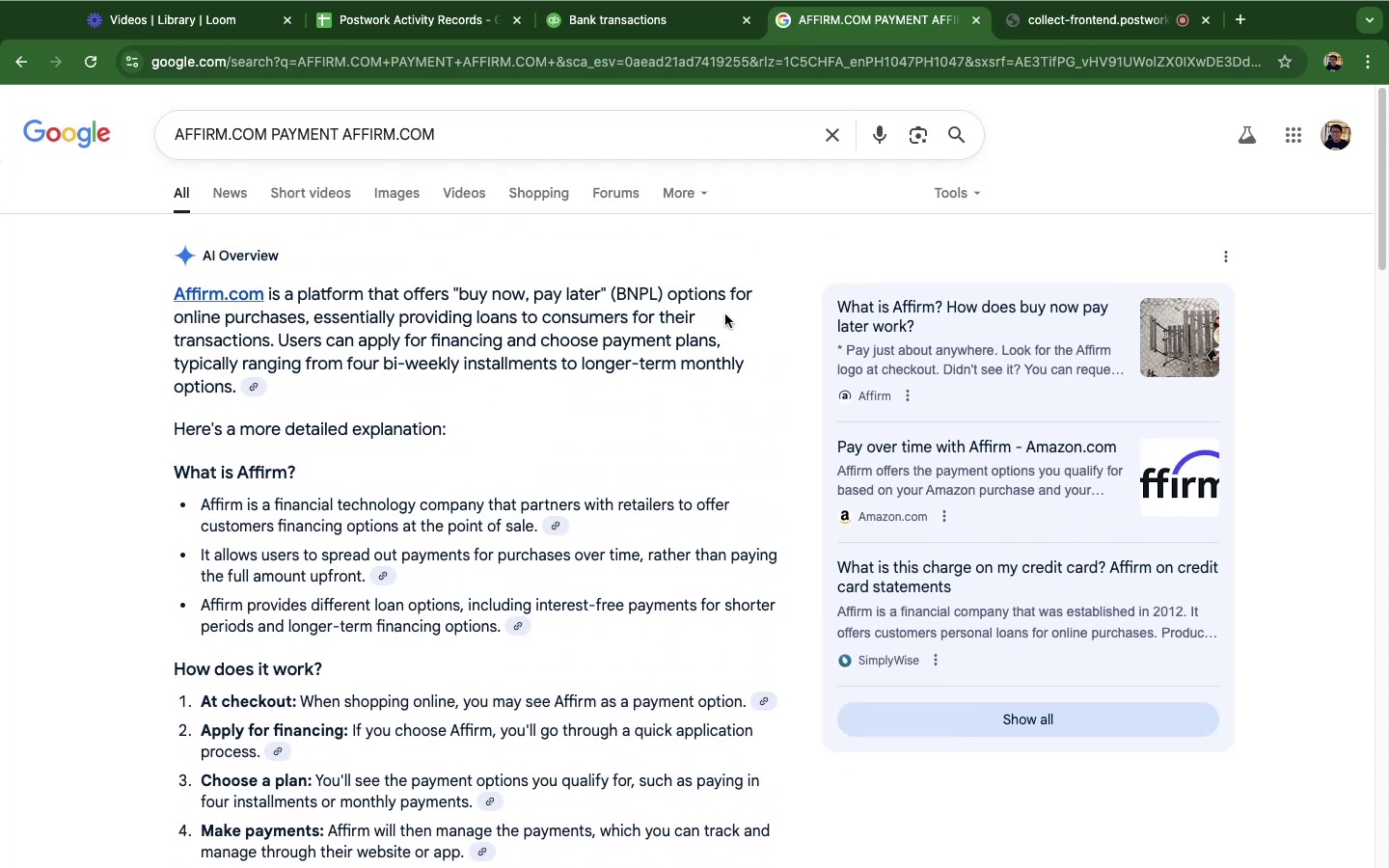 
left_click([646, 26])
 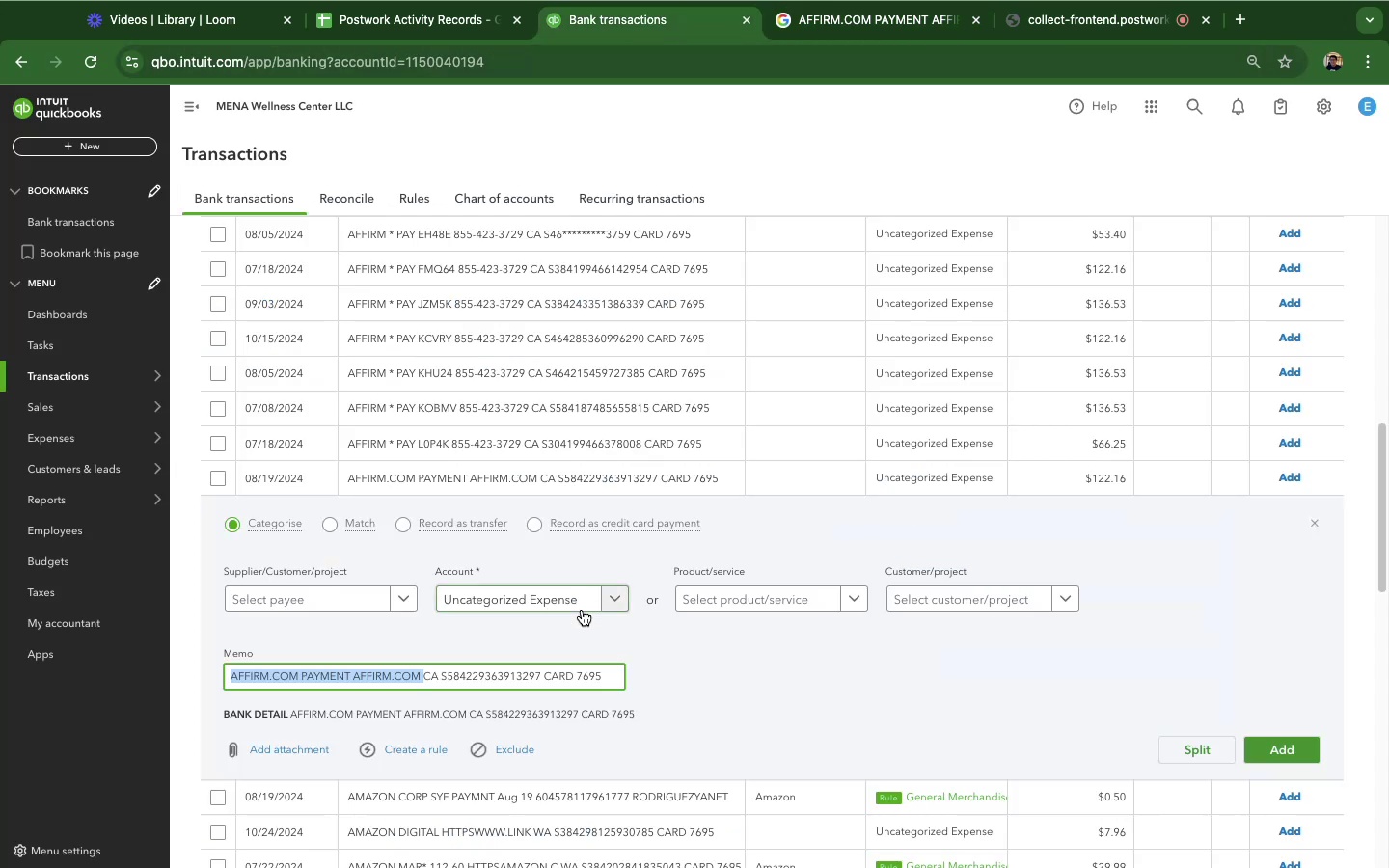 
left_click([586, 601])
 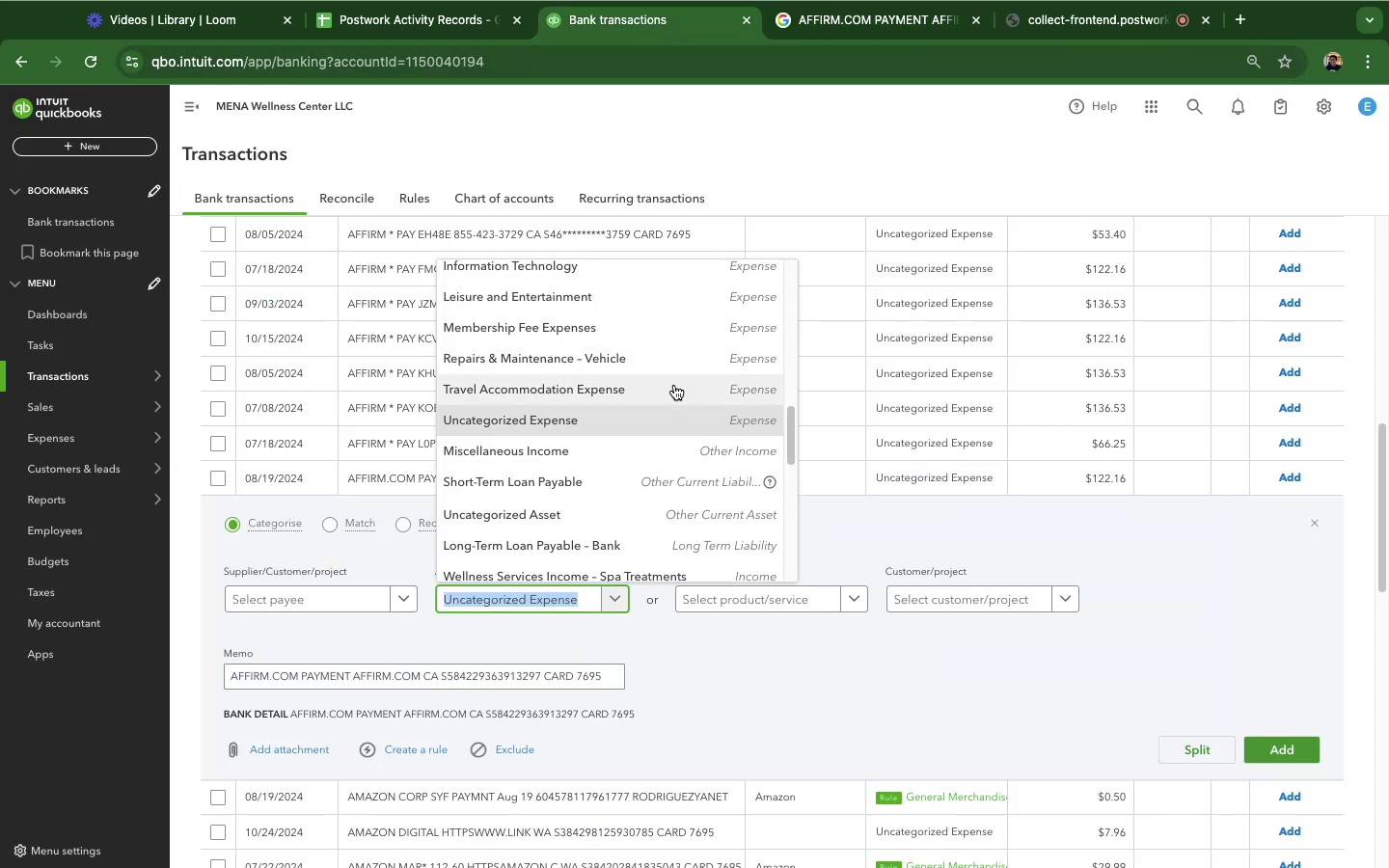 
scroll: coordinate [674, 388], scroll_direction: down, amount: 4.0
 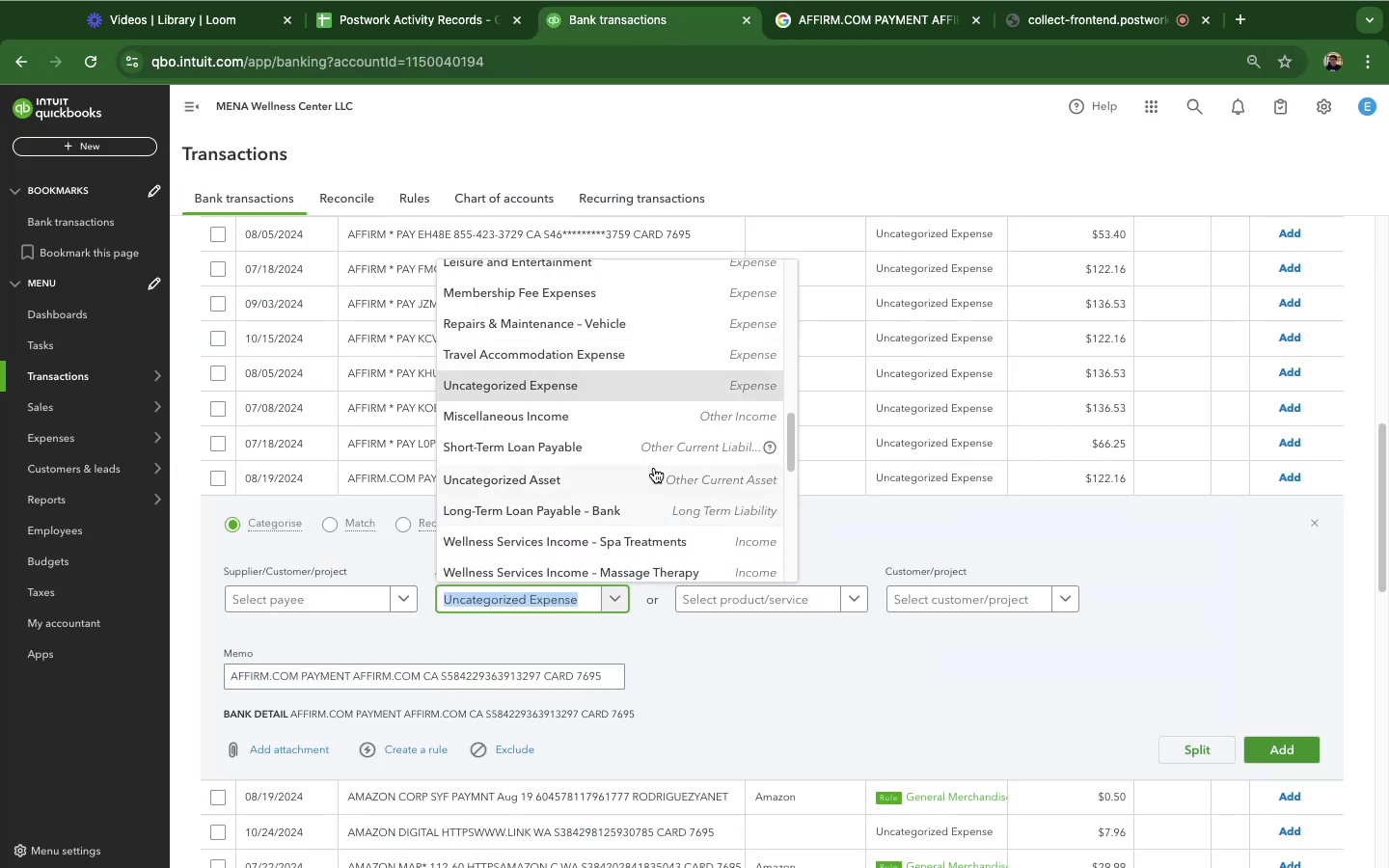 
left_click([630, 450])
 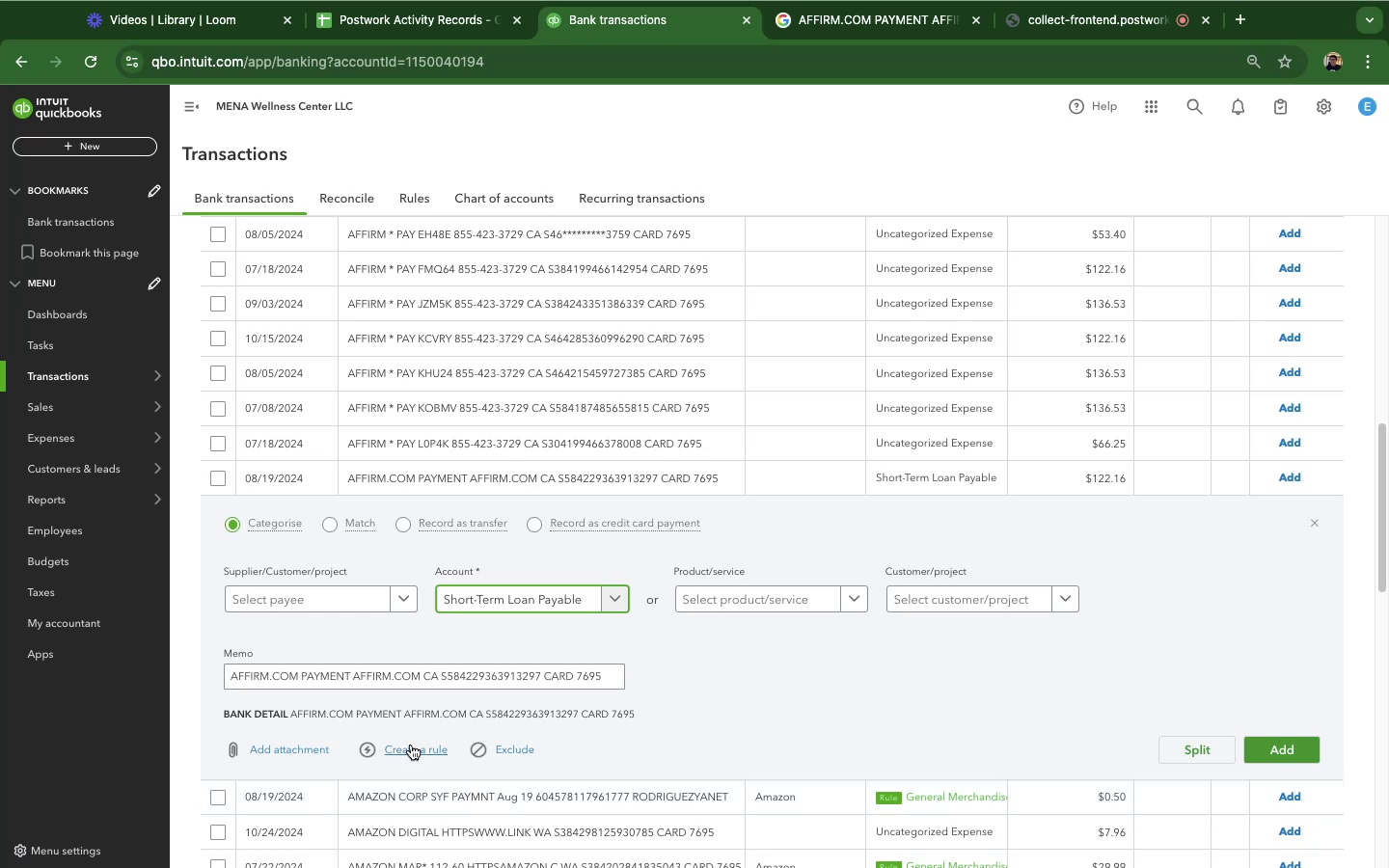 
left_click([411, 745])
 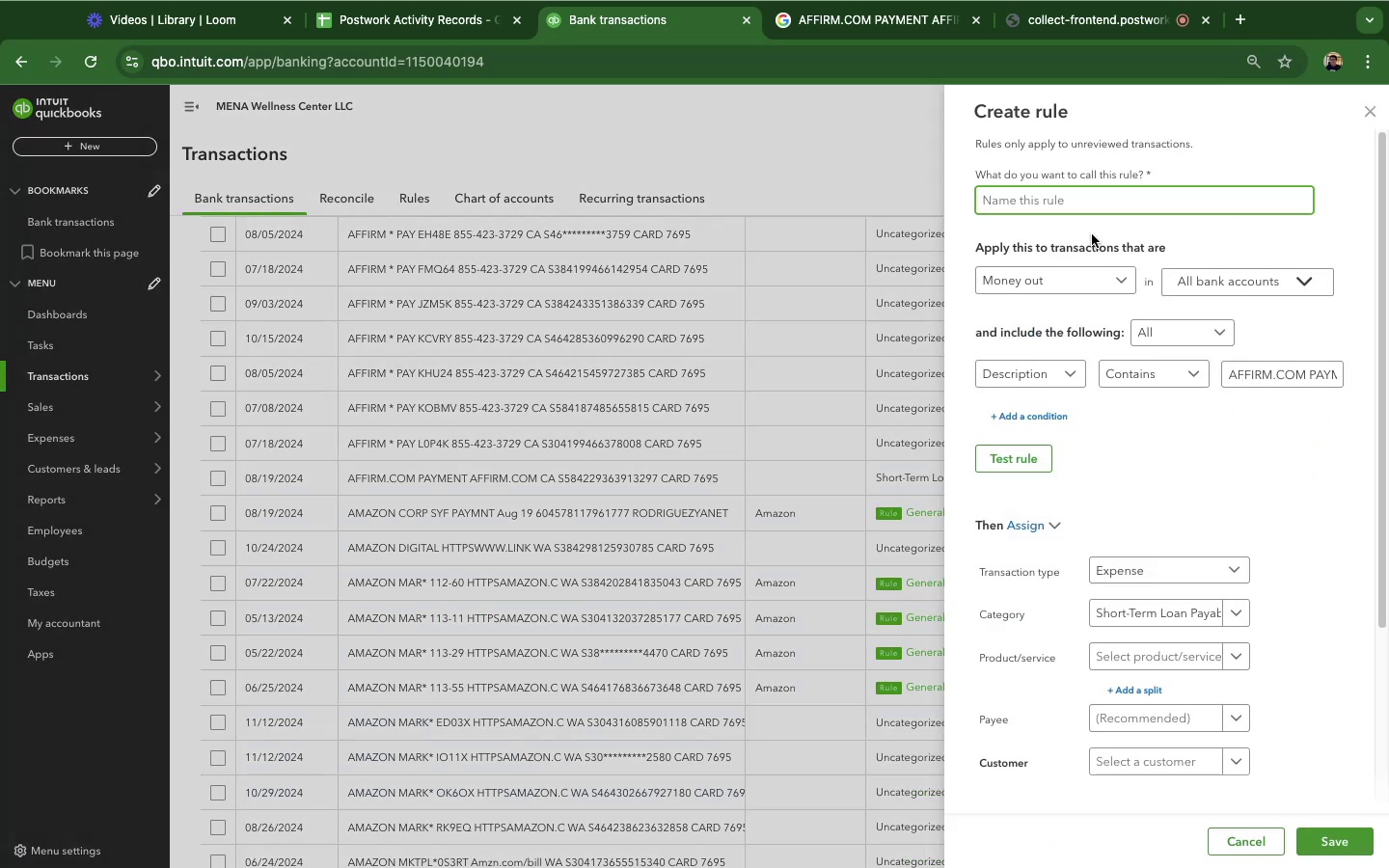 
type(Affirm short term liabilitue)
key(Backspace)
key(Backspace)
type(ies)
 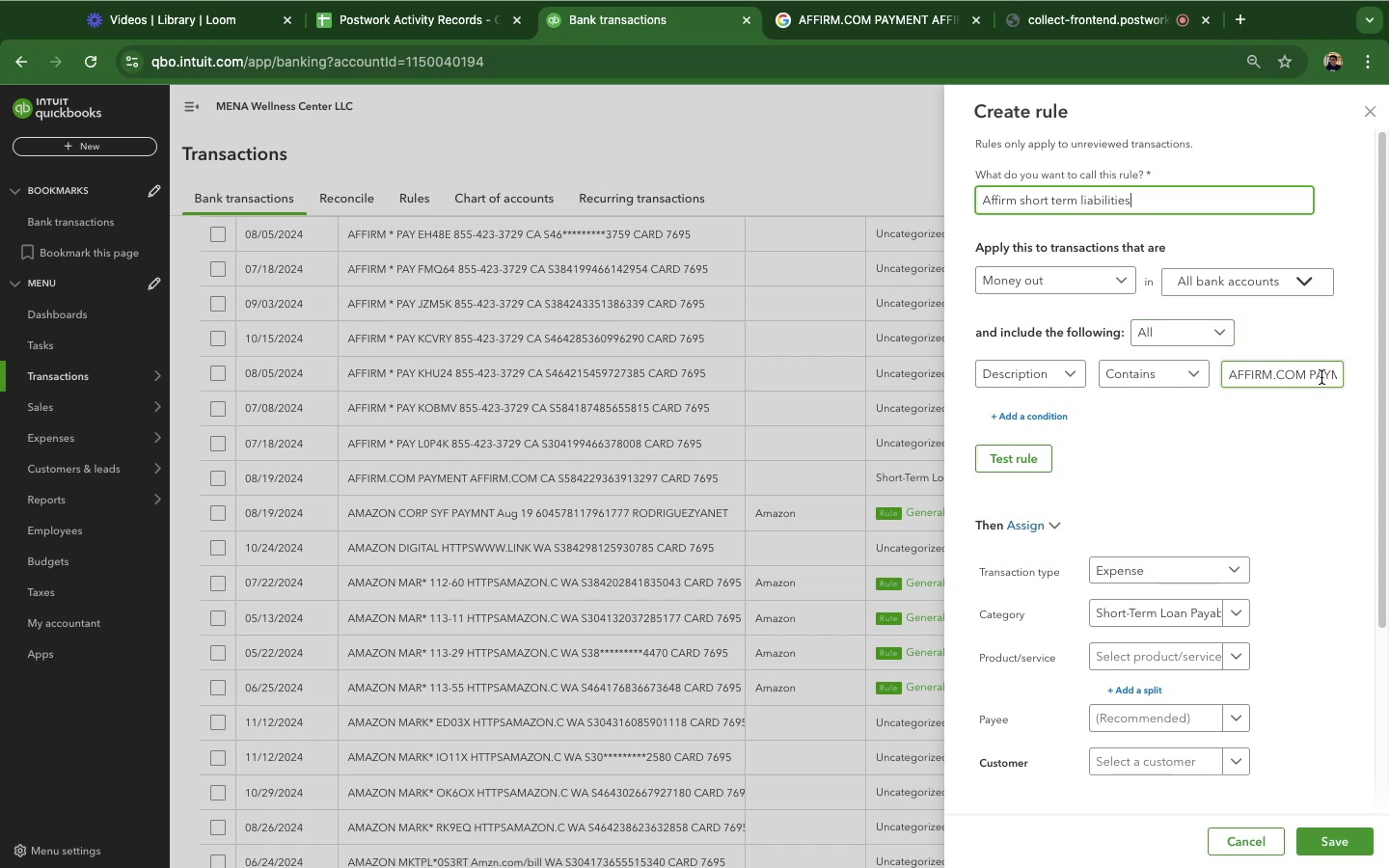 
left_click([1323, 377])
 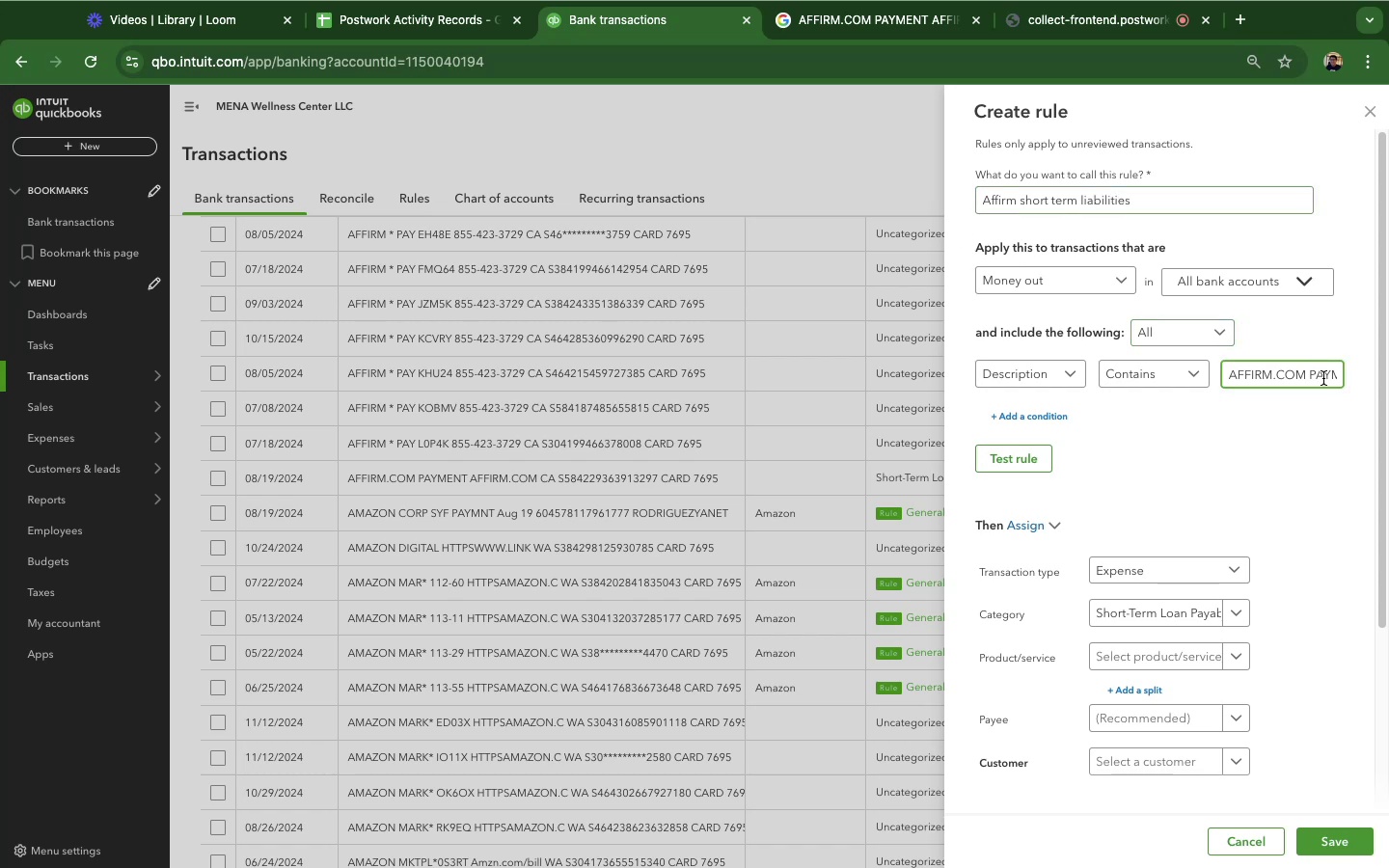 
hold_key(key=ArrowRight, duration=1.24)
 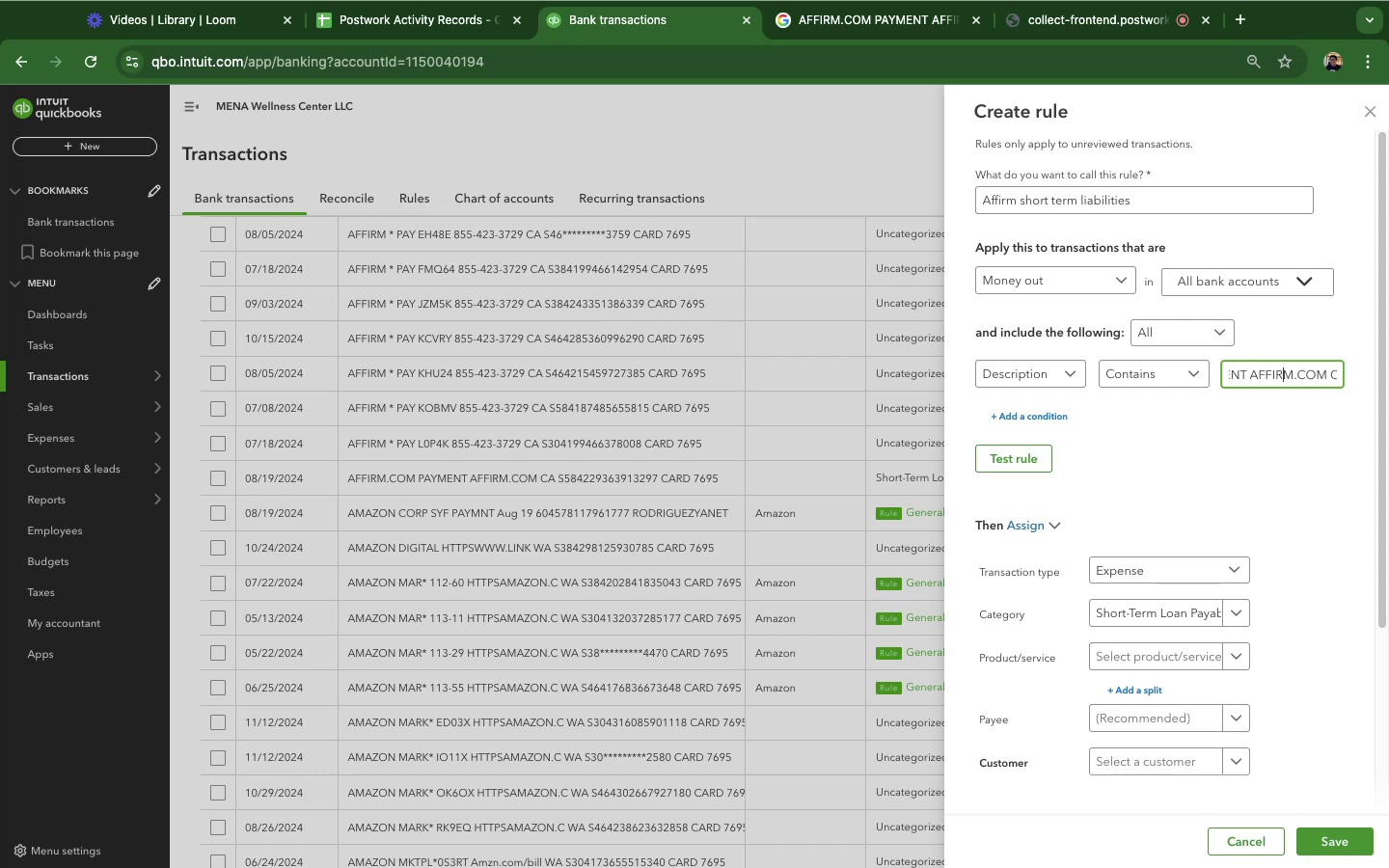 
hold_key(key=ArrowRight, duration=0.71)
 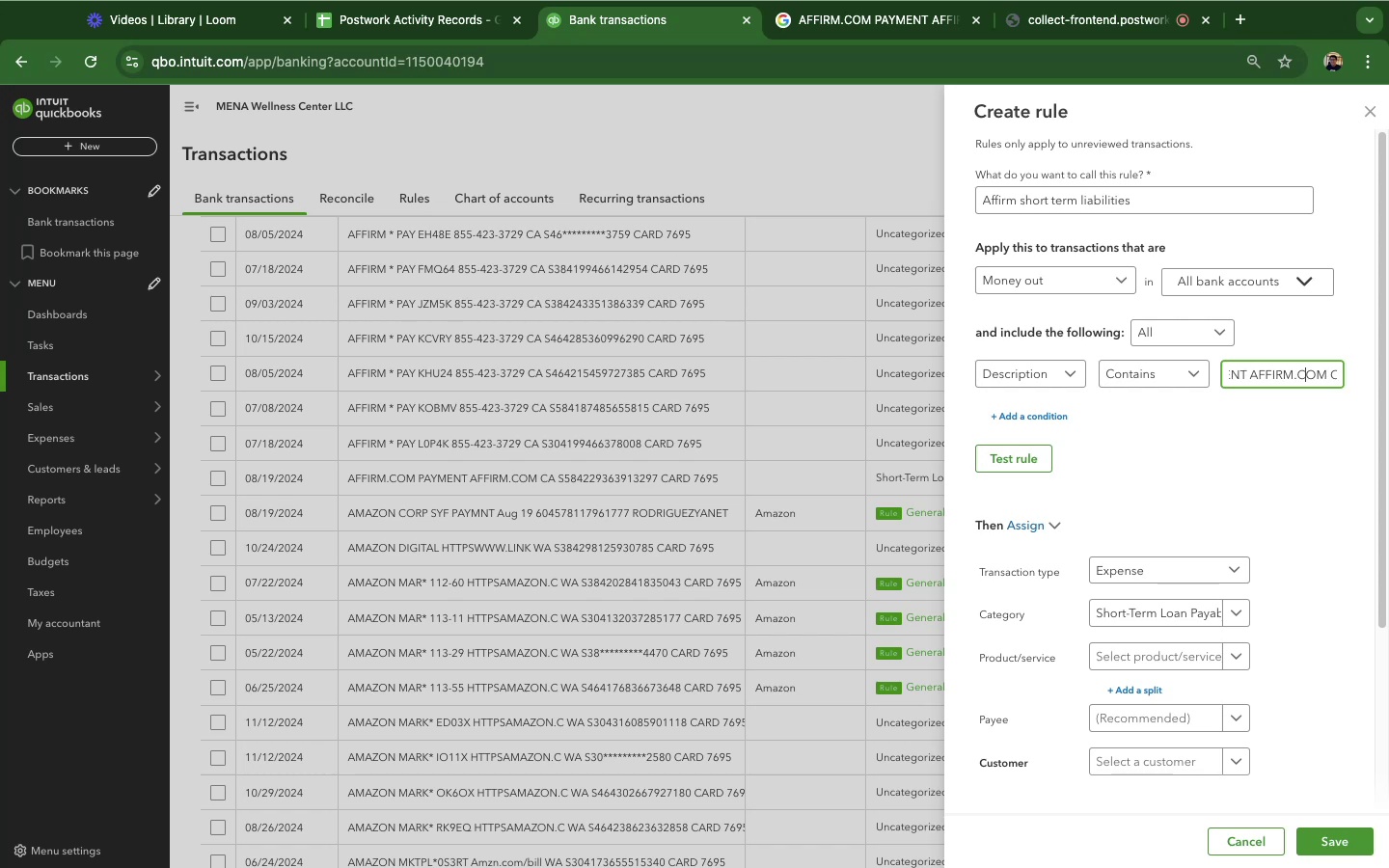 
key(ArrowRight)
 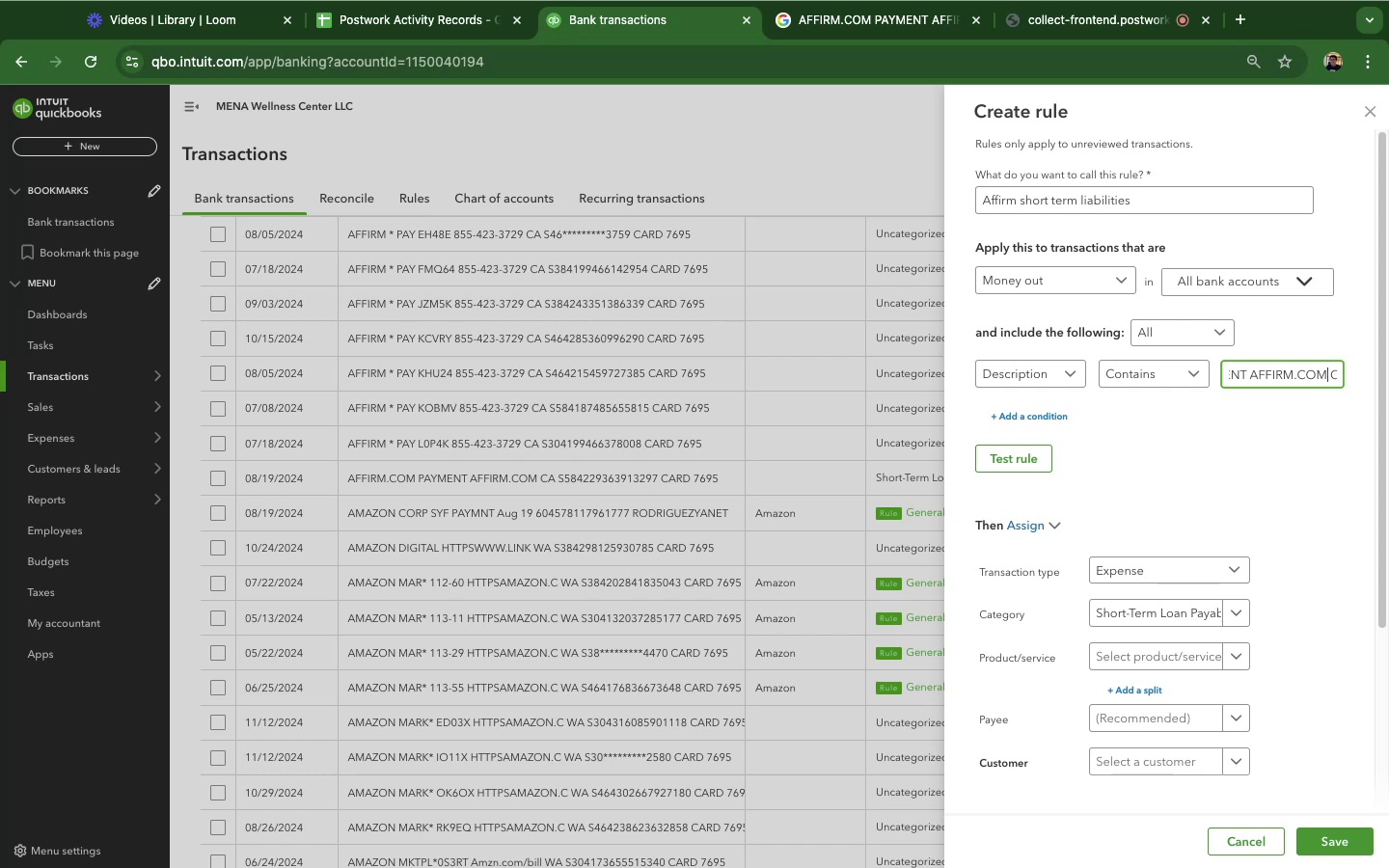 
key(ArrowRight)
 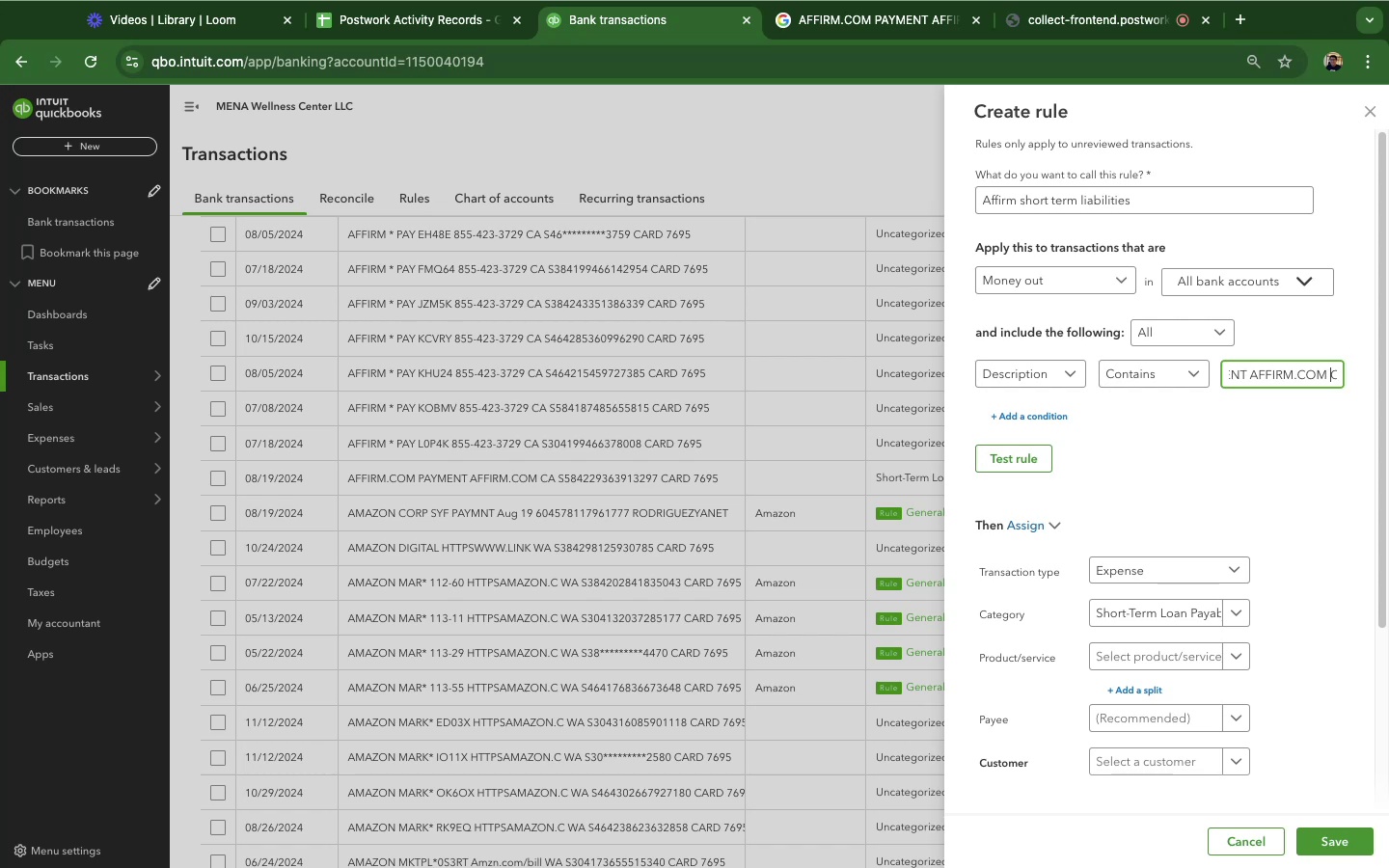 
key(ArrowRight)
 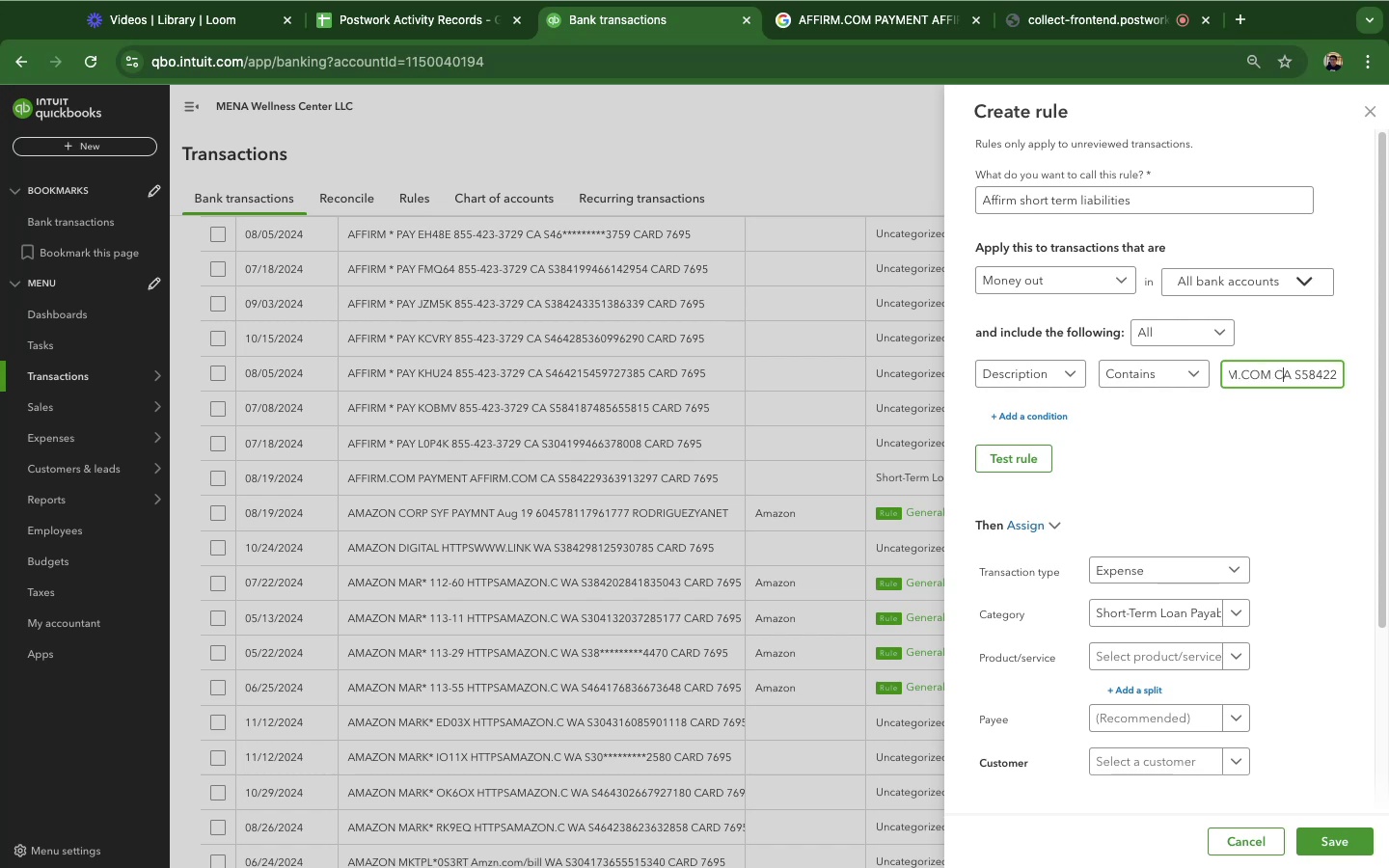 
key(ArrowRight)
 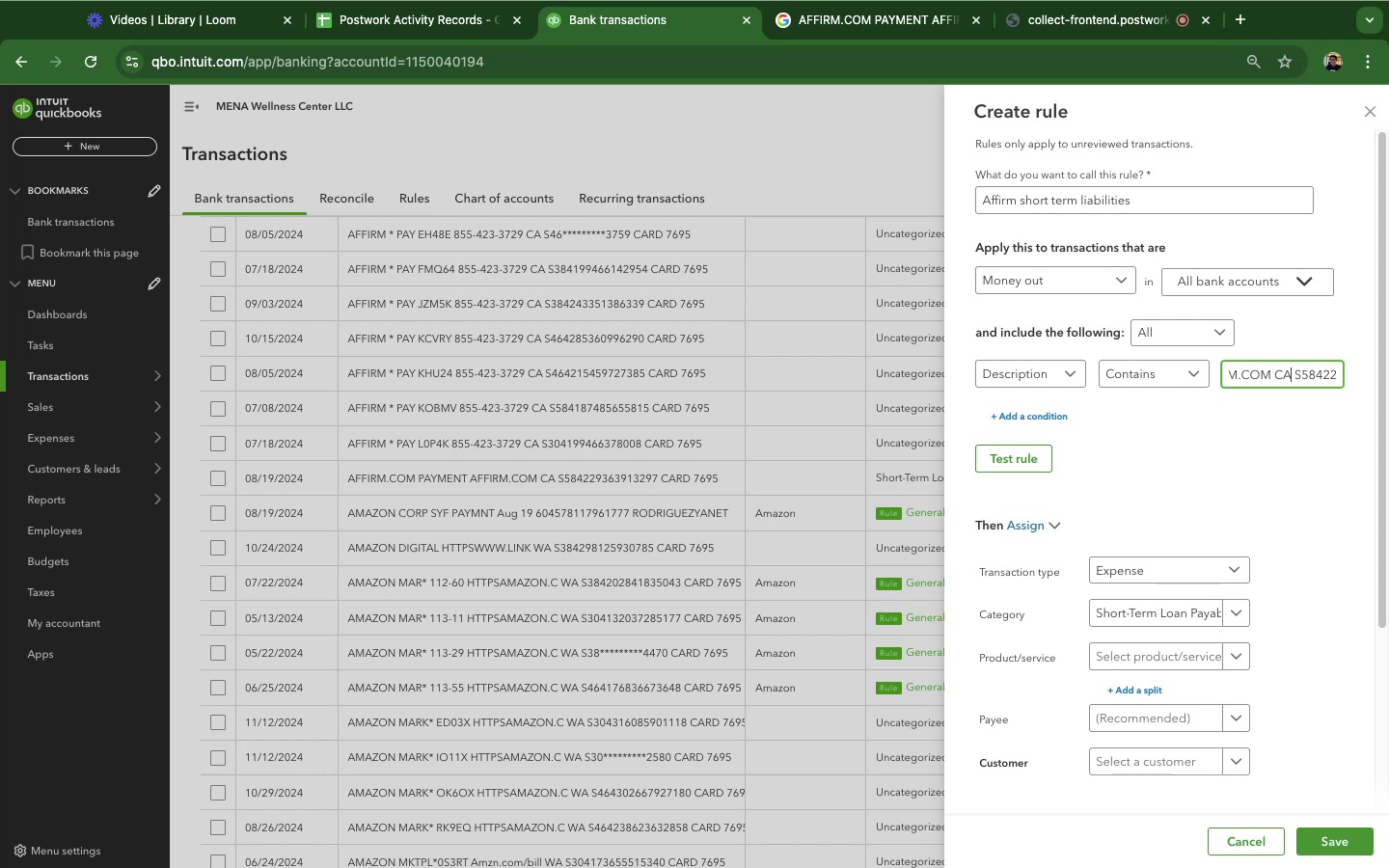 
key(ArrowRight)
 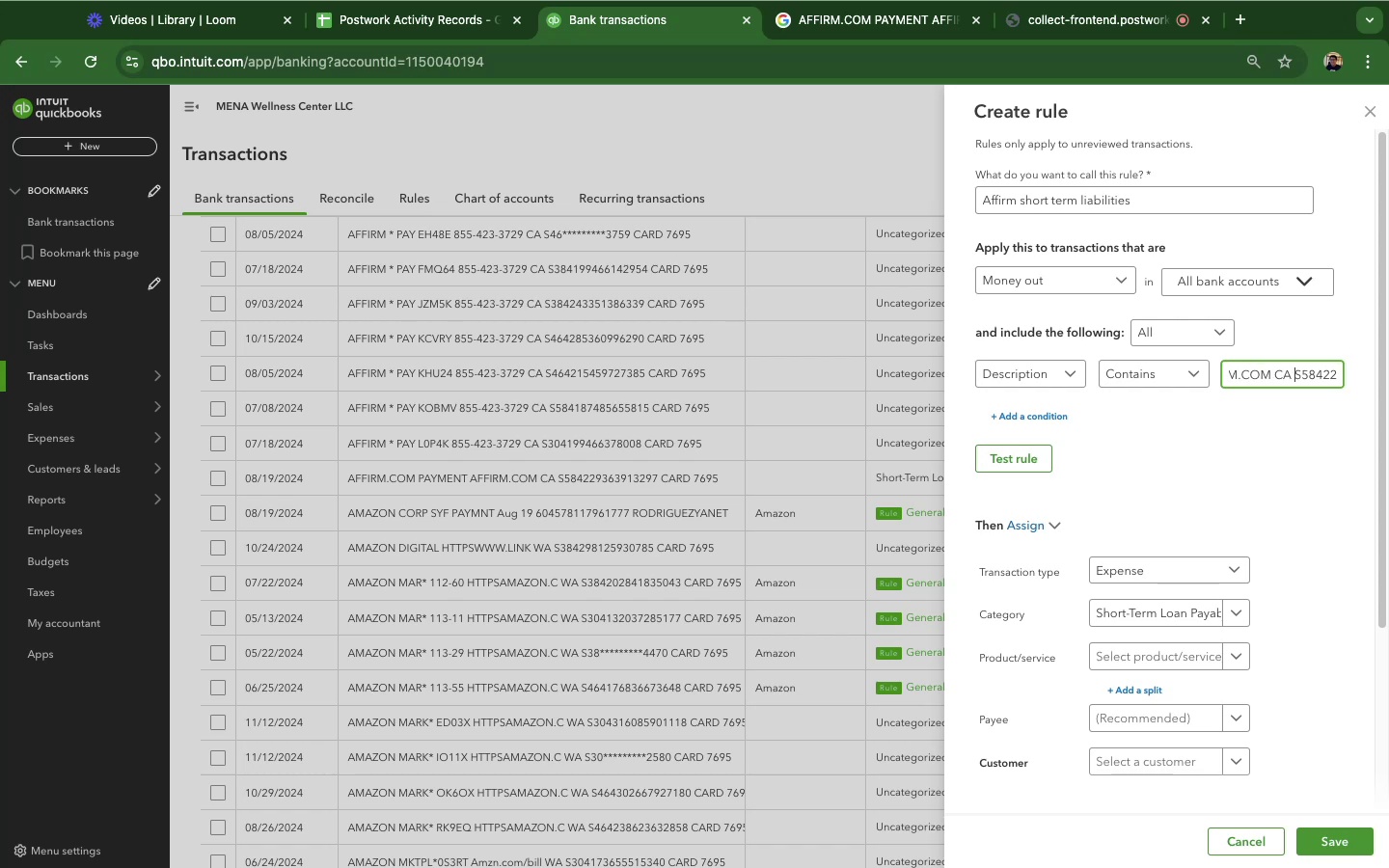 
key(ArrowRight)
 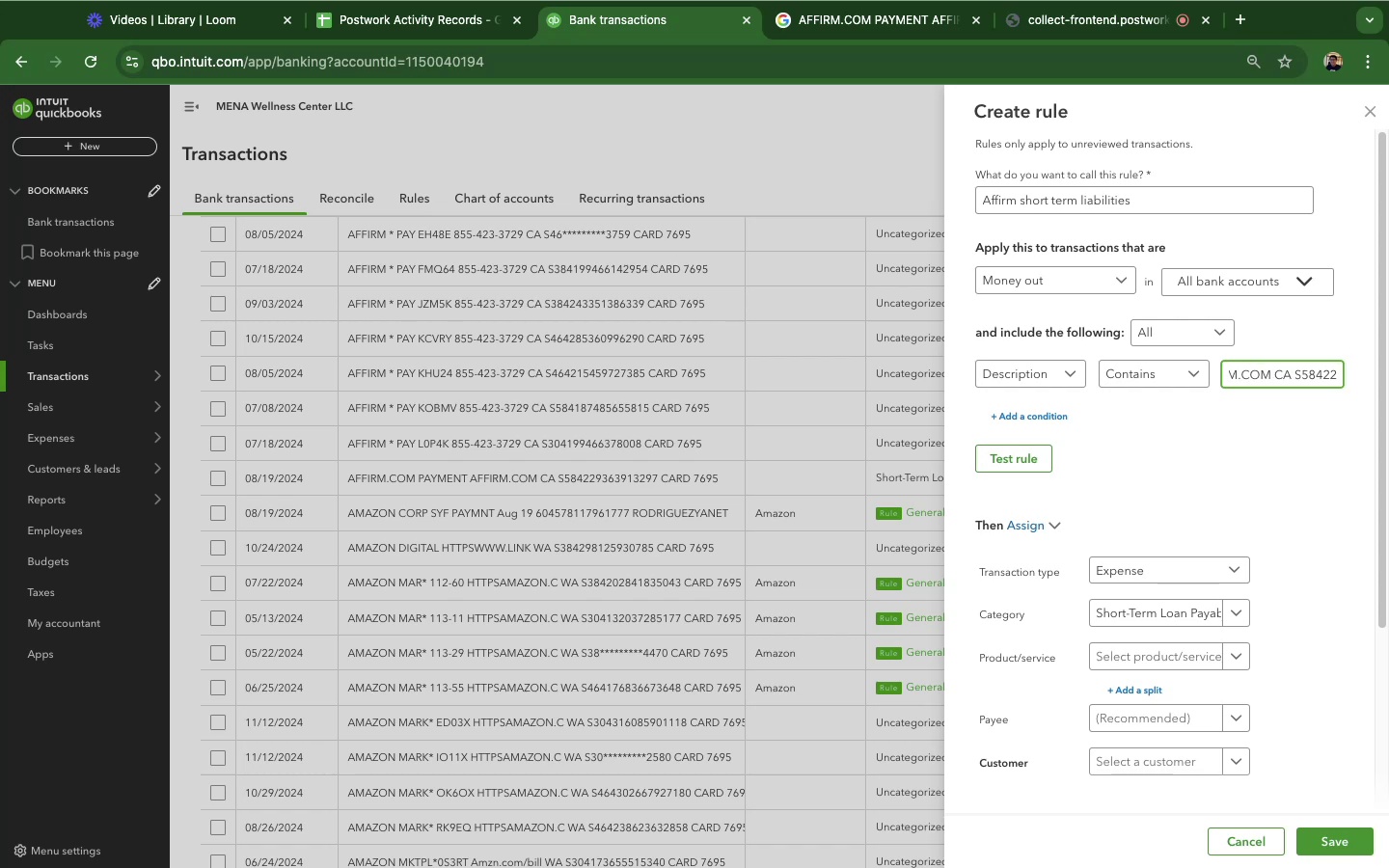 
key(ArrowRight)
 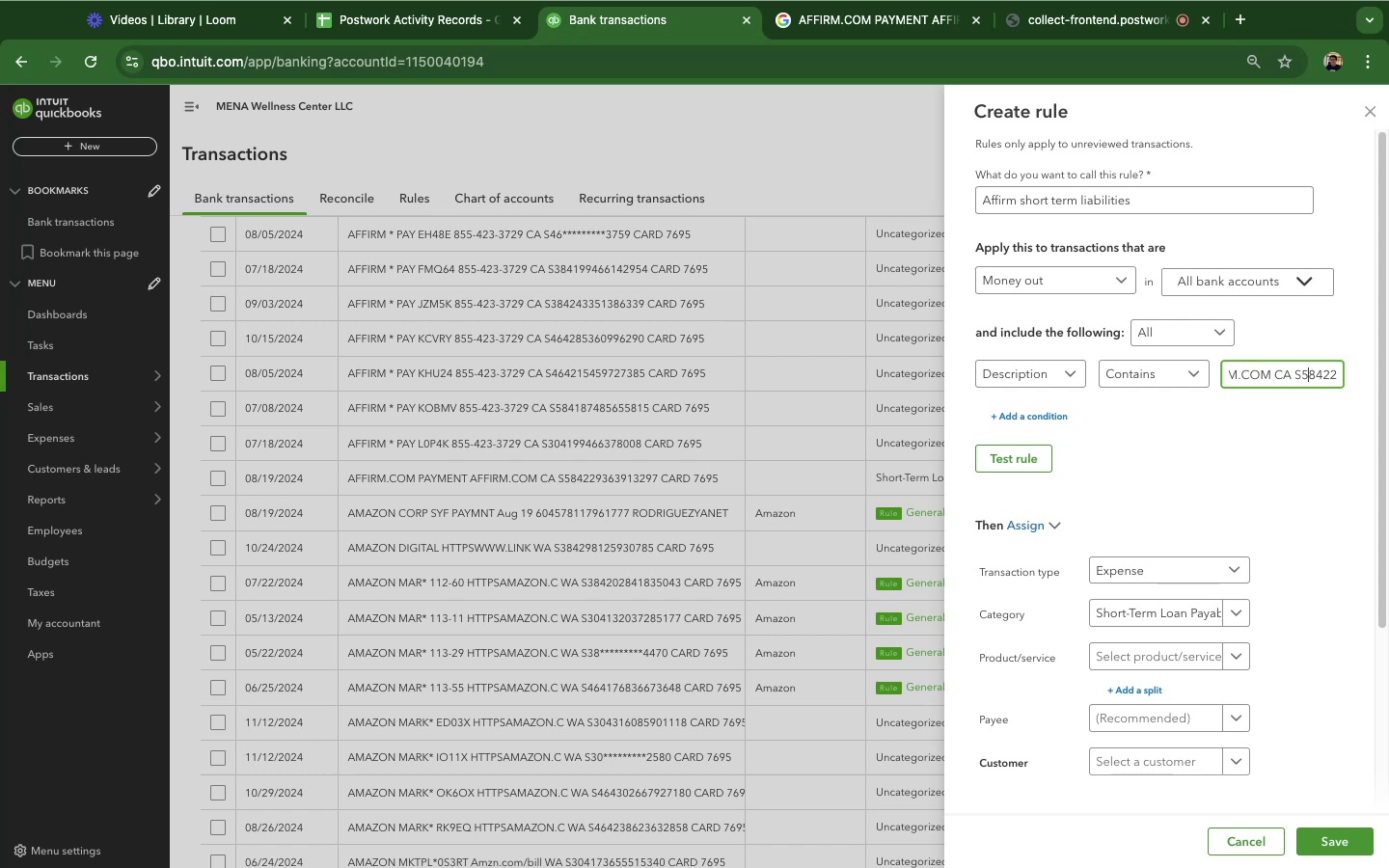 
key(ArrowRight)
 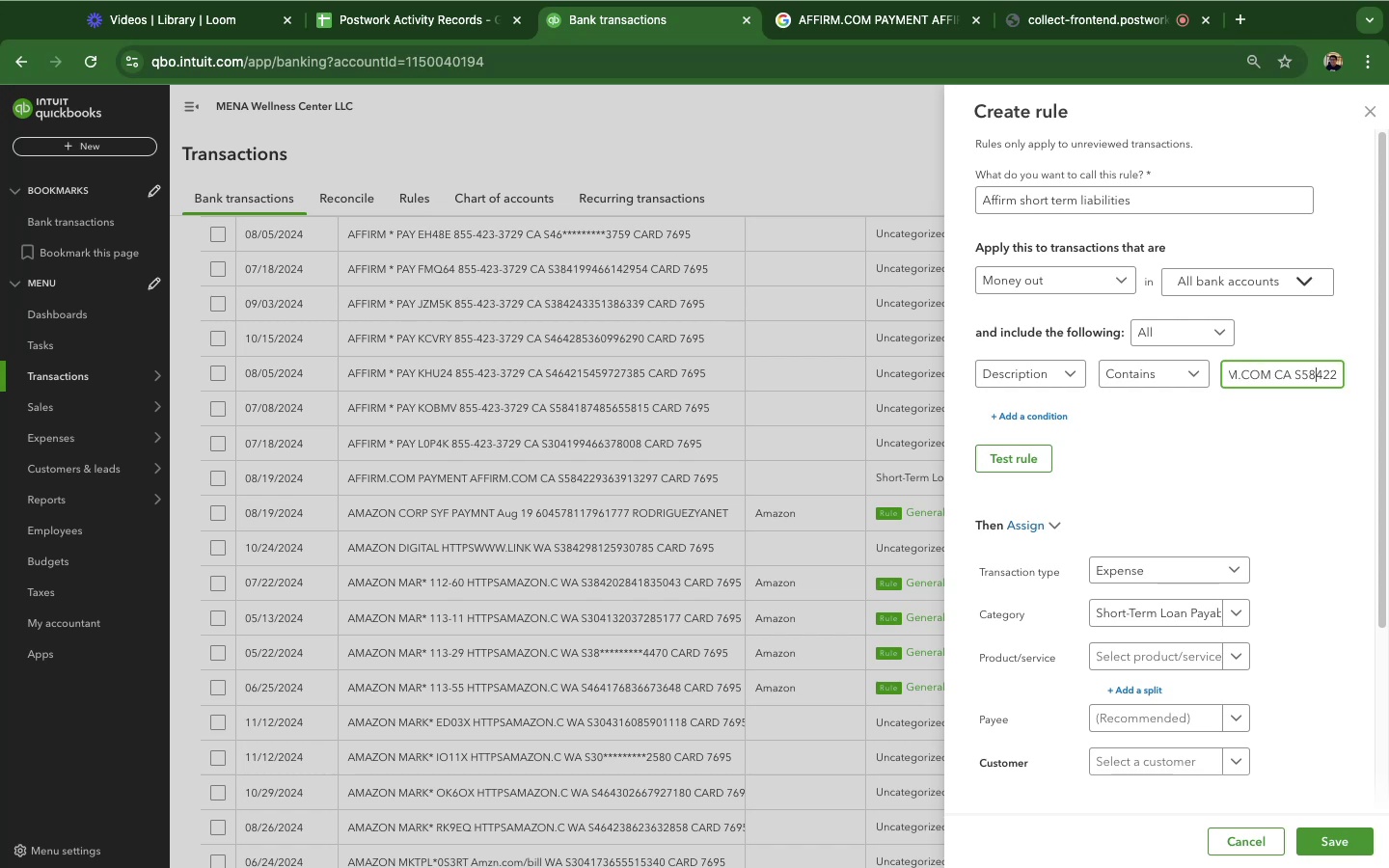 
key(ArrowRight)
 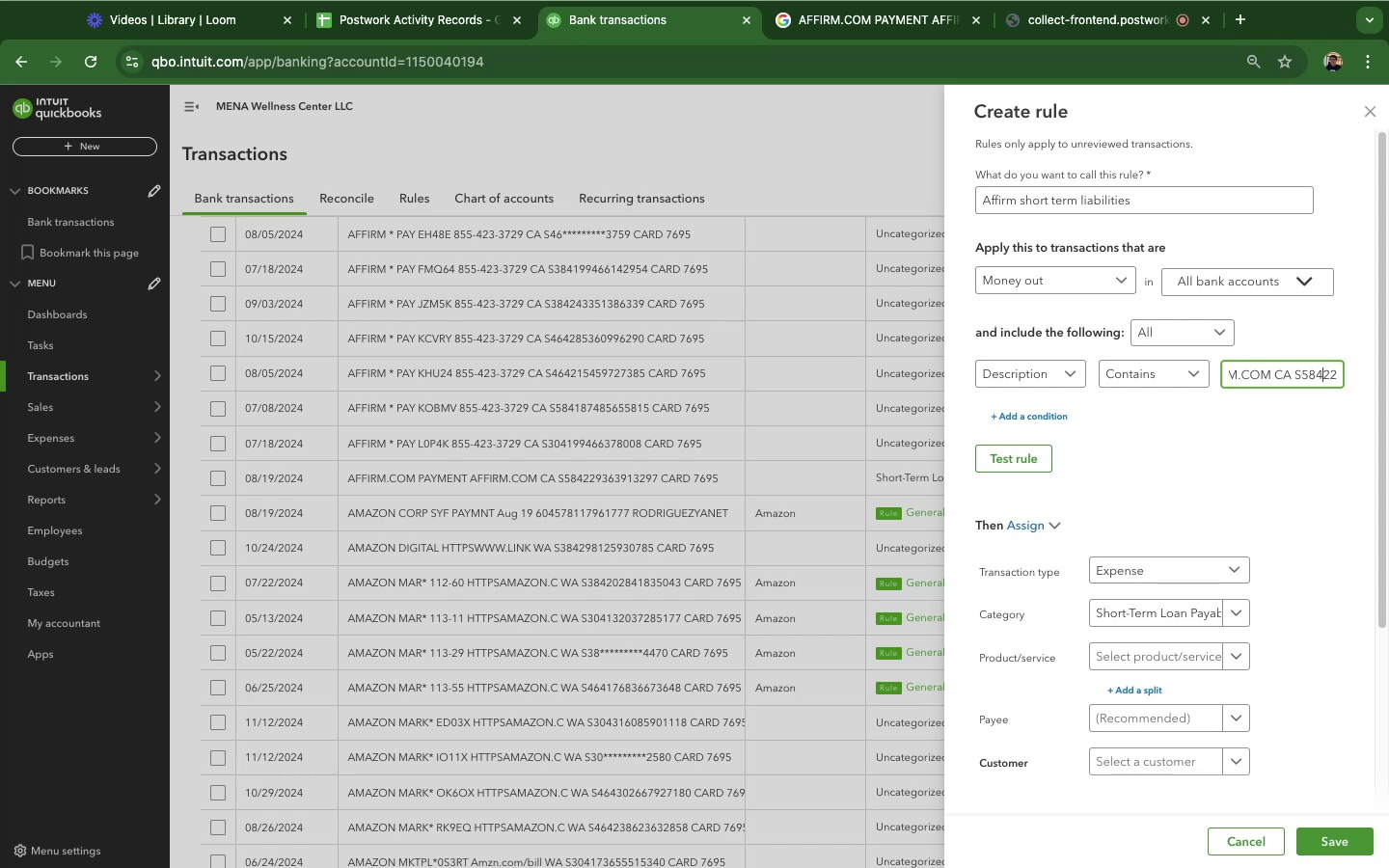 
key(ArrowRight)
 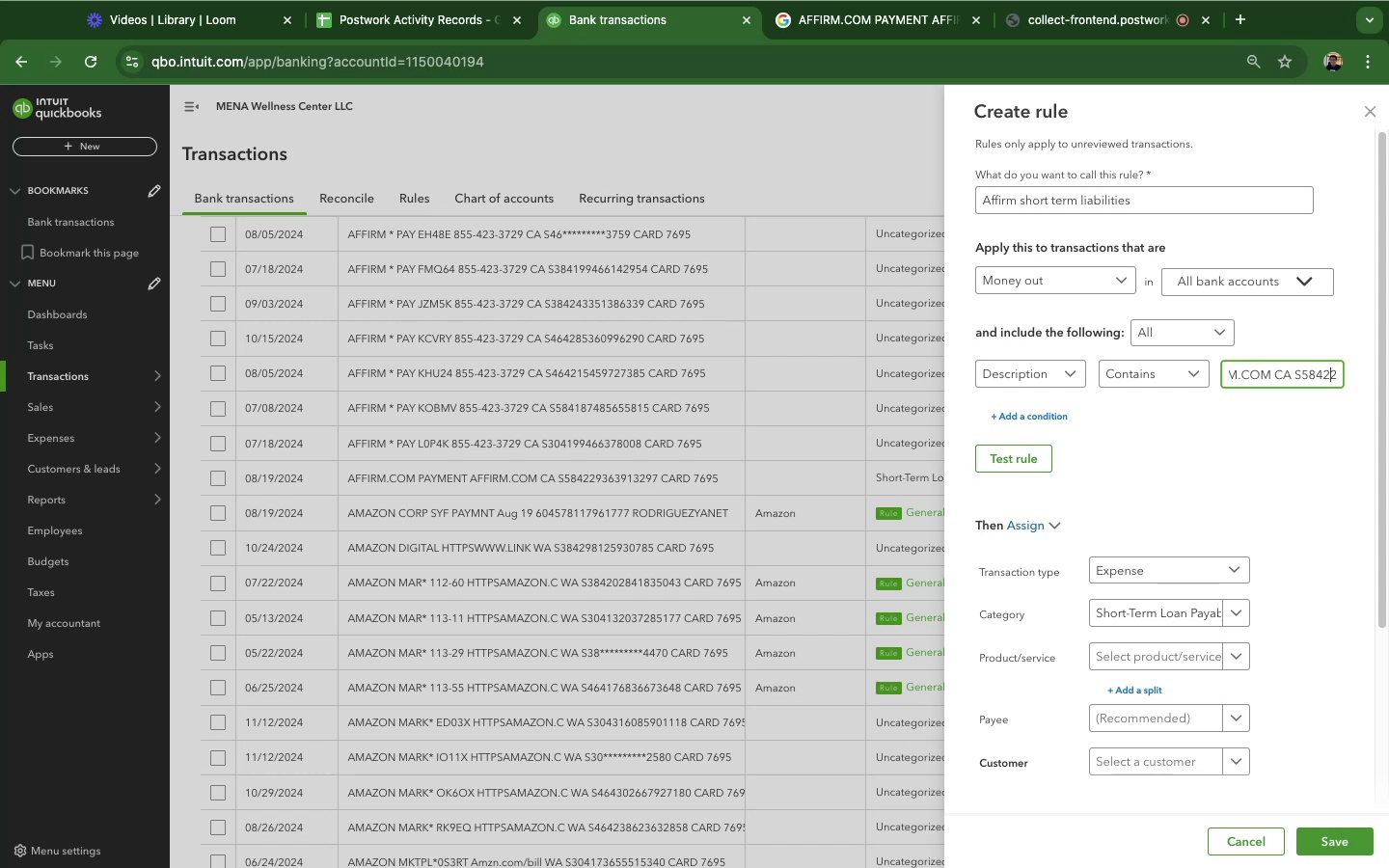 
key(ArrowRight)
 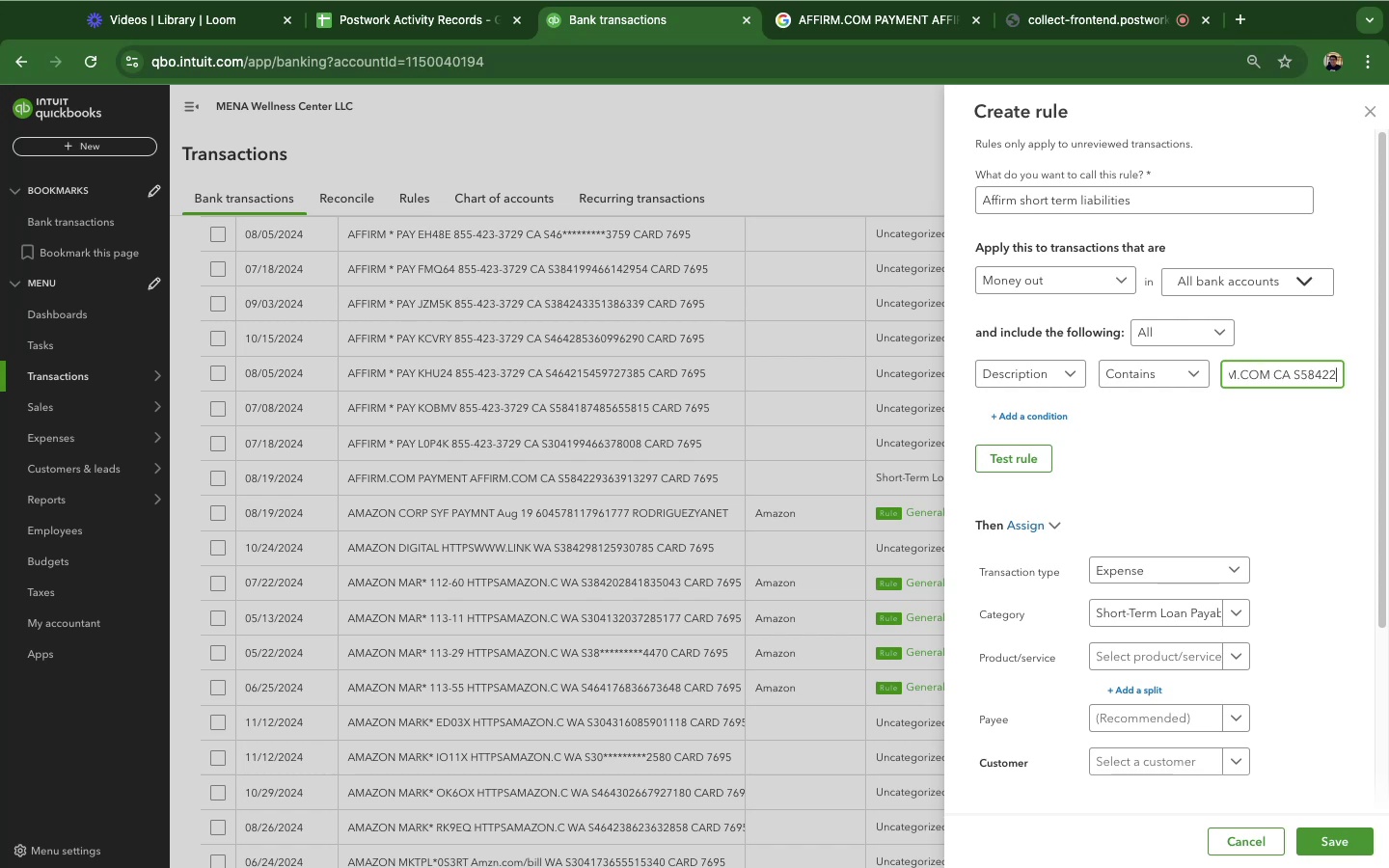 
key(ArrowRight)
 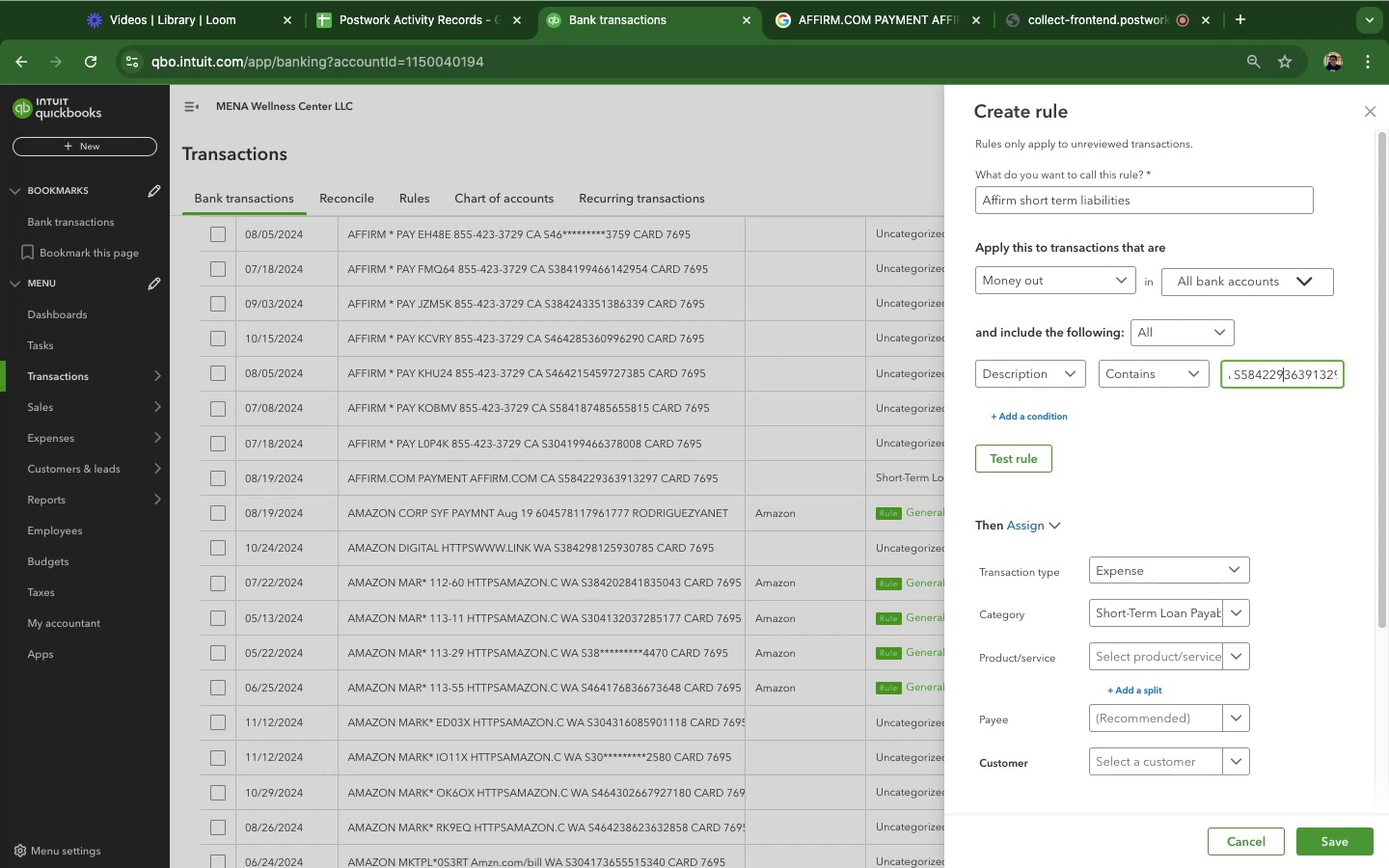 
key(ArrowRight)
 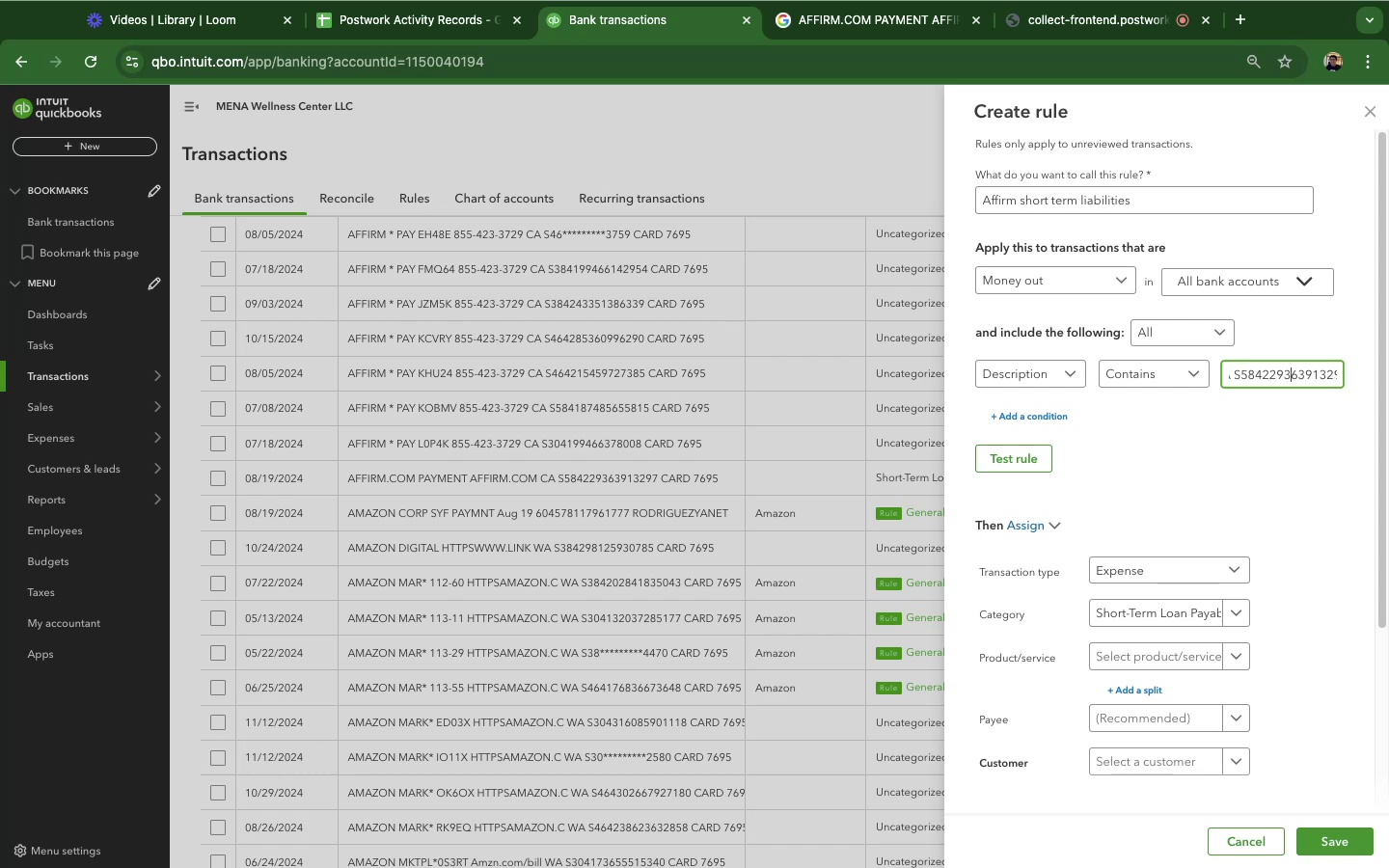 
key(ArrowRight)
 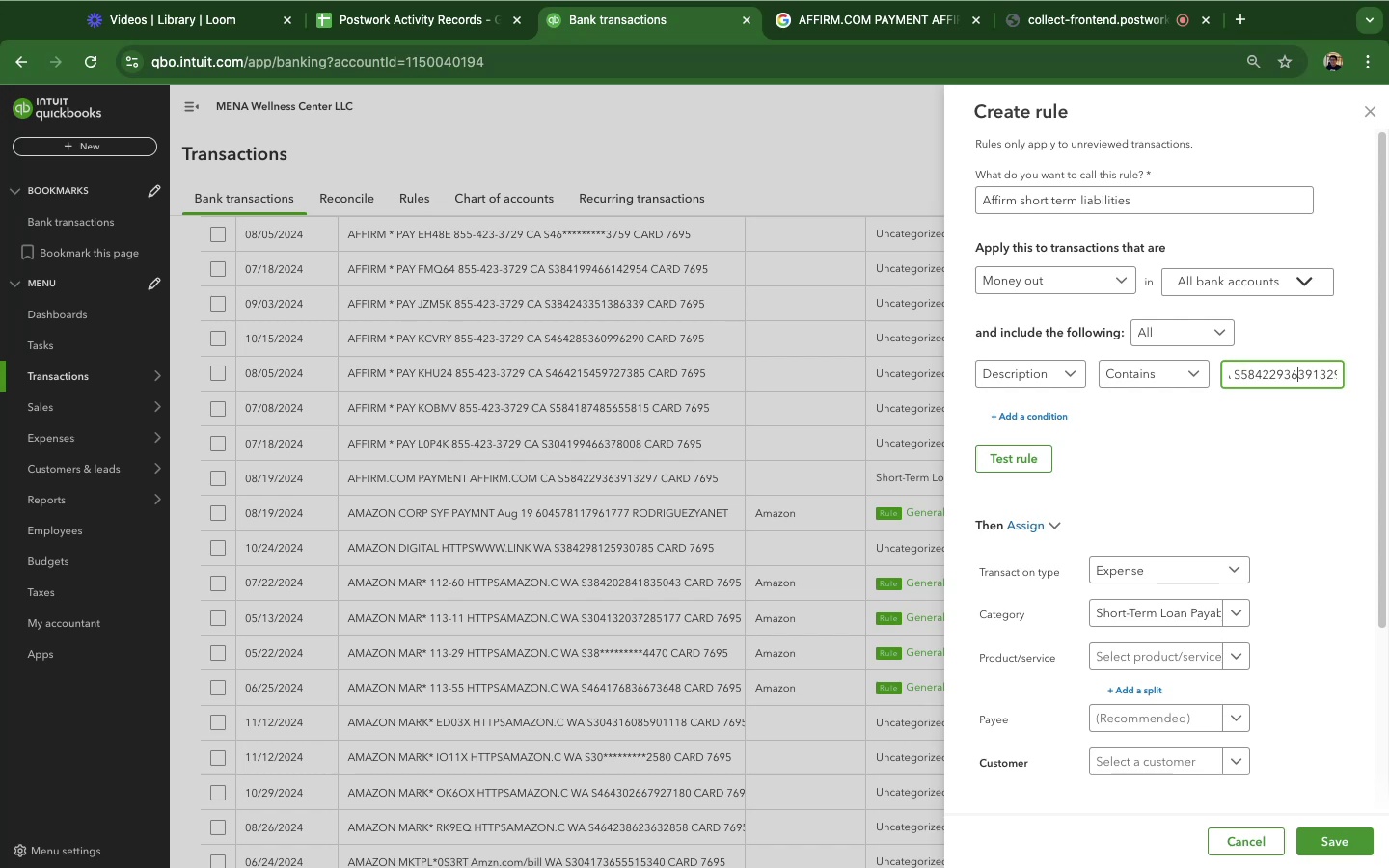 
key(ArrowRight)
 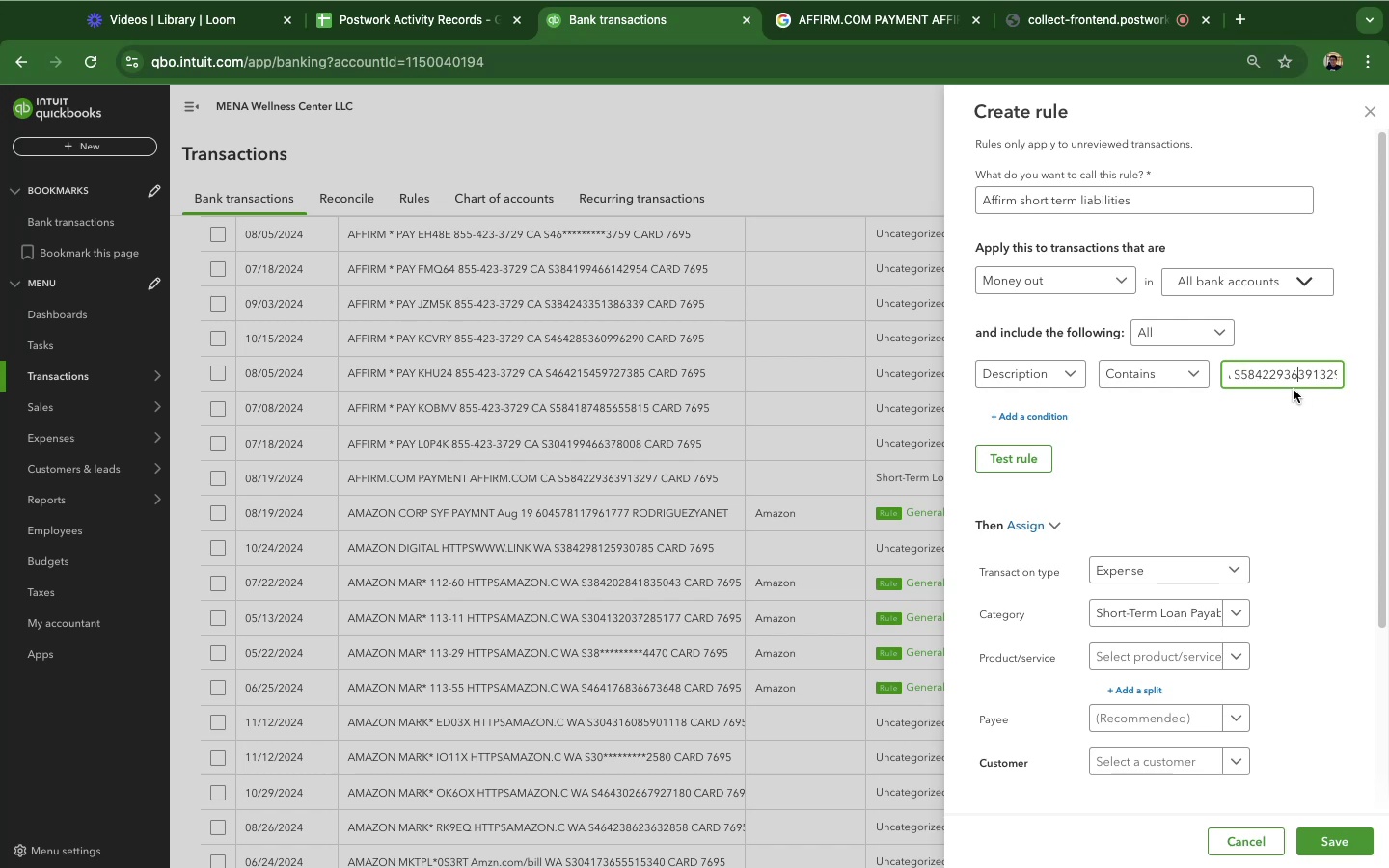 
left_click_drag(start_coordinate=[1258, 378], to_coordinate=[1388, 381])
 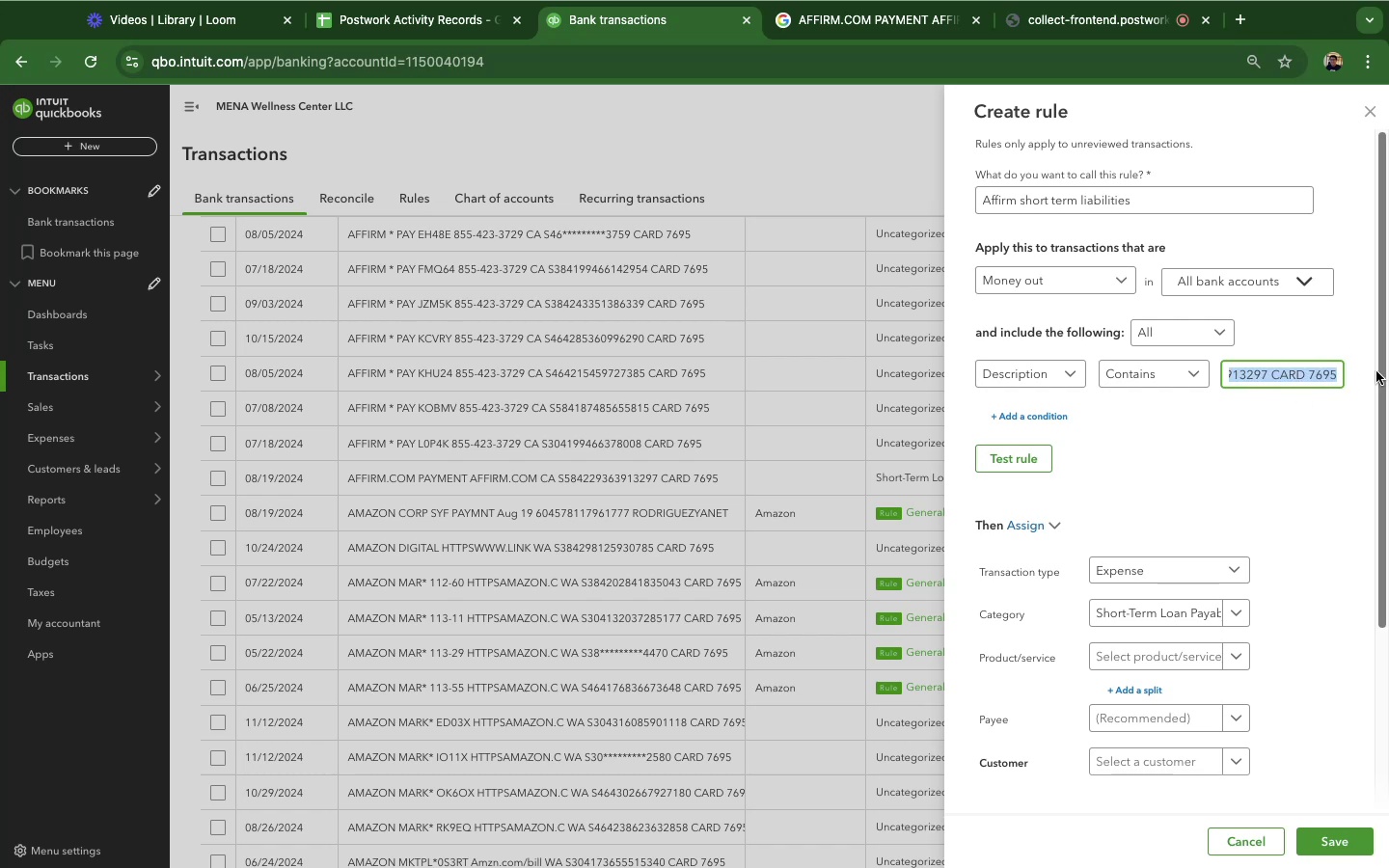 
key(Backspace)
 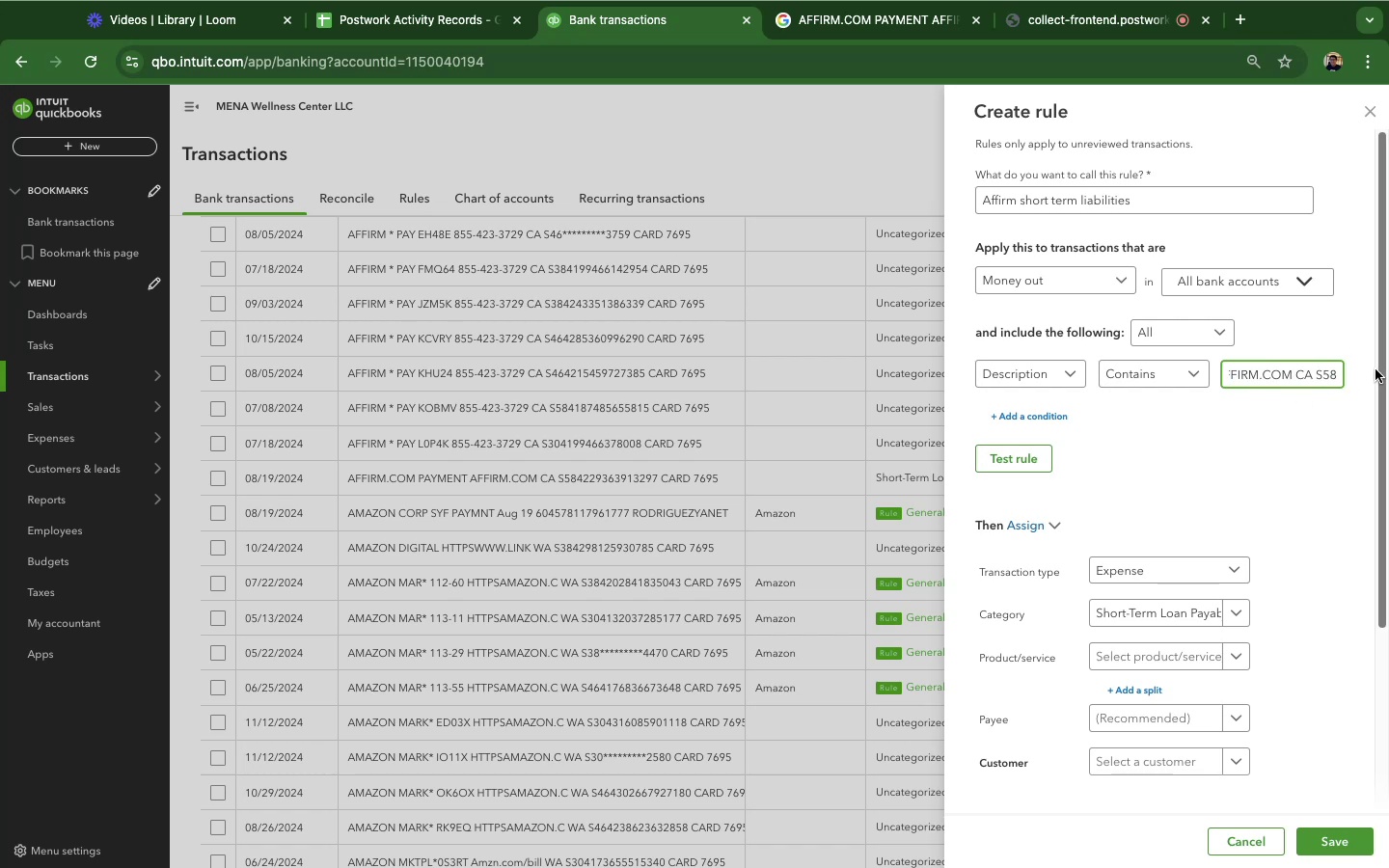 
key(Backspace)
 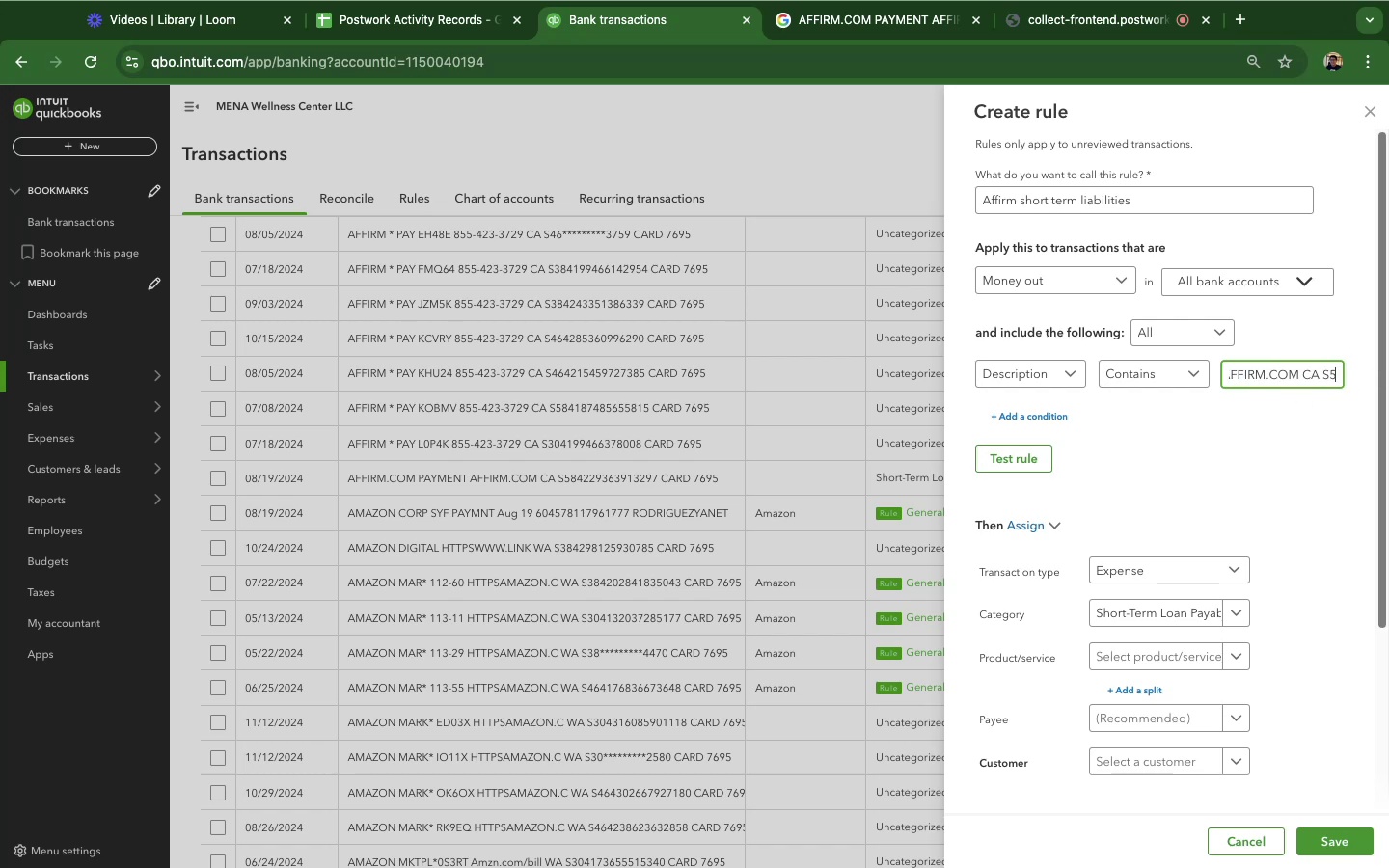 
key(Backspace)
 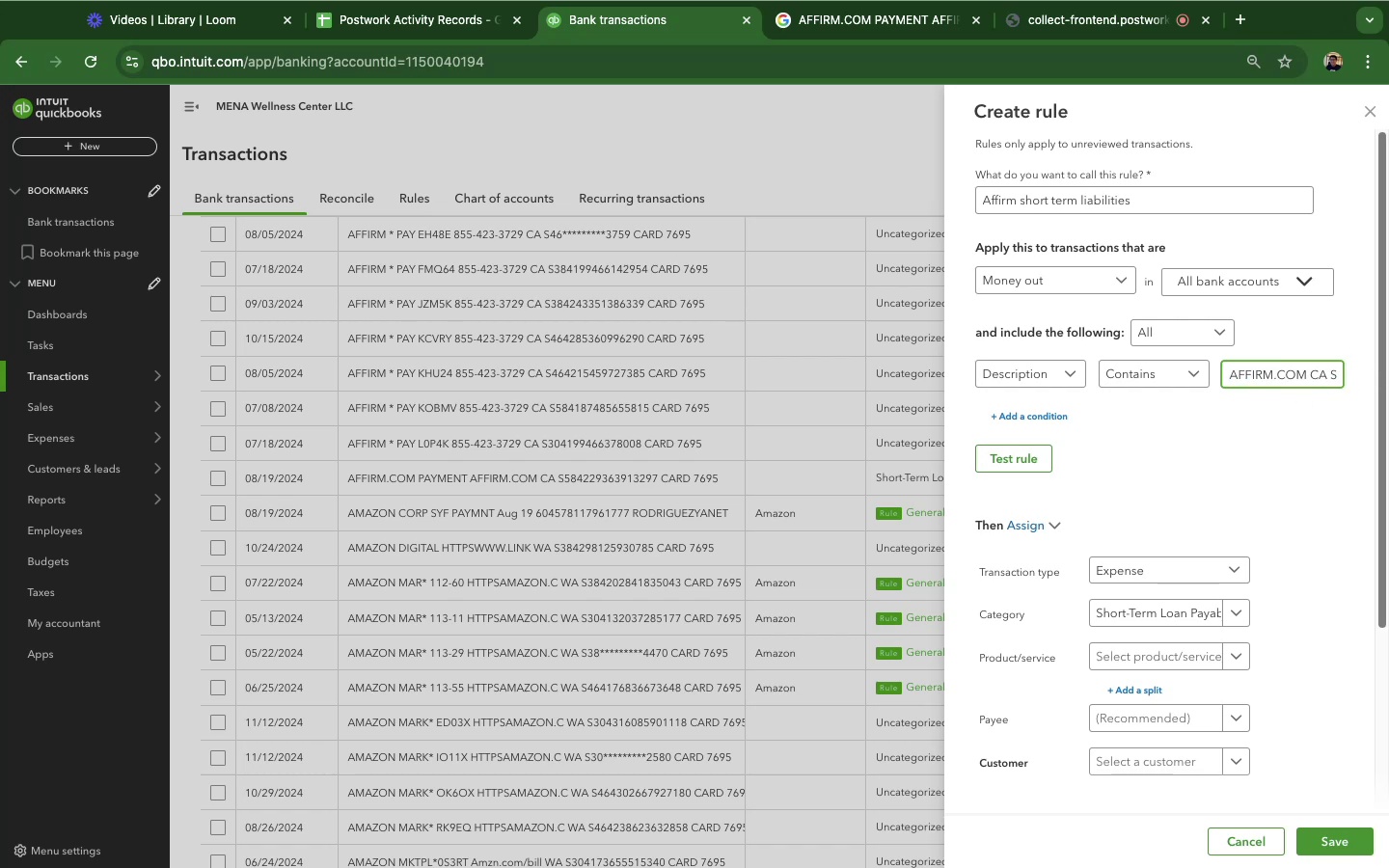 
key(Backspace)
 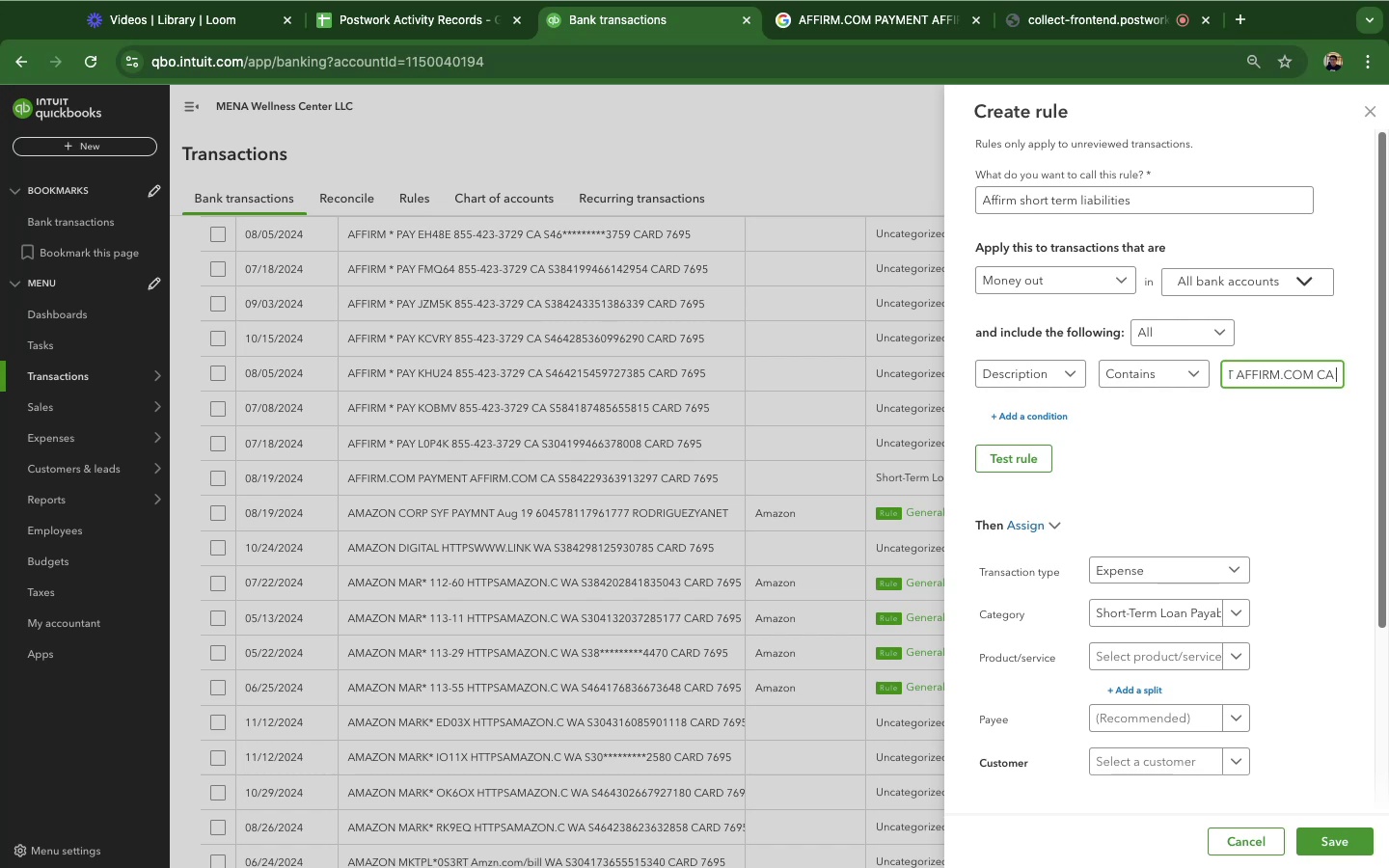 
key(Backspace)
 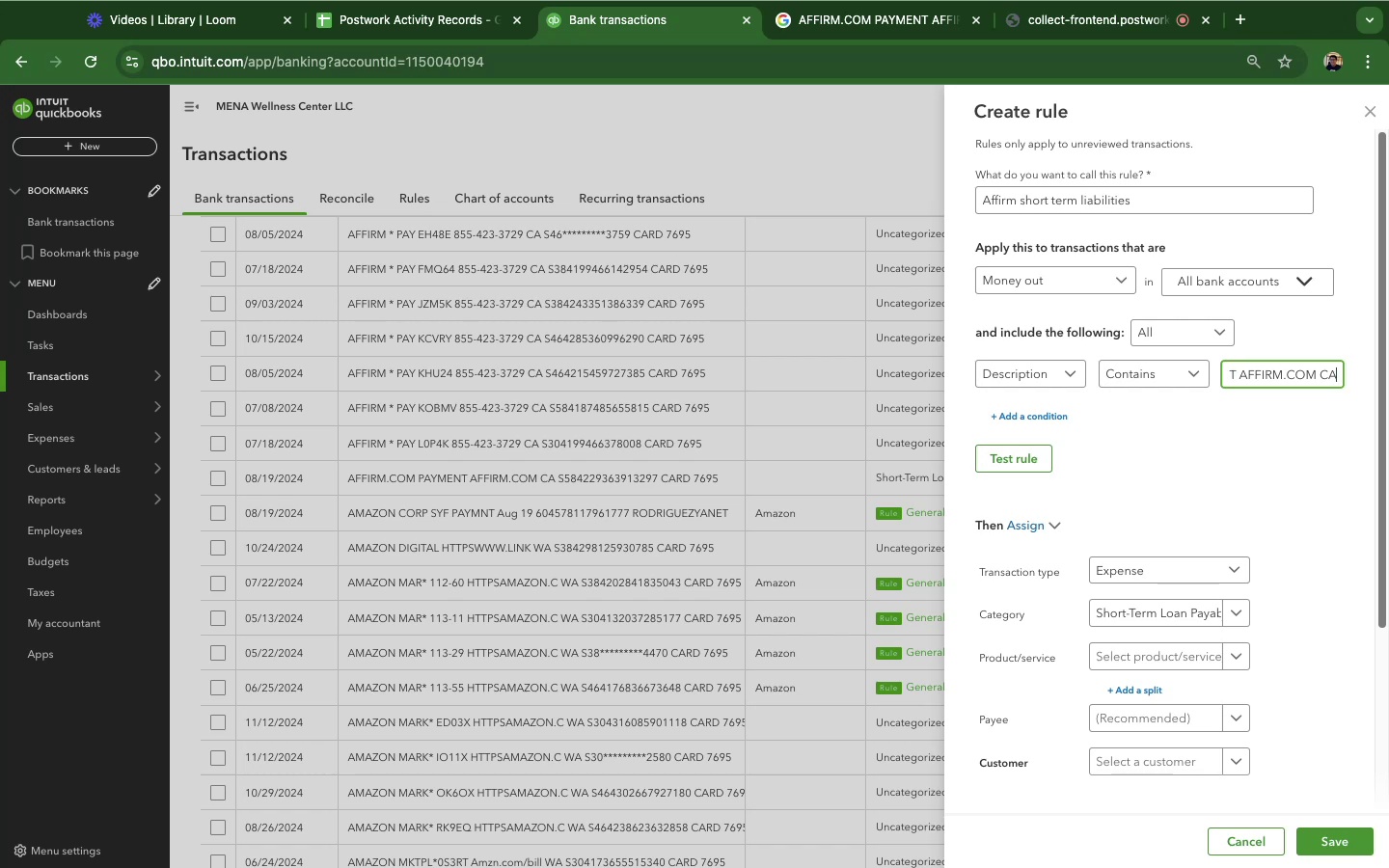 
key(Backspace)
 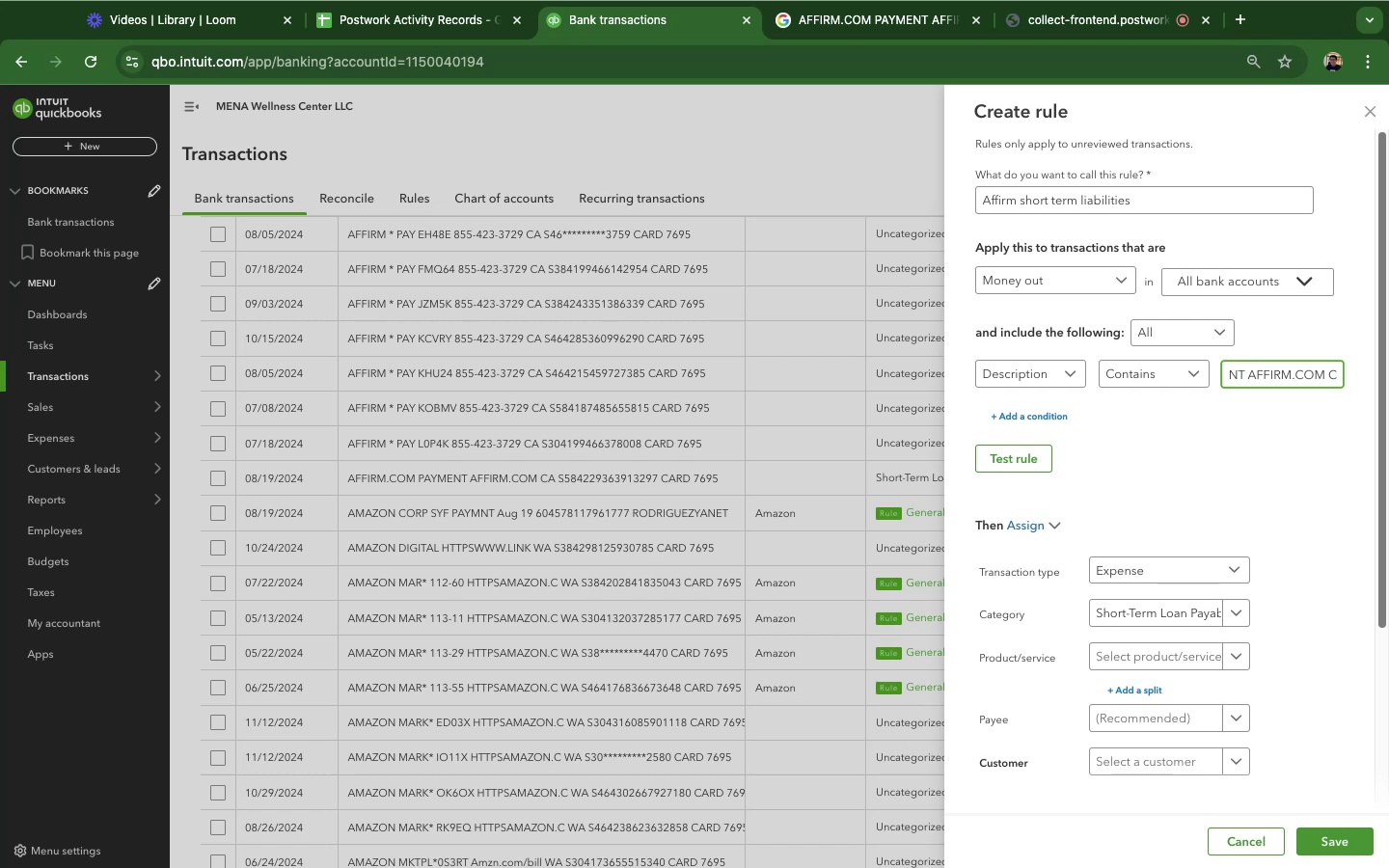 
key(Backspace)
 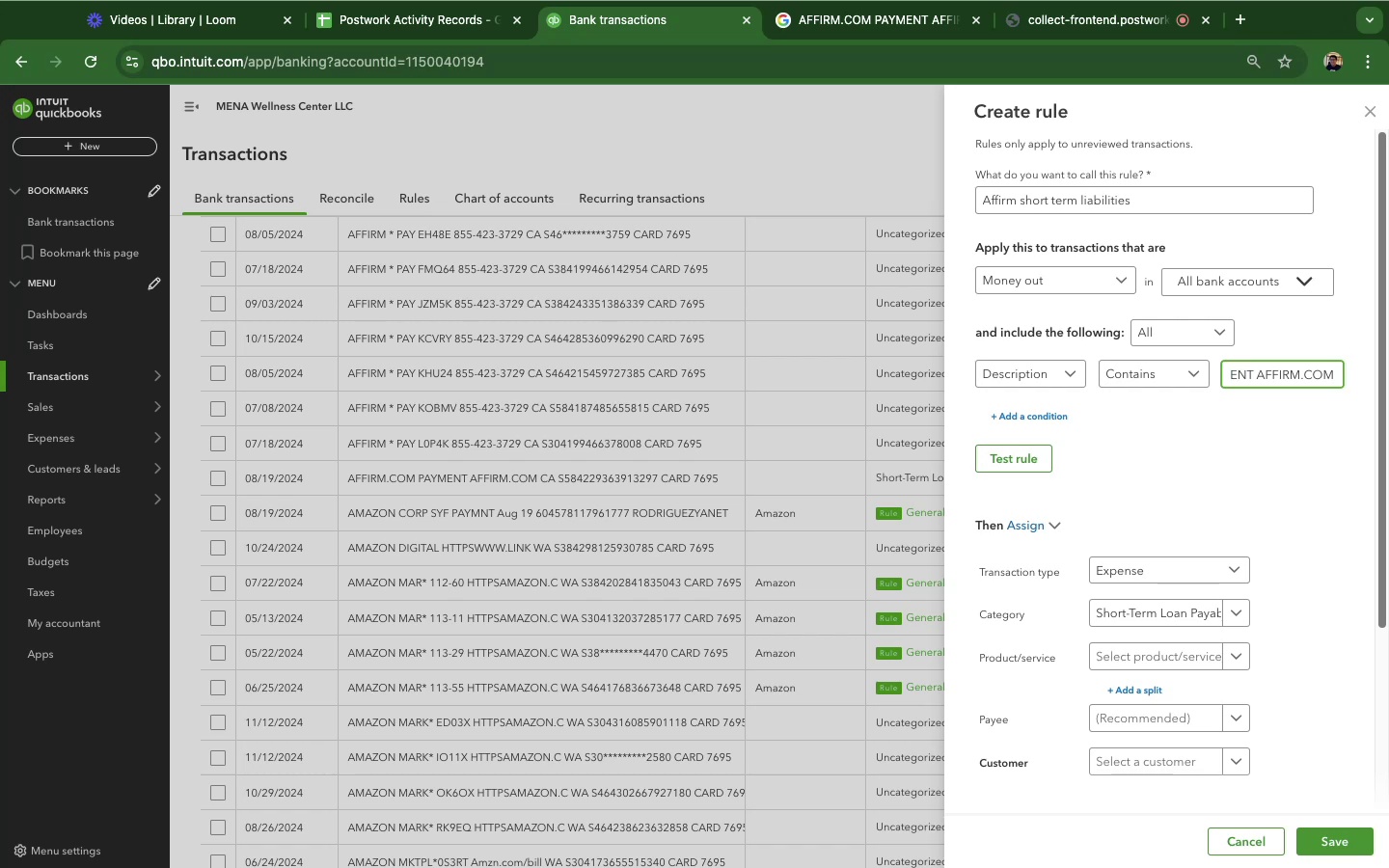 
key(Backspace)
 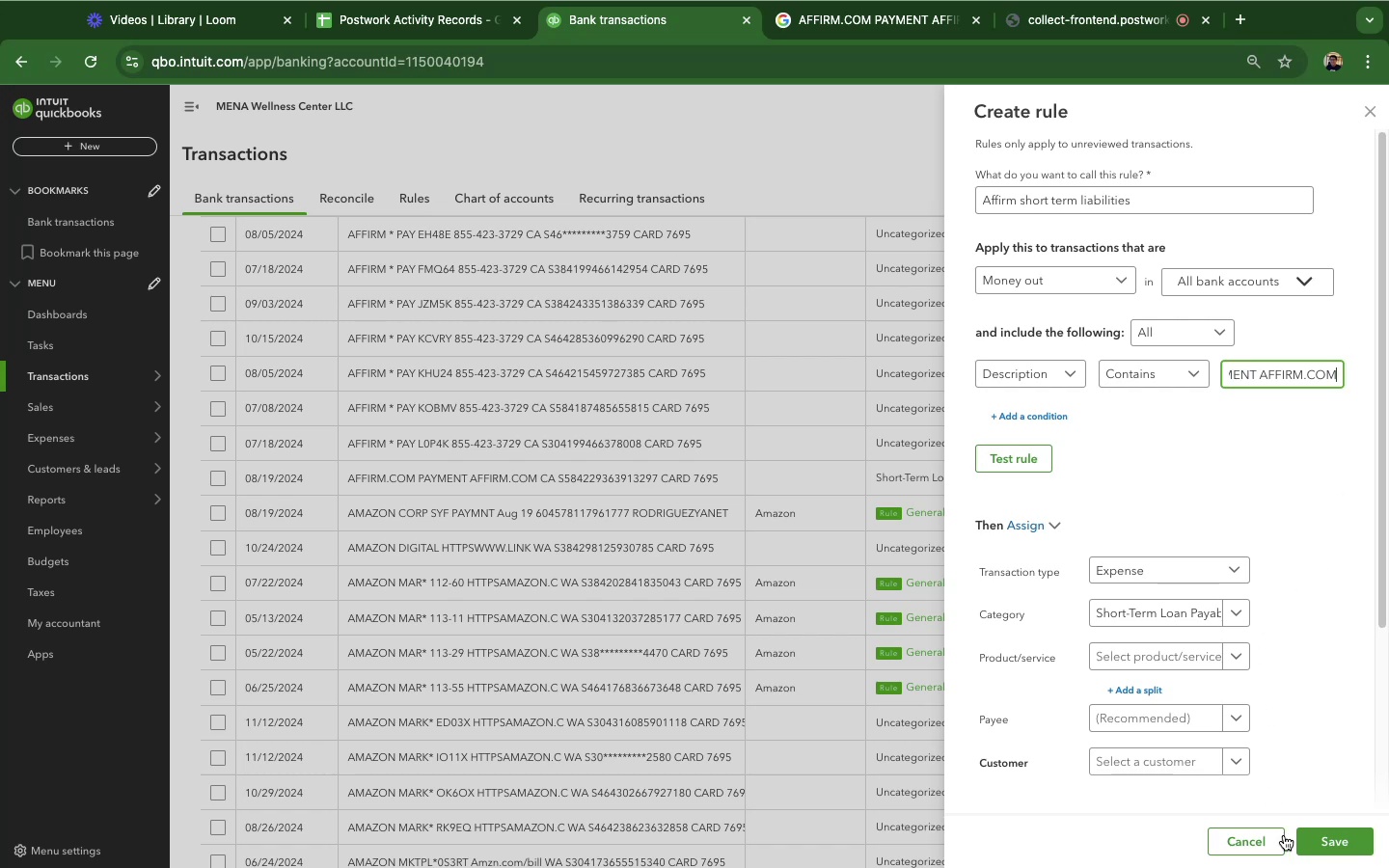 
left_click([1325, 843])
 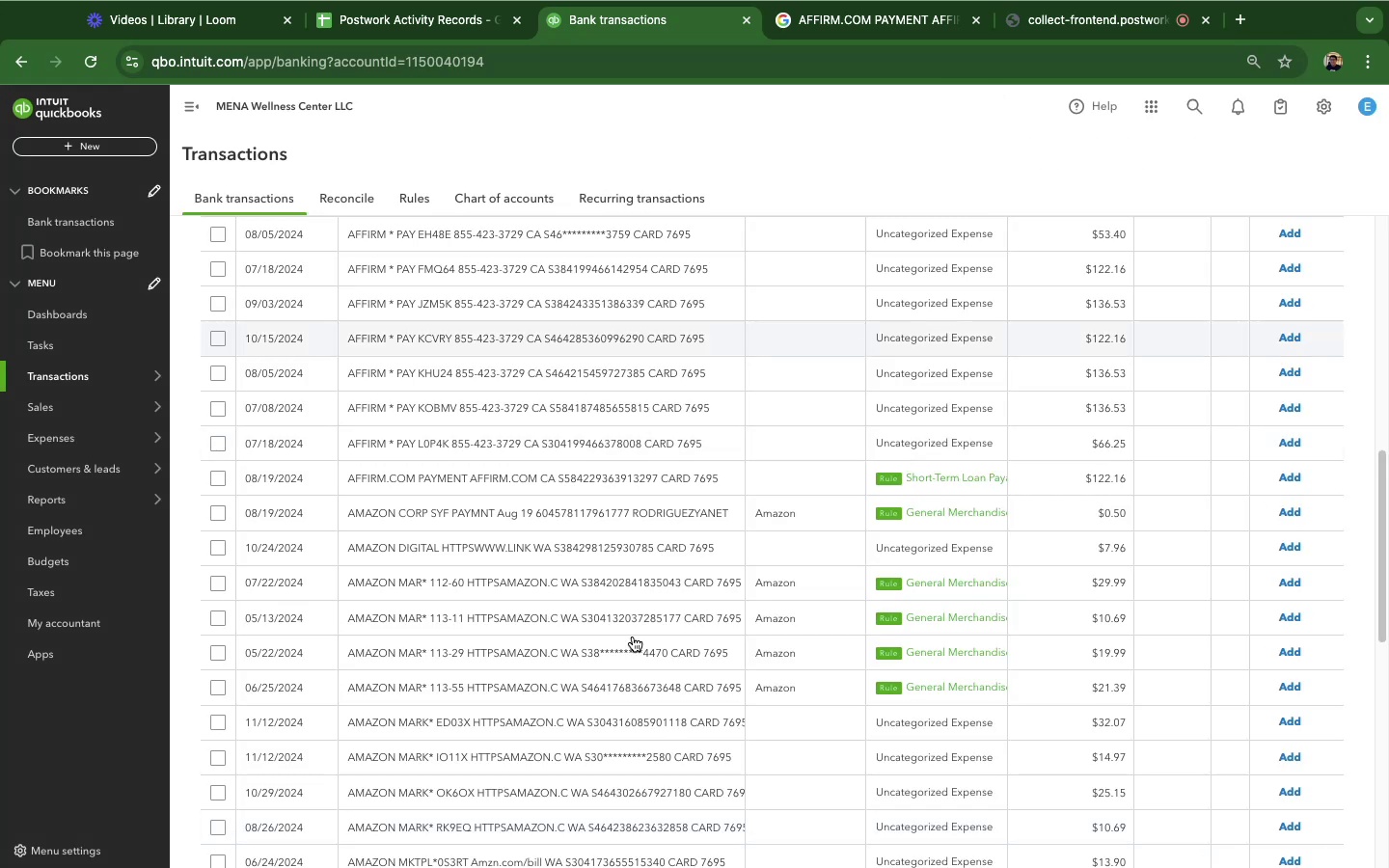 
scroll: coordinate [852, 515], scroll_direction: down, amount: 41.0
 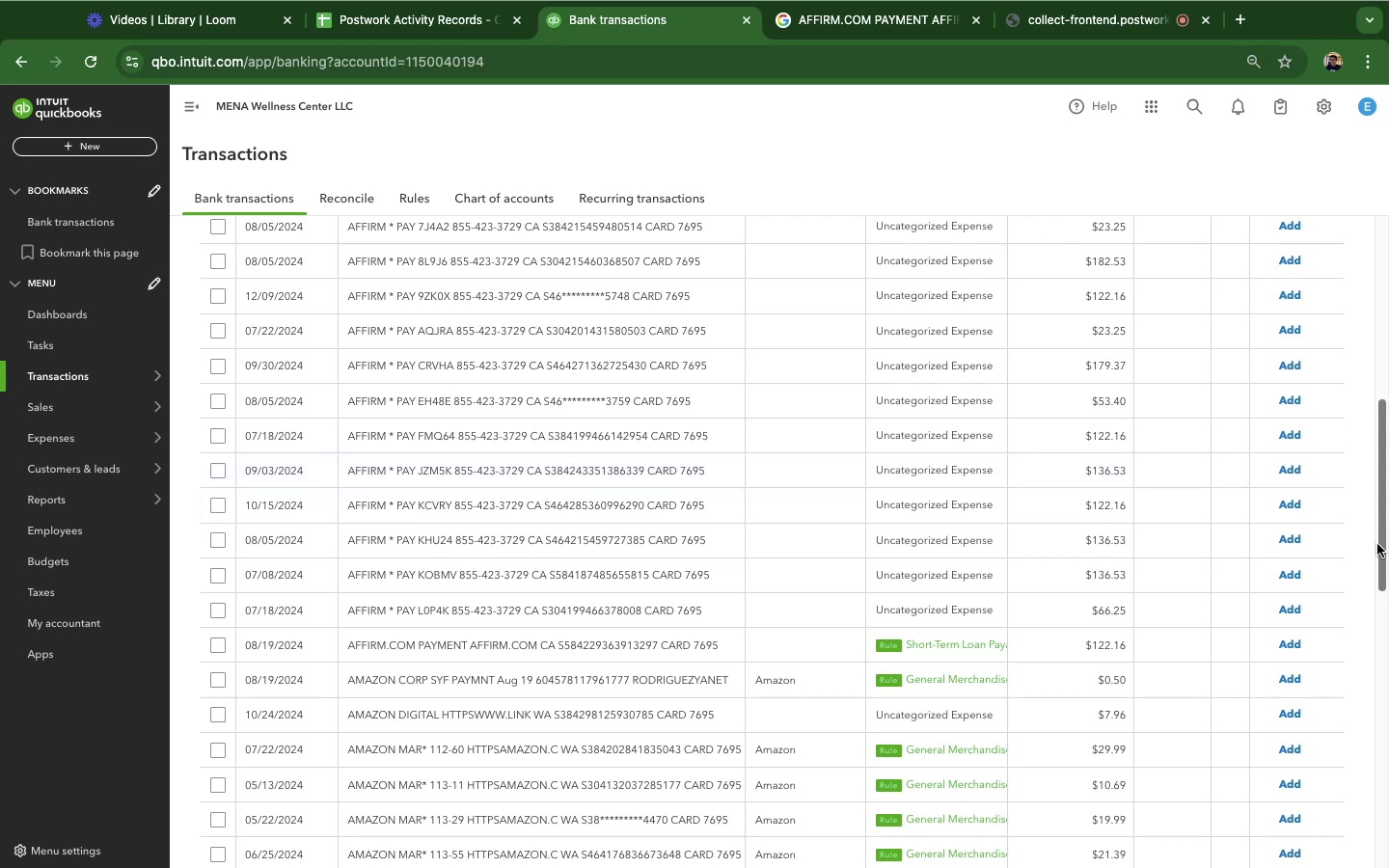 
left_click_drag(start_coordinate=[1381, 532], to_coordinate=[1379, 569])
 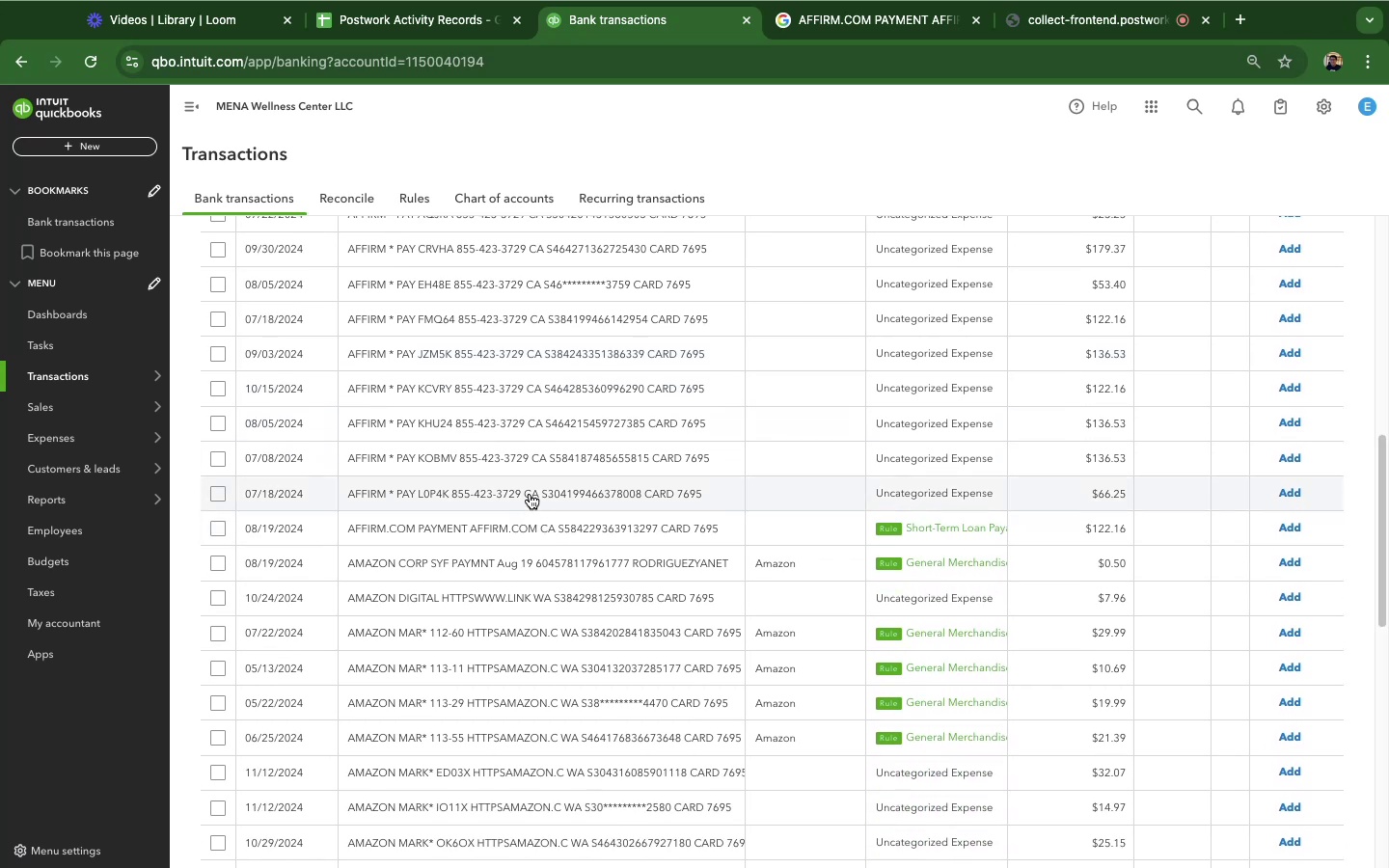 
left_click([530, 494])
 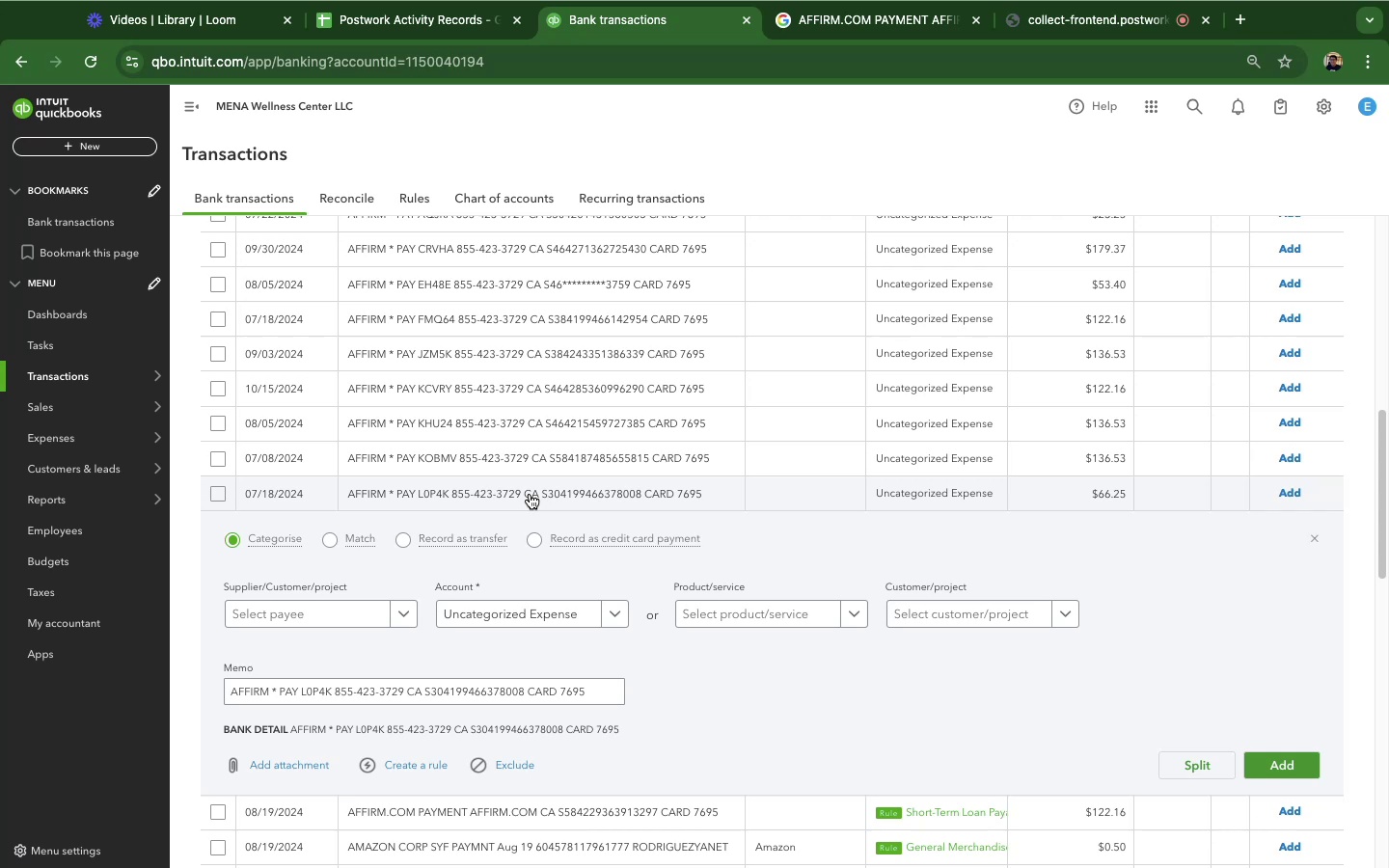 
wait(8.53)
 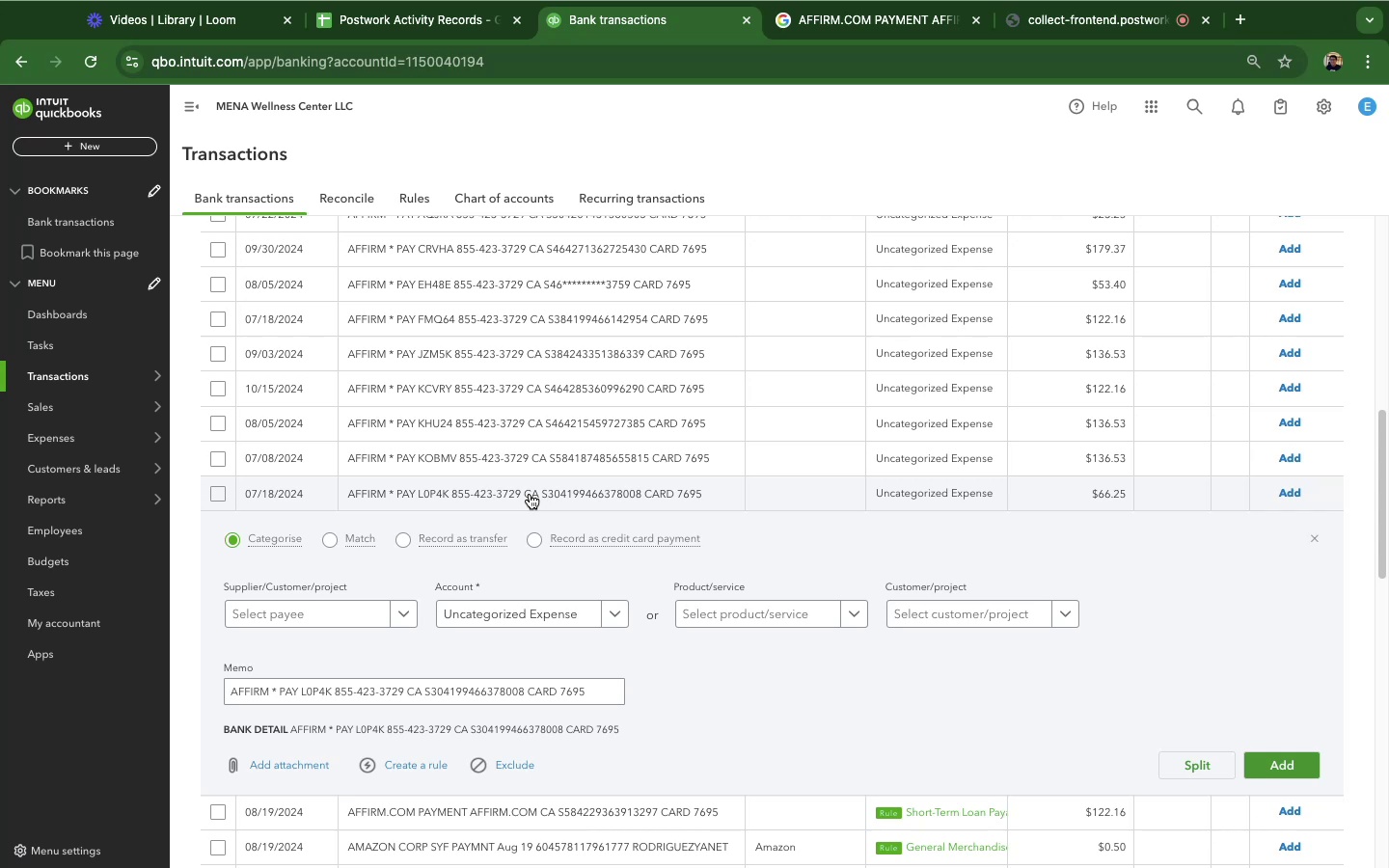 
left_click_drag(start_coordinate=[530, 692], to_coordinate=[384, 706])
 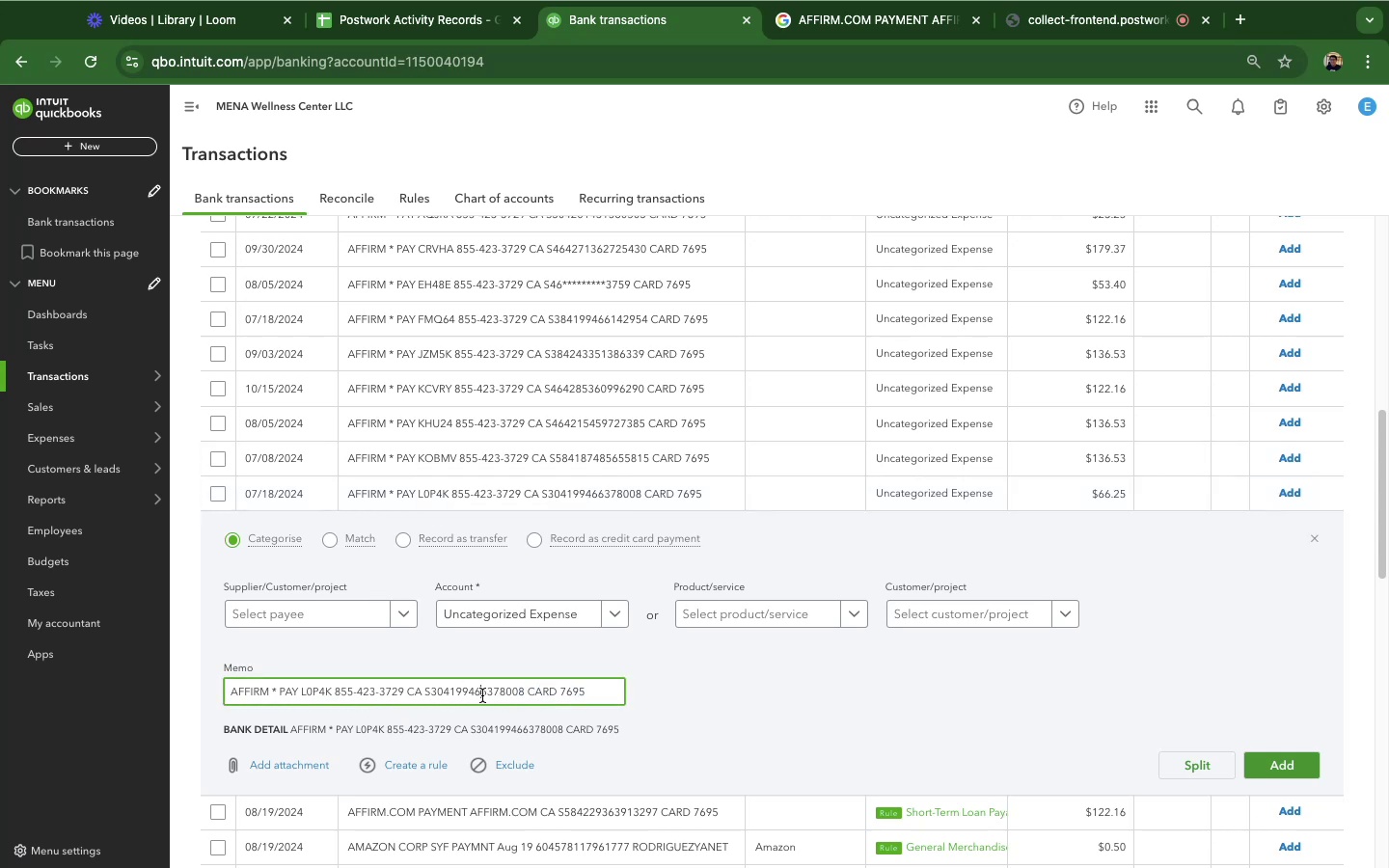 
double_click([482, 695])
 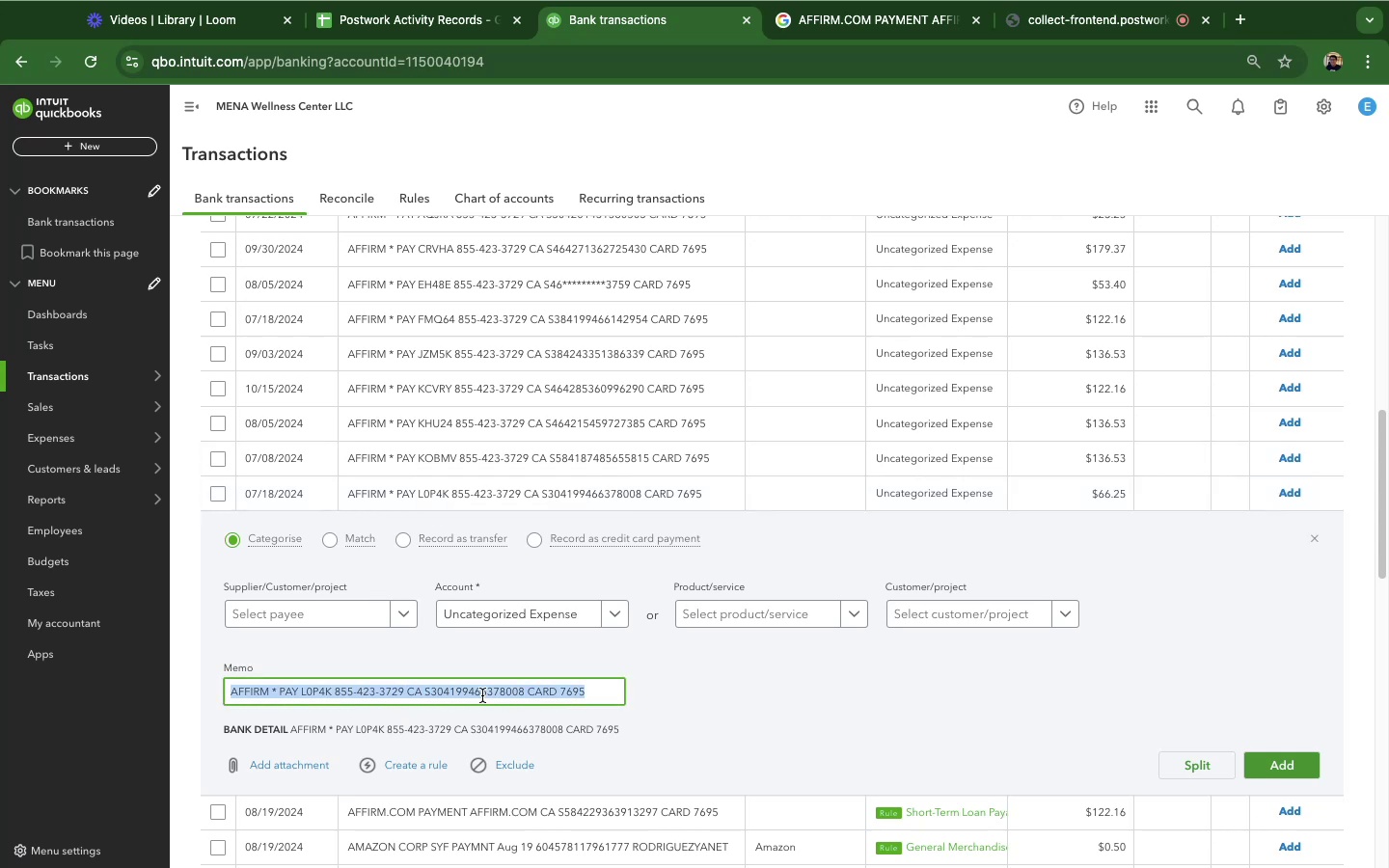 
triple_click([482, 695])
 